 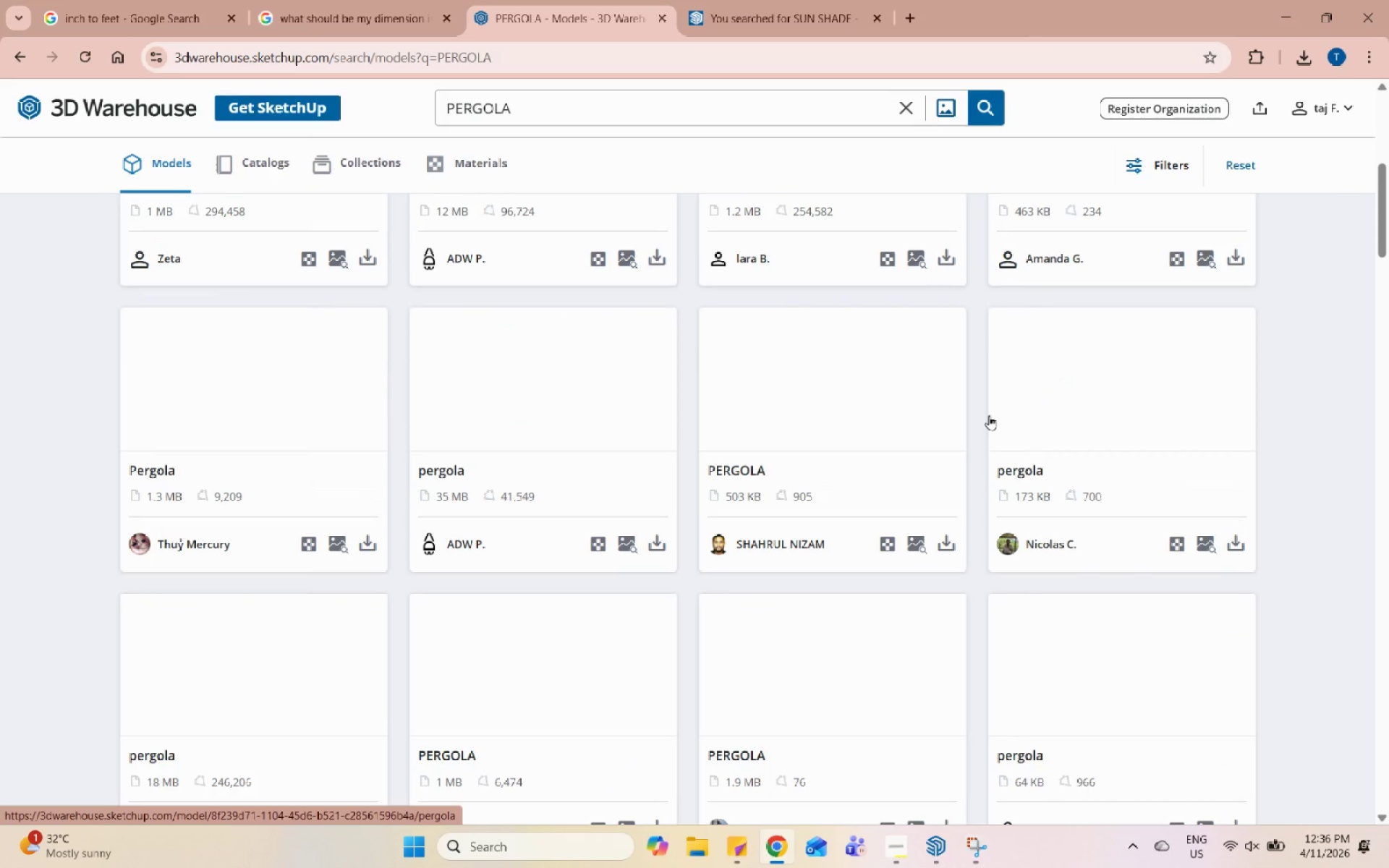 
scroll: coordinate [677, 516], scroll_direction: up, amount: 3.0
 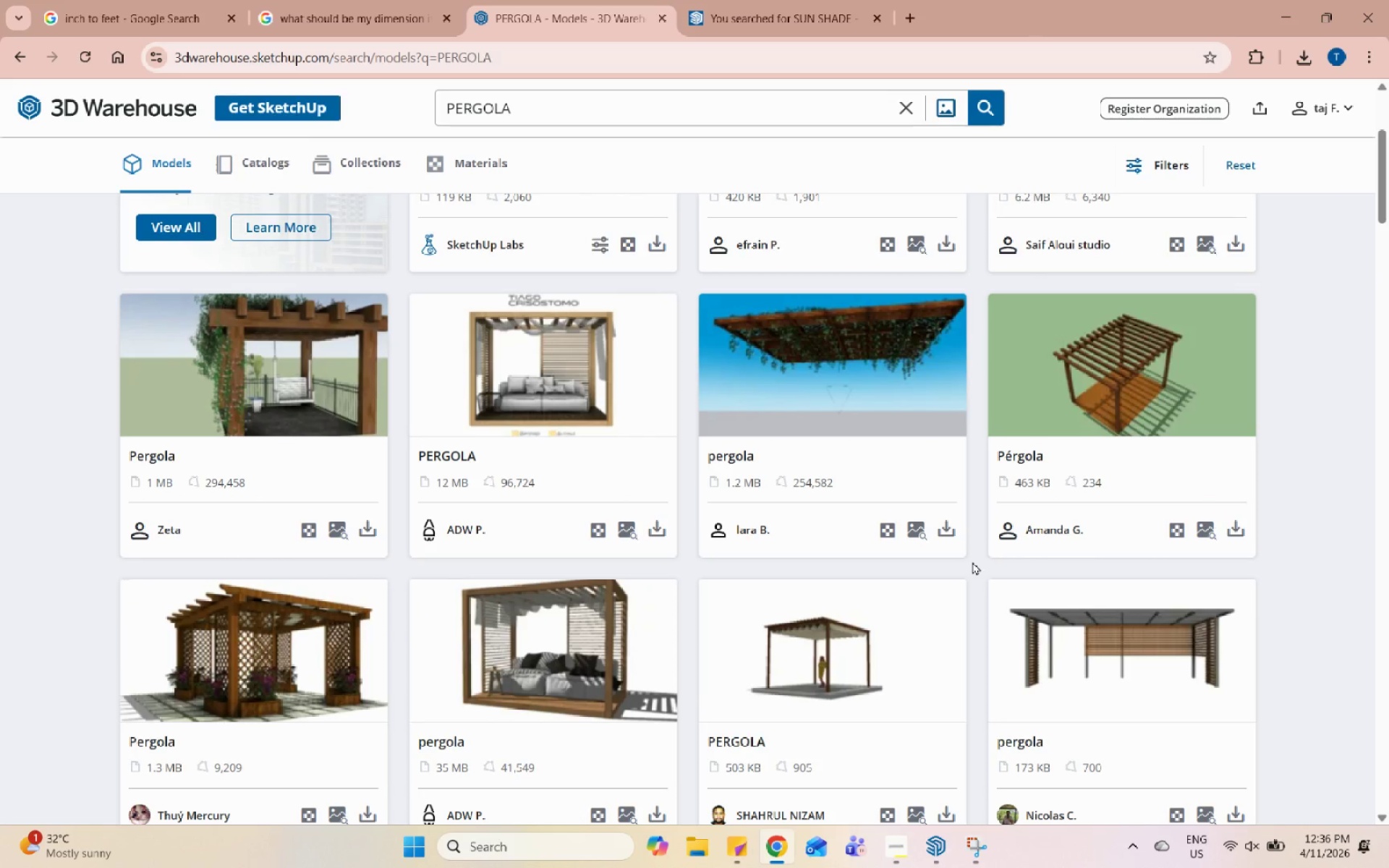 
scroll: coordinate [1178, 557], scroll_direction: down, amount: 14.0
 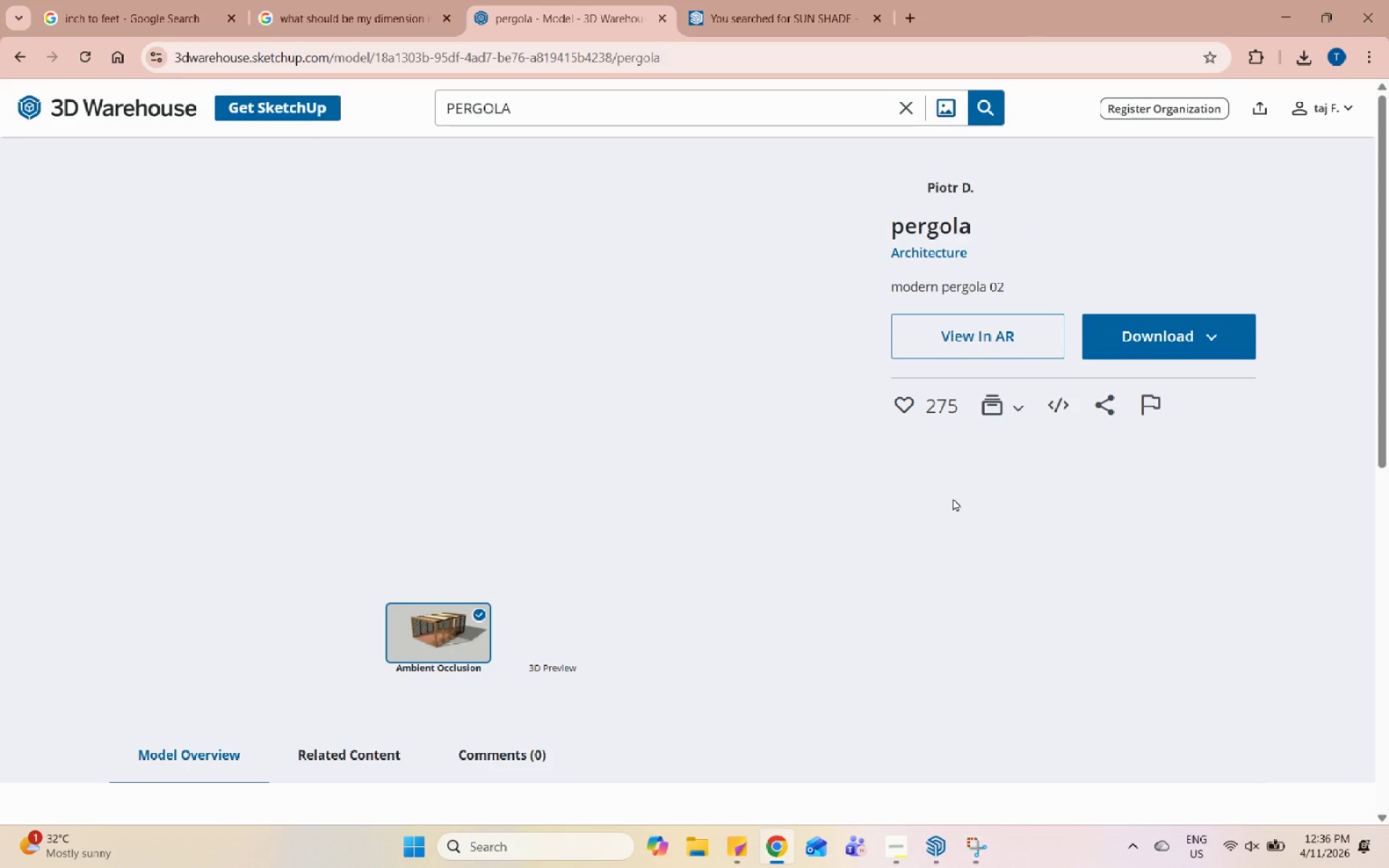 
scroll: coordinate [498, 252], scroll_direction: up, amount: 3.0
 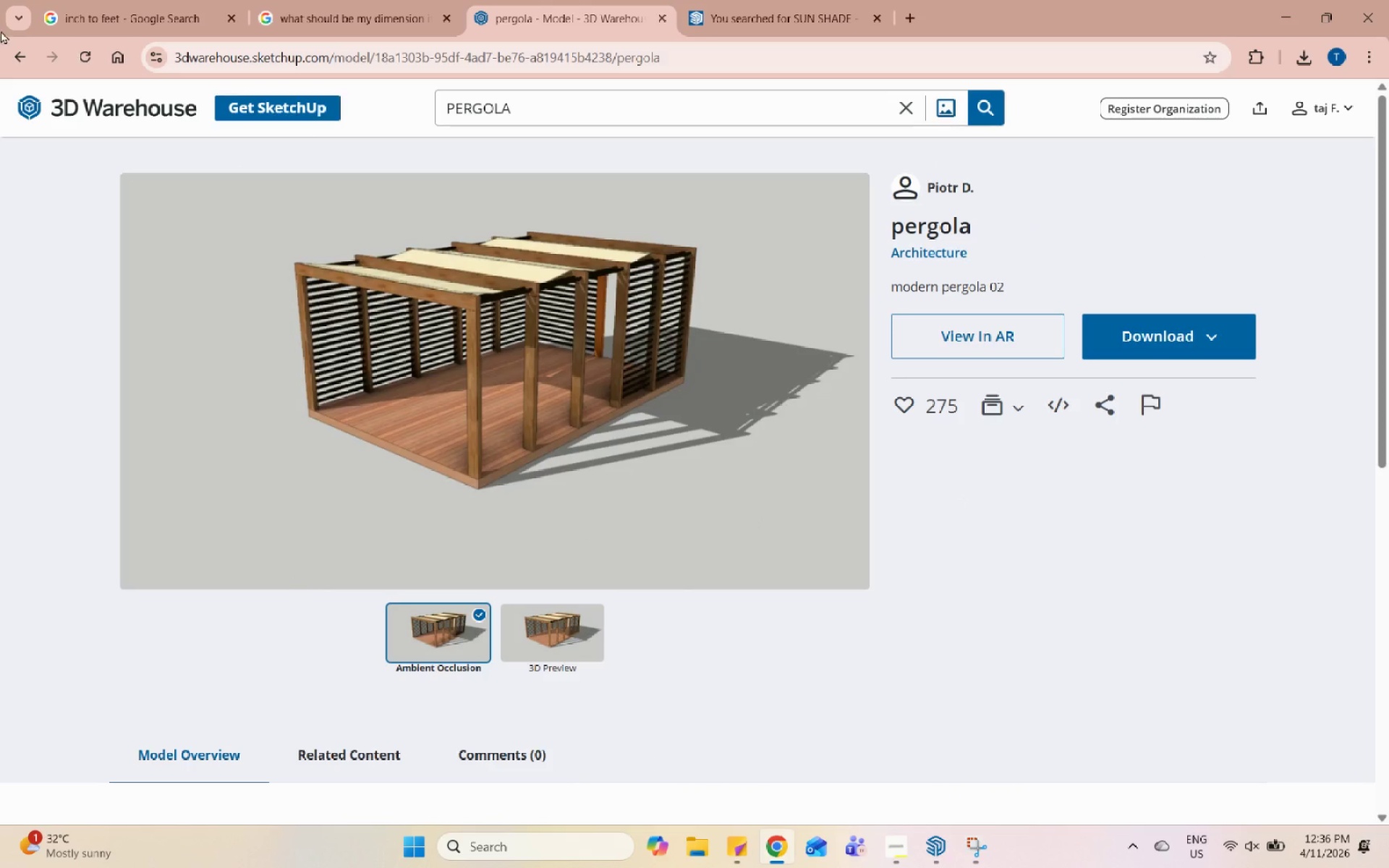 
left_click([18, 57])
 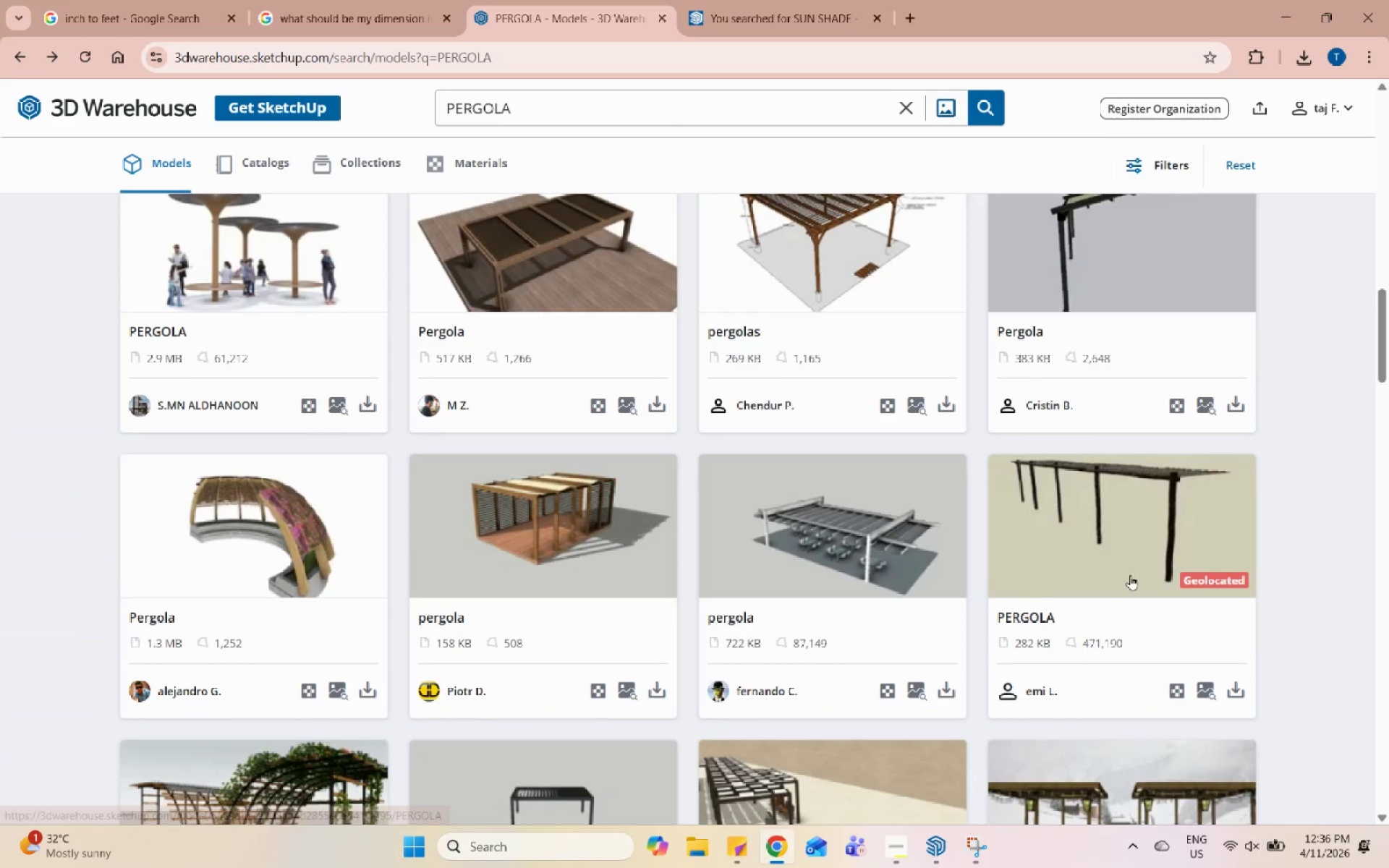 
scroll: coordinate [1151, 492], scroll_direction: down, amount: 8.0
 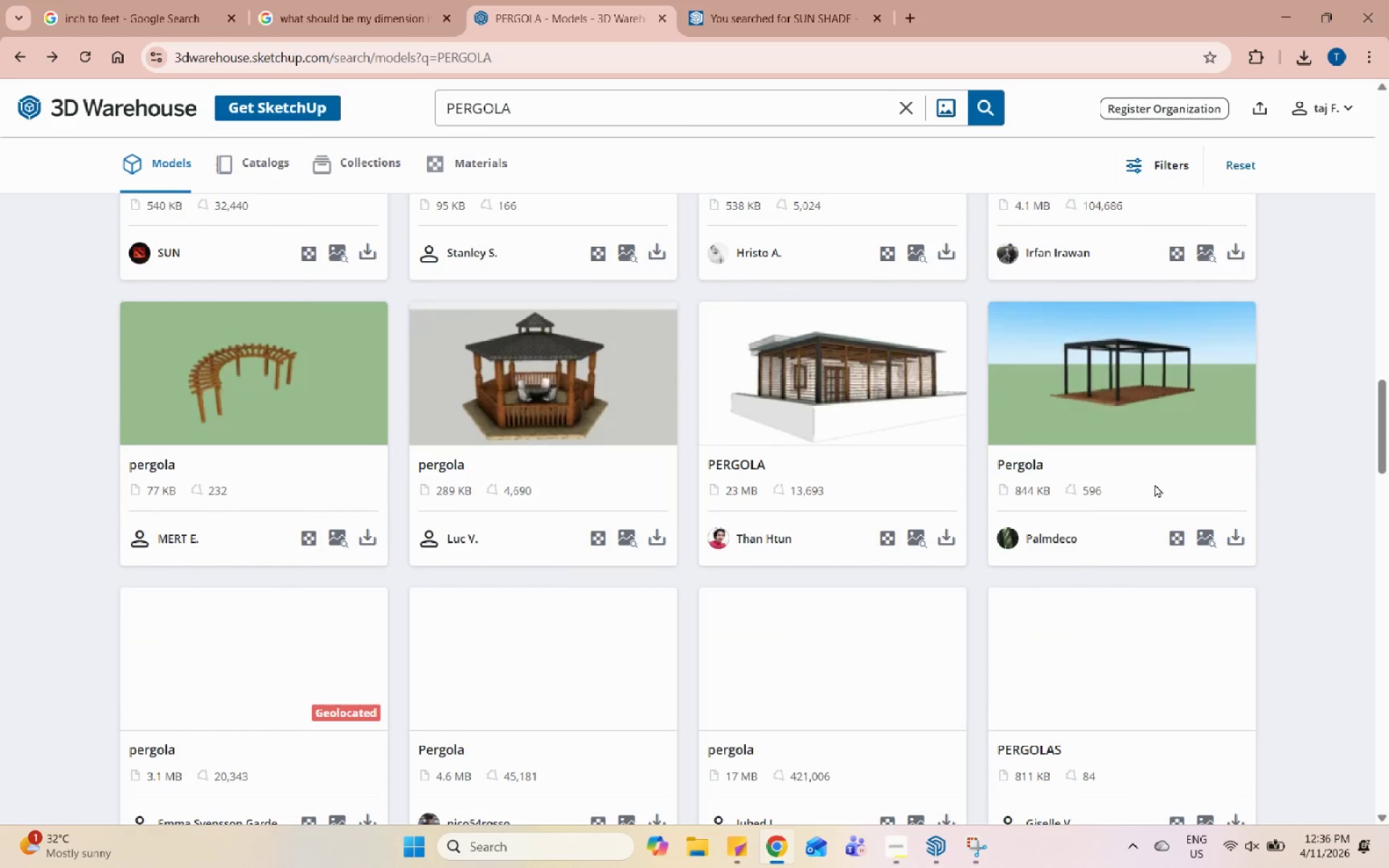 
scroll: coordinate [1158, 499], scroll_direction: none, amount: 0.0
 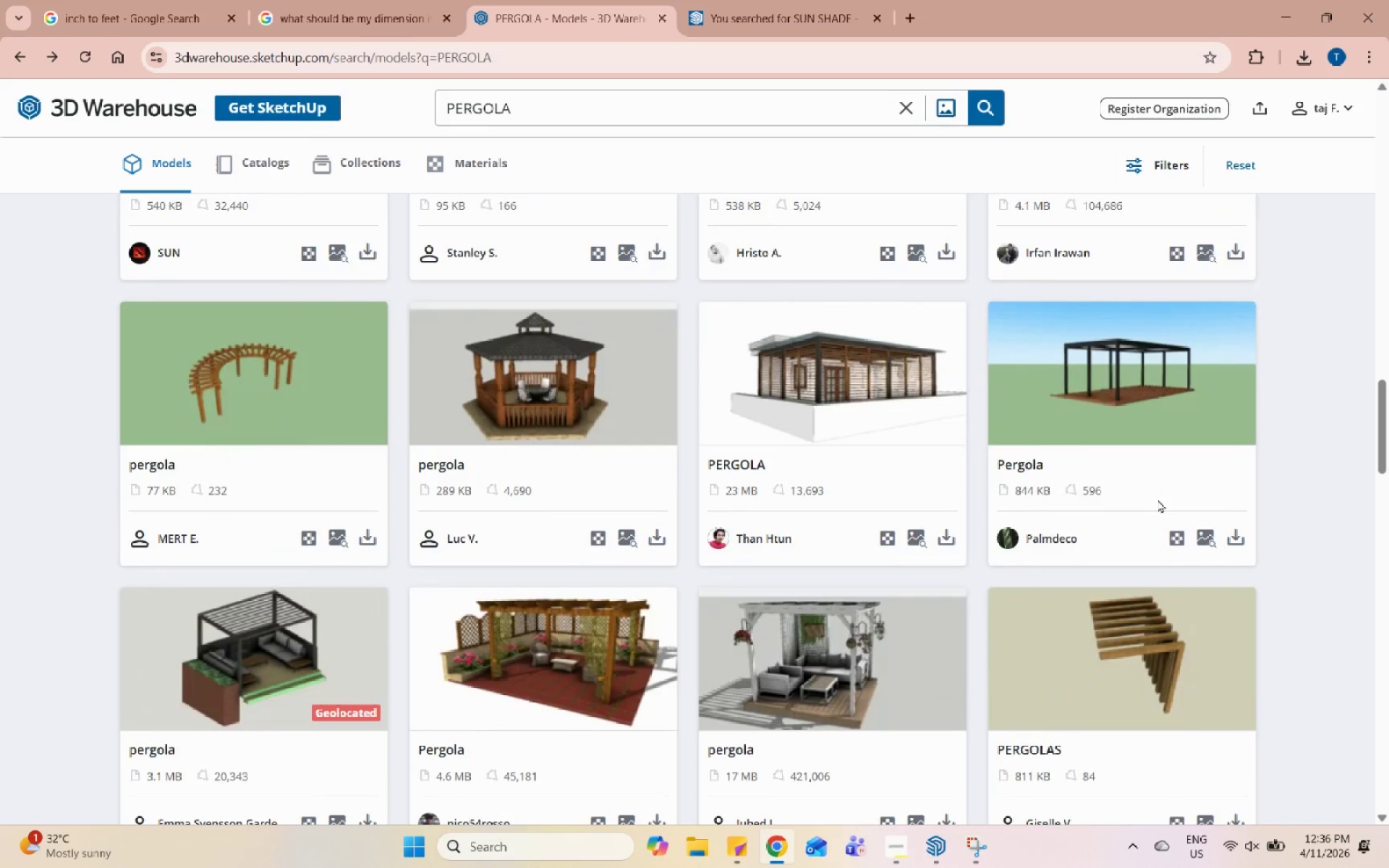 
scroll: coordinate [802, 550], scroll_direction: down, amount: 14.0
 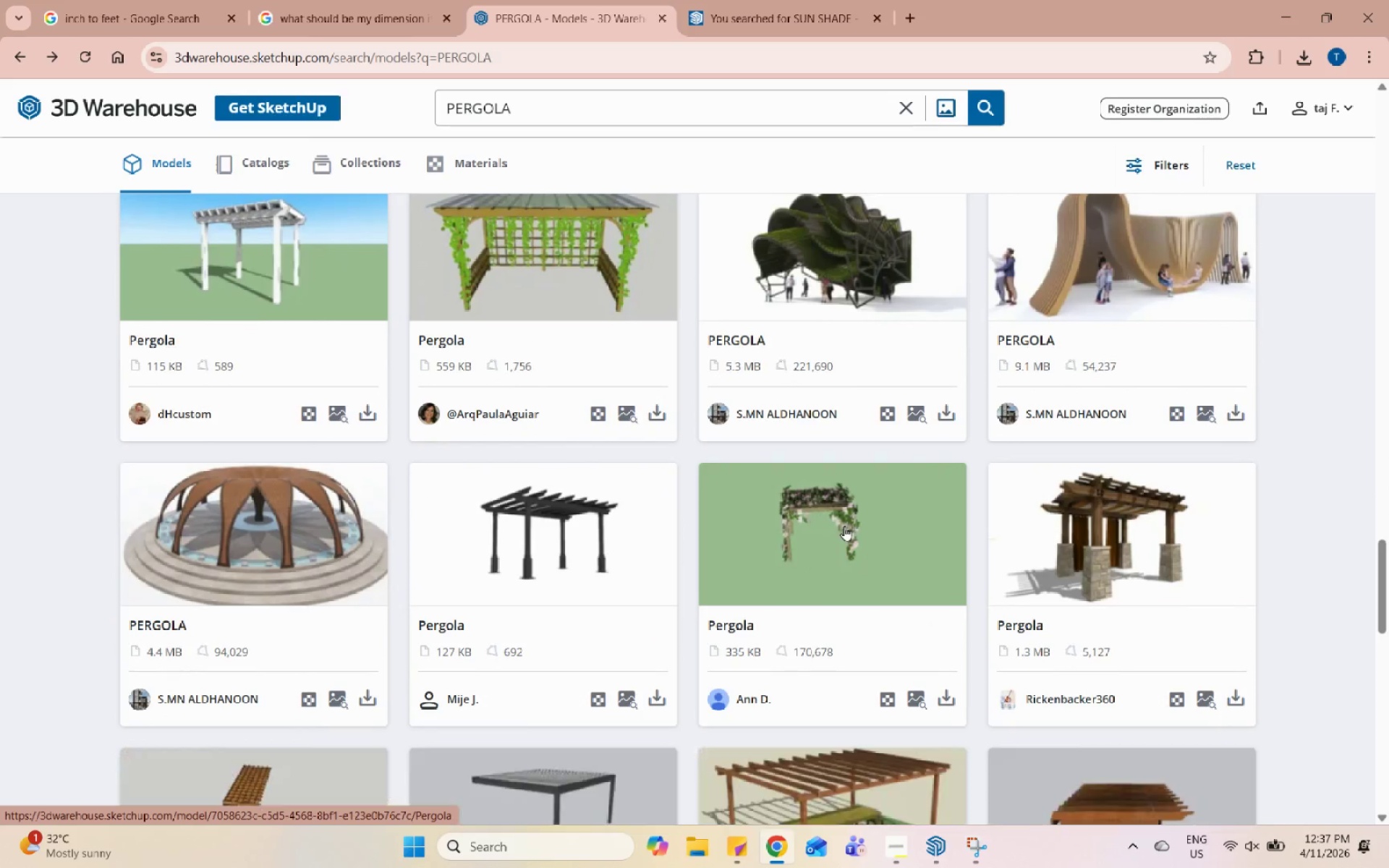 
scroll: coordinate [955, 545], scroll_direction: down, amount: 3.0
 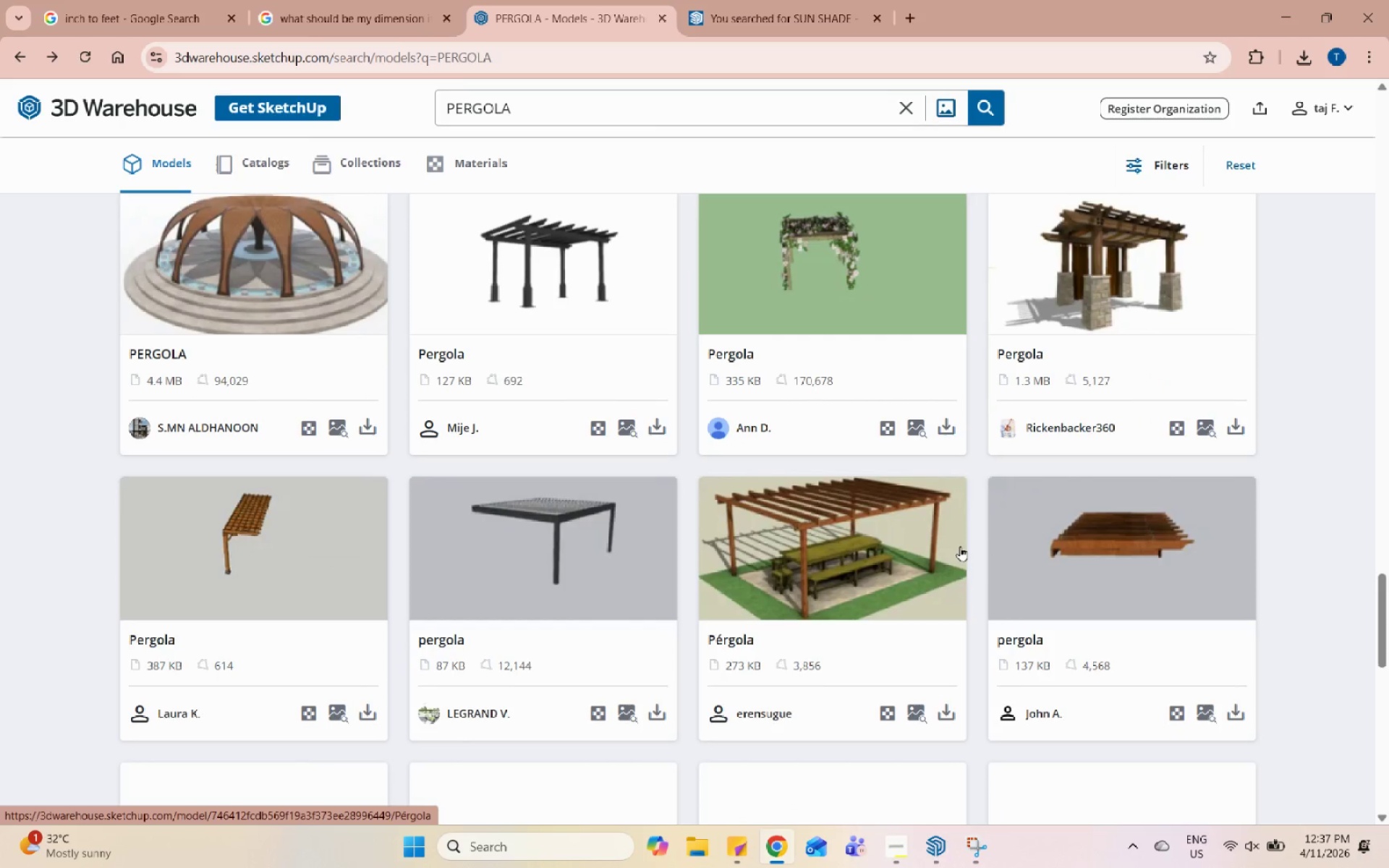 
scroll: coordinate [960, 546], scroll_direction: up, amount: 4.0
 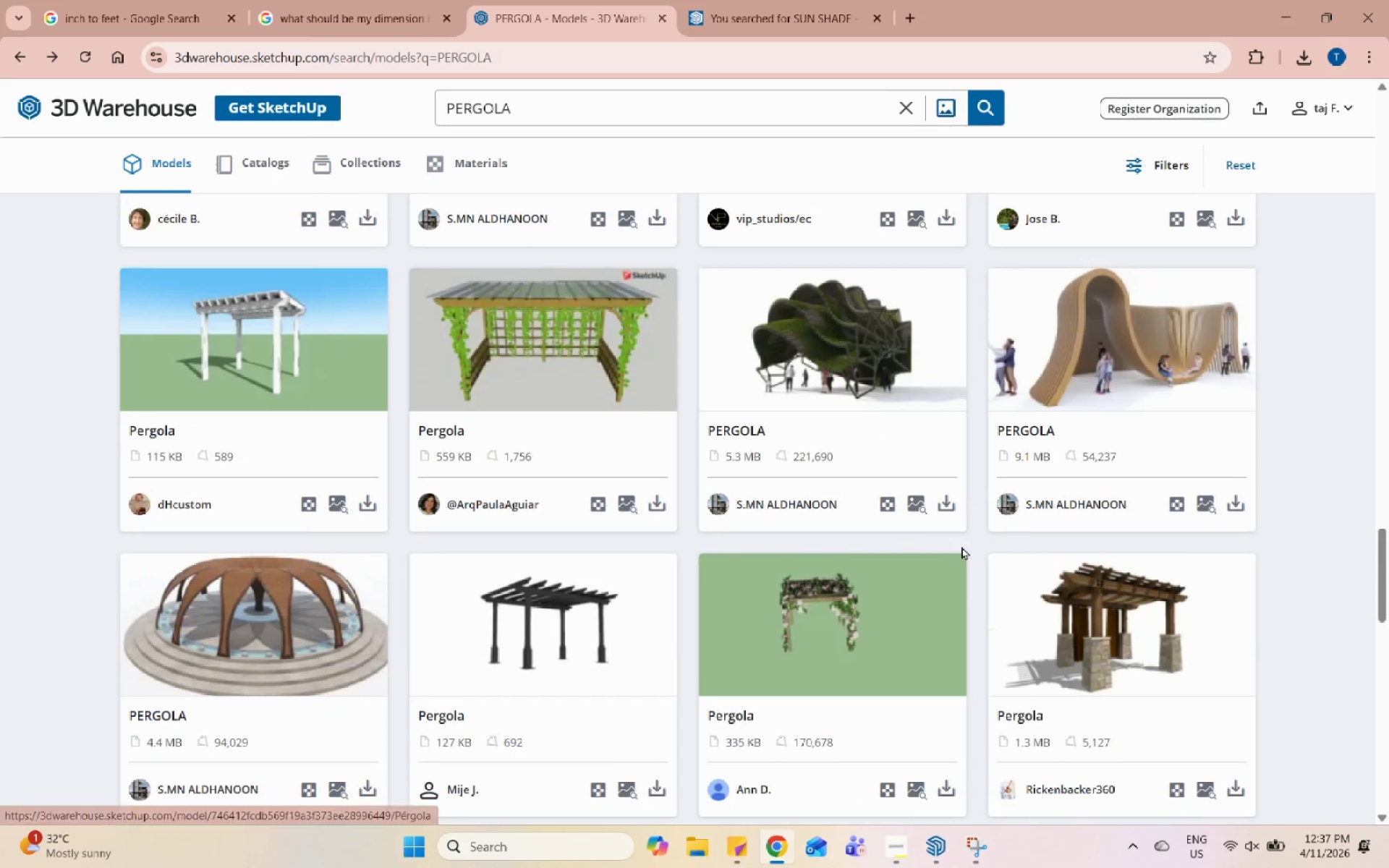 
scroll: coordinate [964, 543], scroll_direction: down, amount: 4.0
 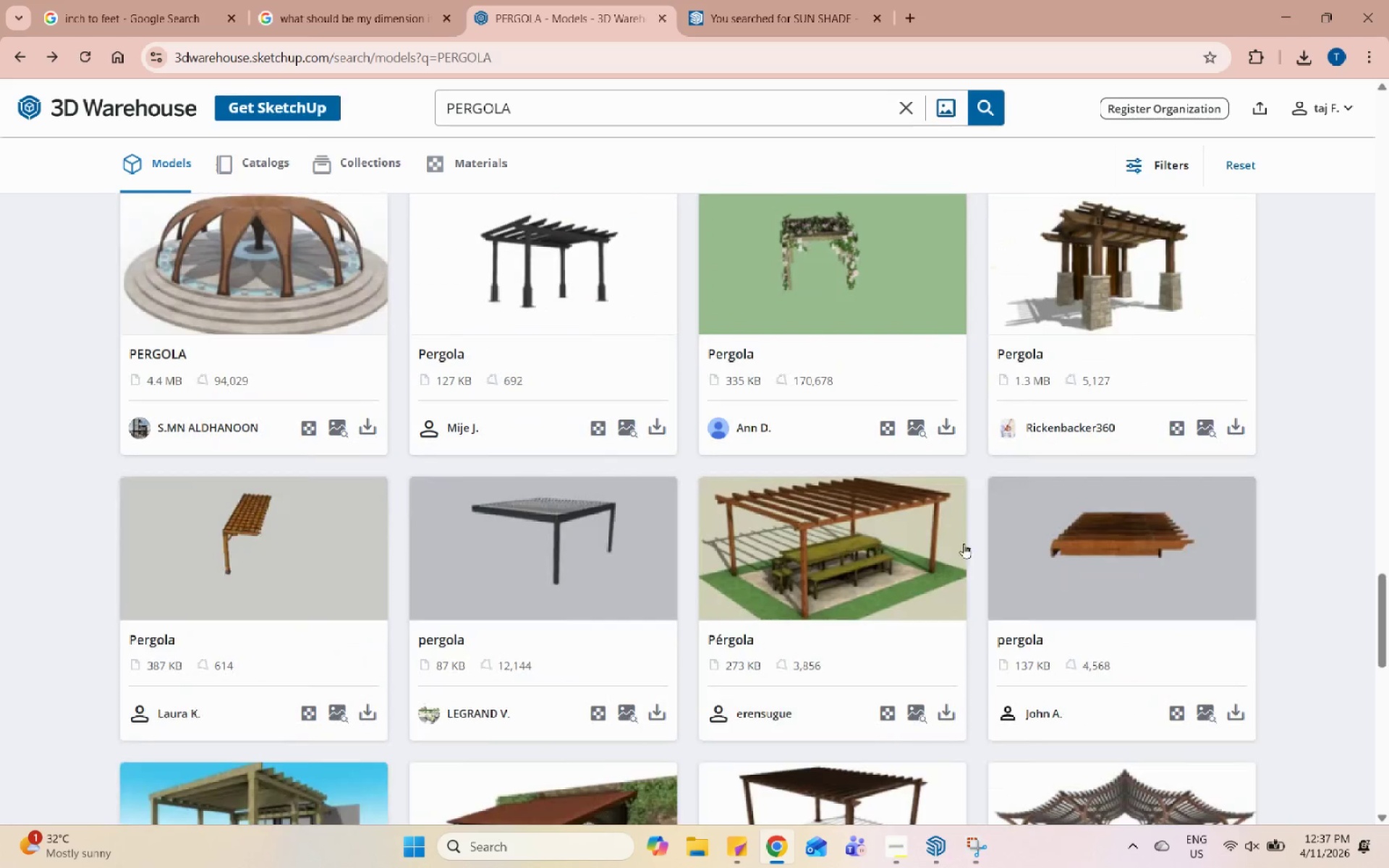 
scroll: coordinate [967, 545], scroll_direction: up, amount: 38.0
 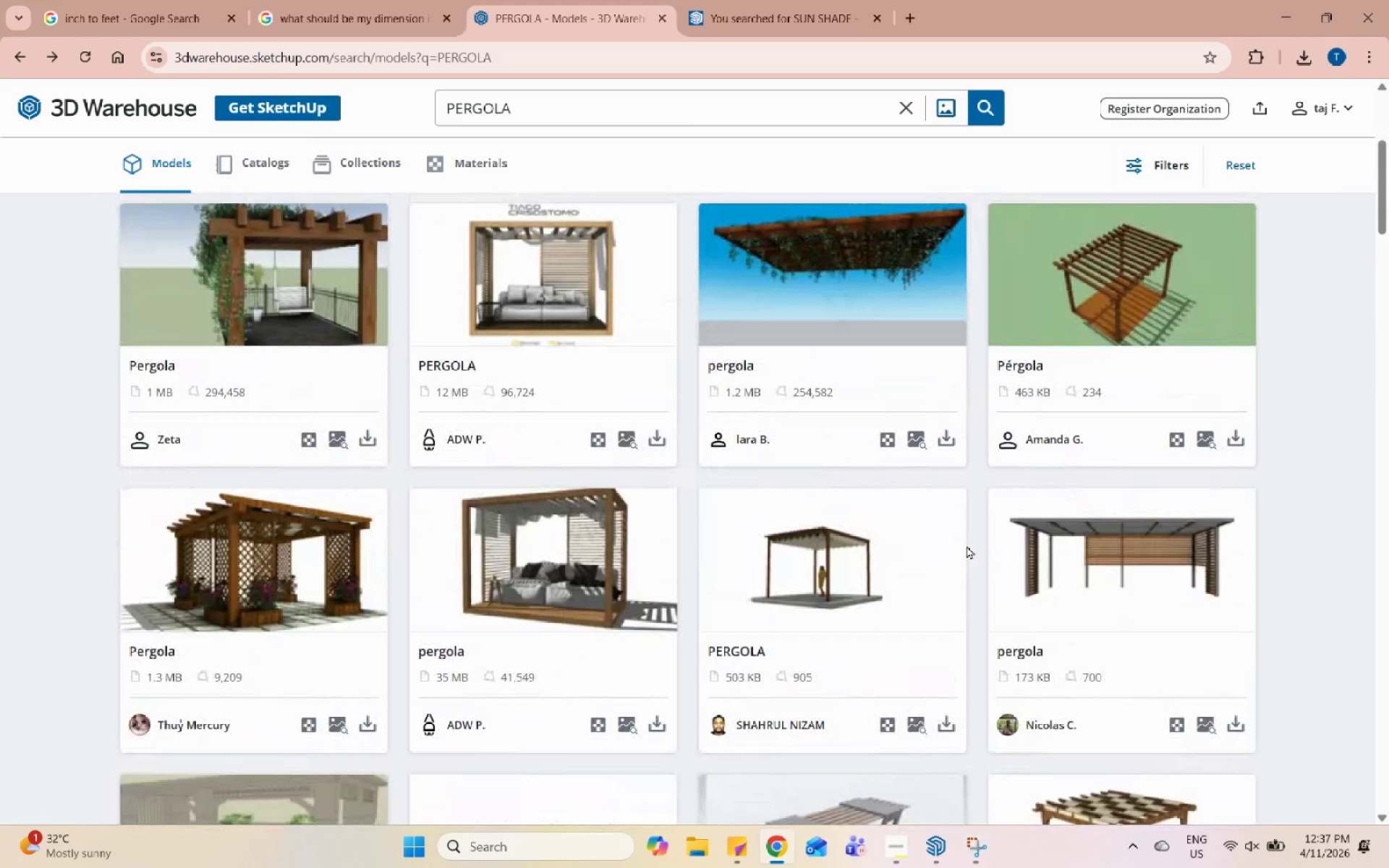 
scroll: coordinate [967, 545], scroll_direction: up, amount: 10.0
 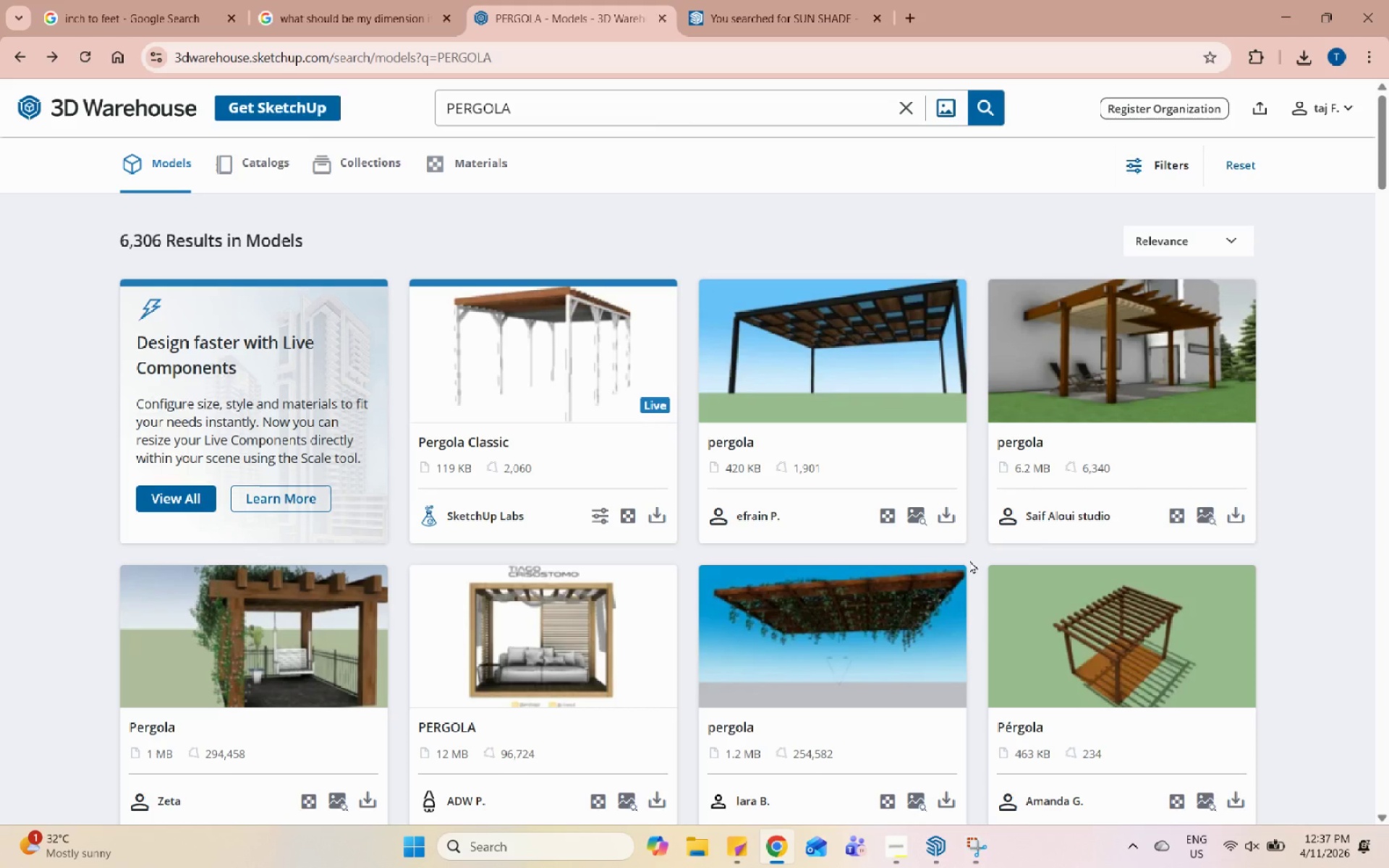 
scroll: coordinate [980, 567], scroll_direction: down, amount: 46.0
 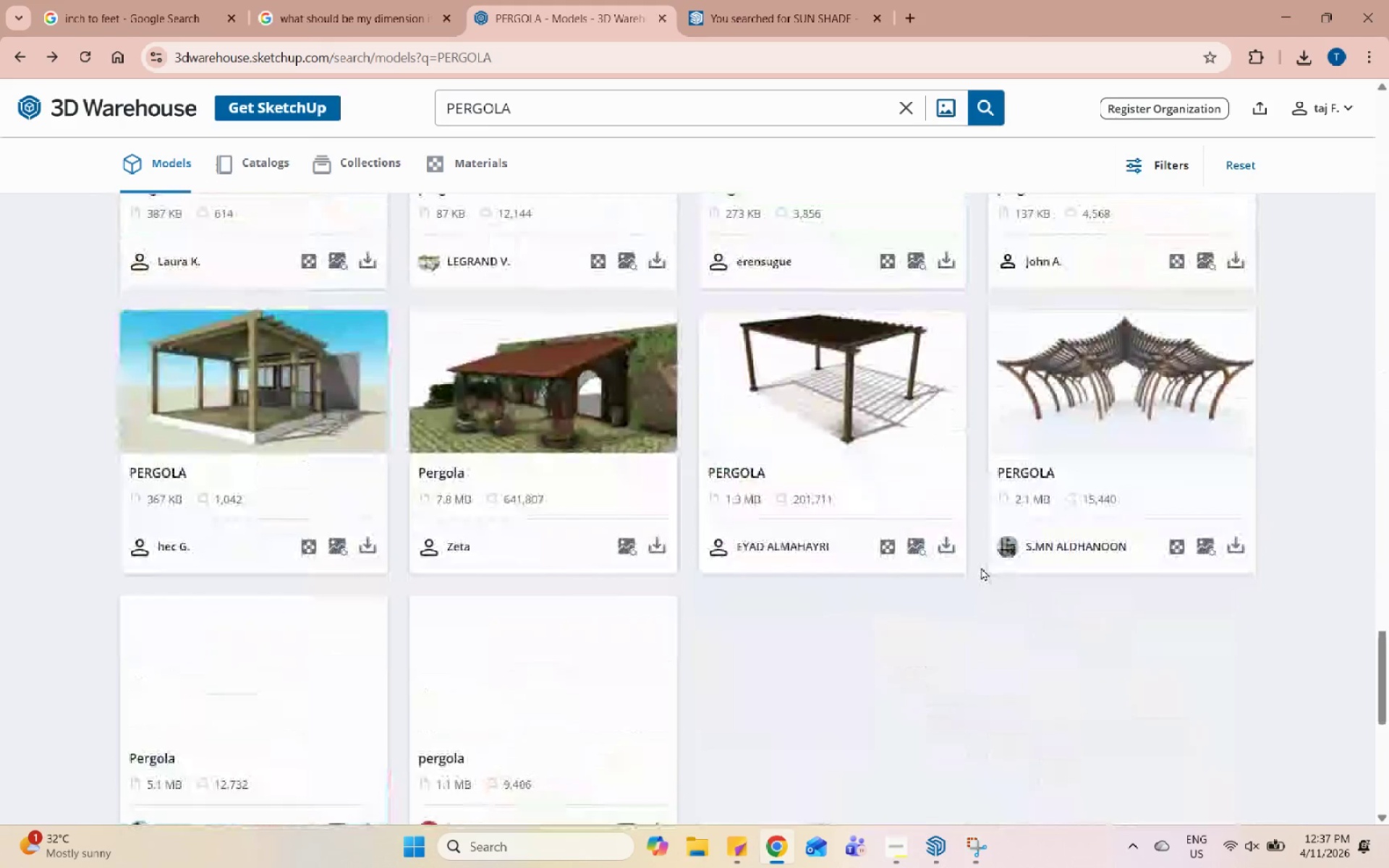 
scroll: coordinate [981, 567], scroll_direction: none, amount: 0.0
 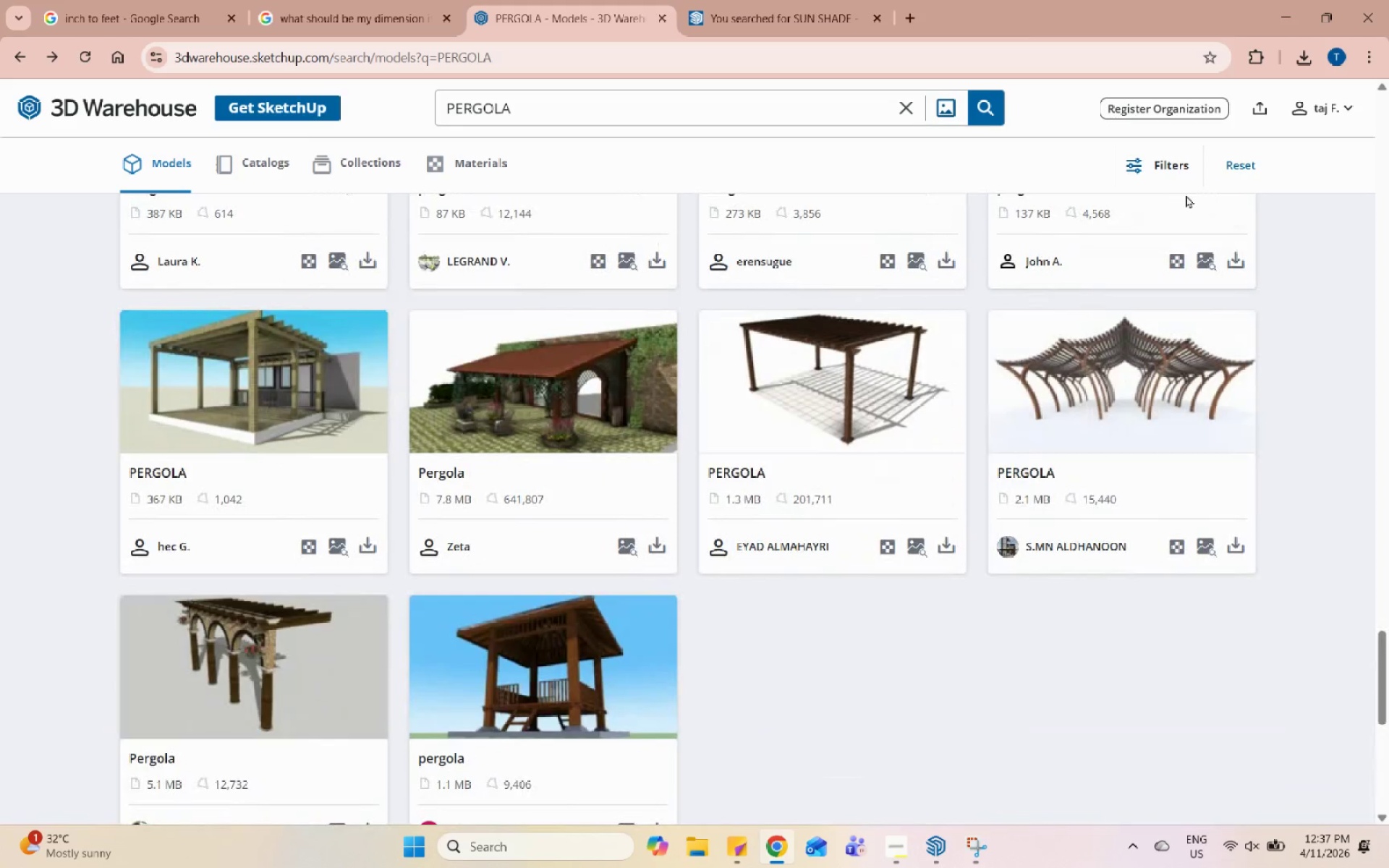 
left_click([1279, 9])
 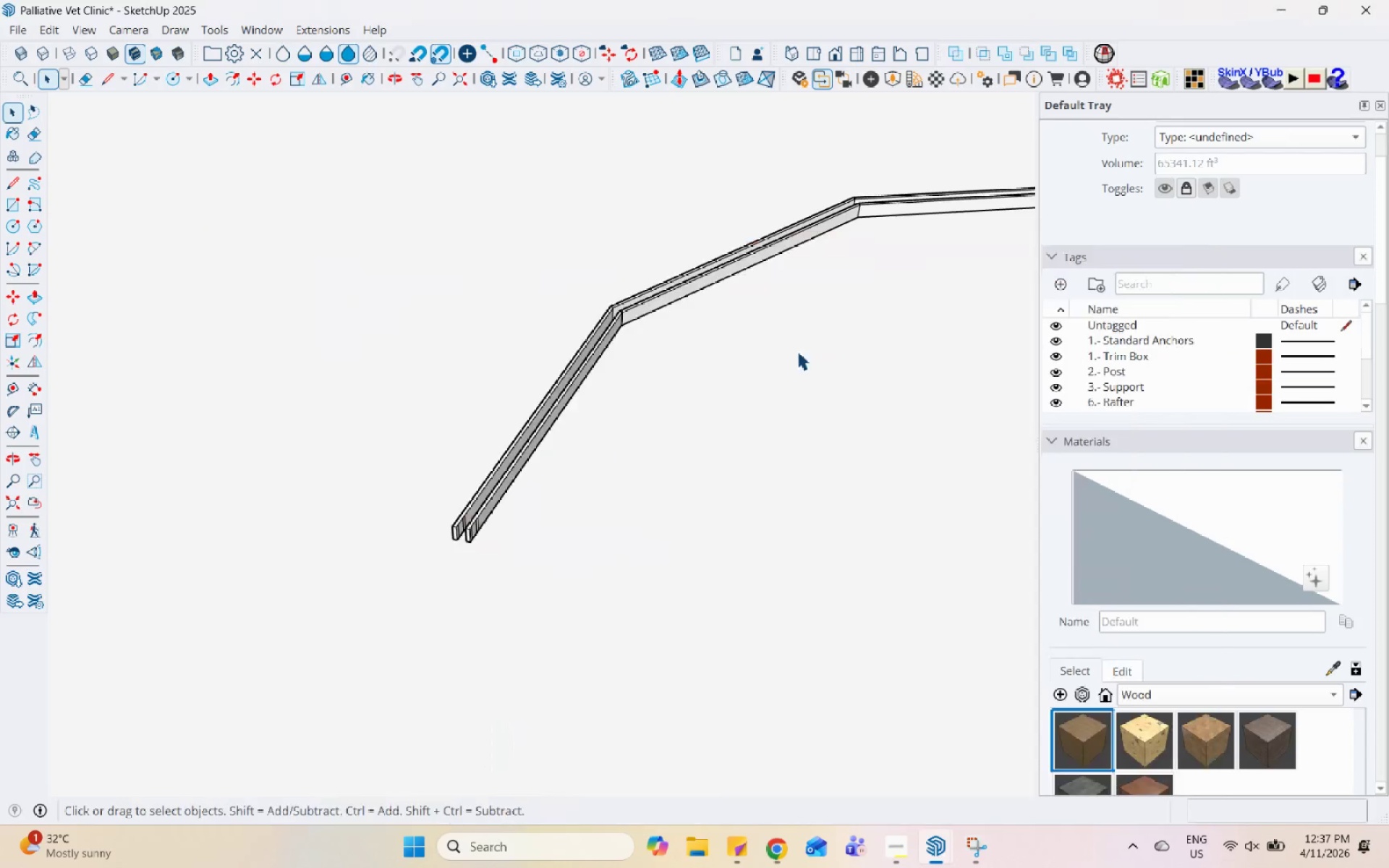 
scroll: coordinate [598, 518], scroll_direction: down, amount: 16.0
 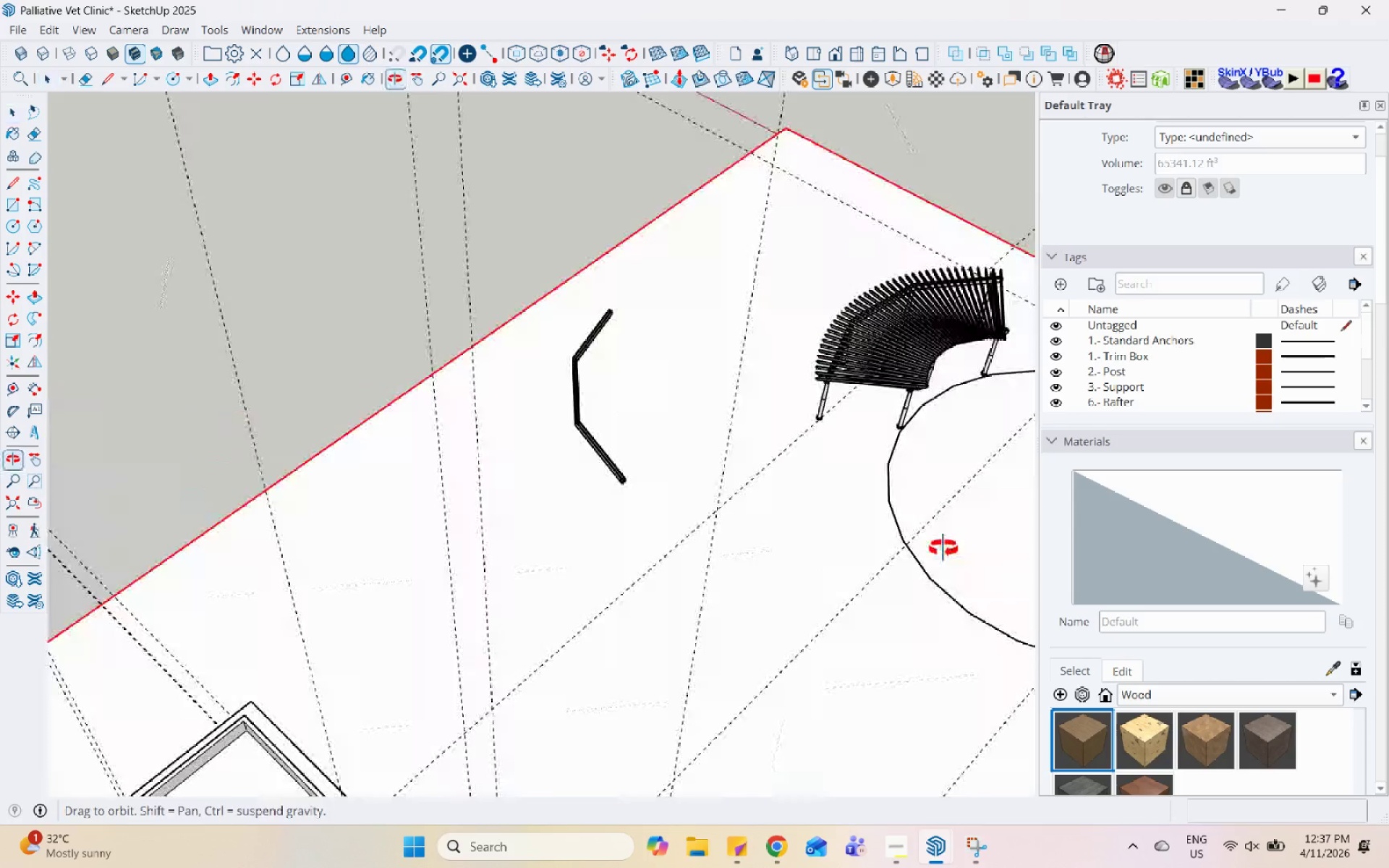 
scroll: coordinate [952, 665], scroll_direction: up, amount: 14.0
 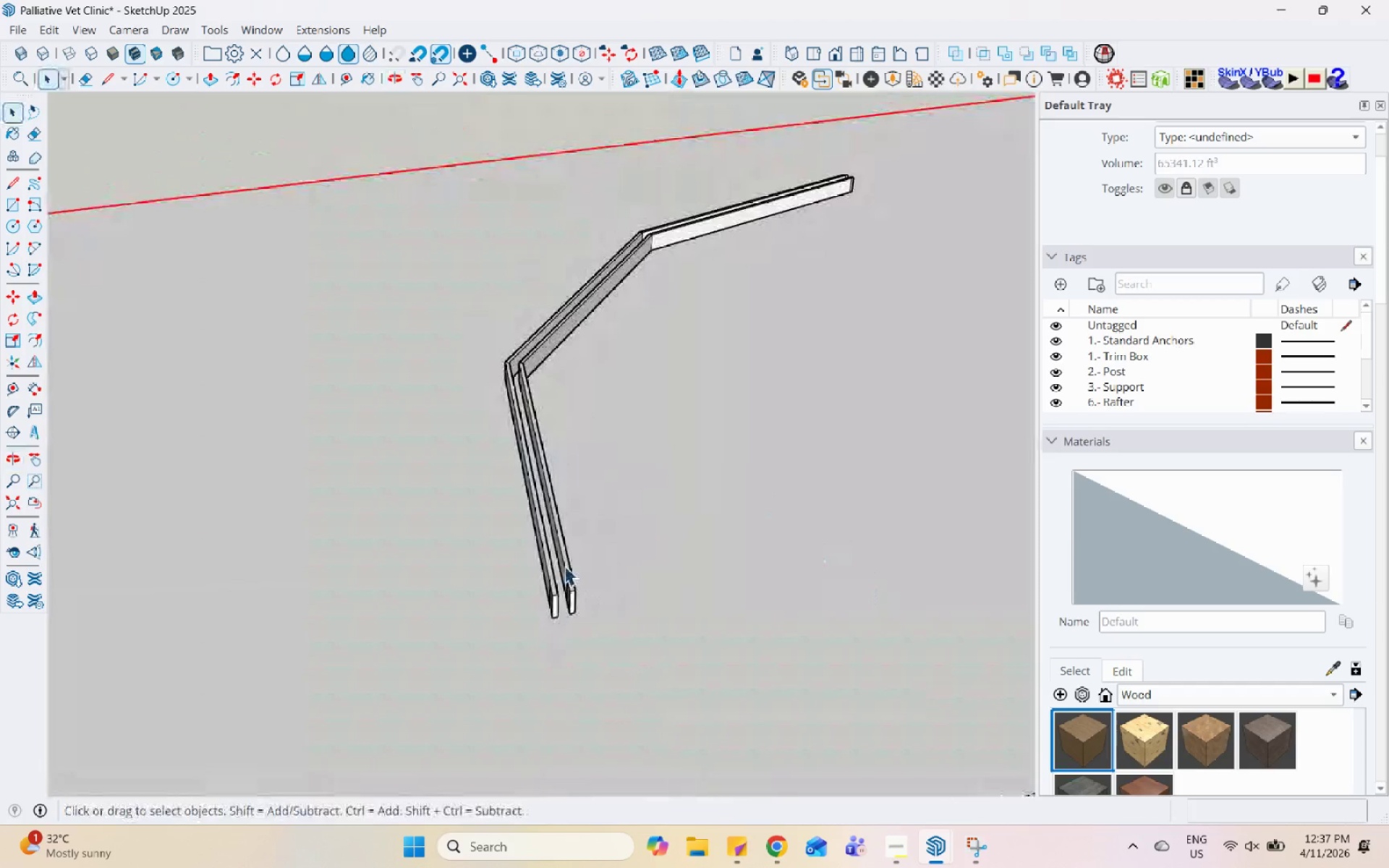 
double_click([564, 566])
 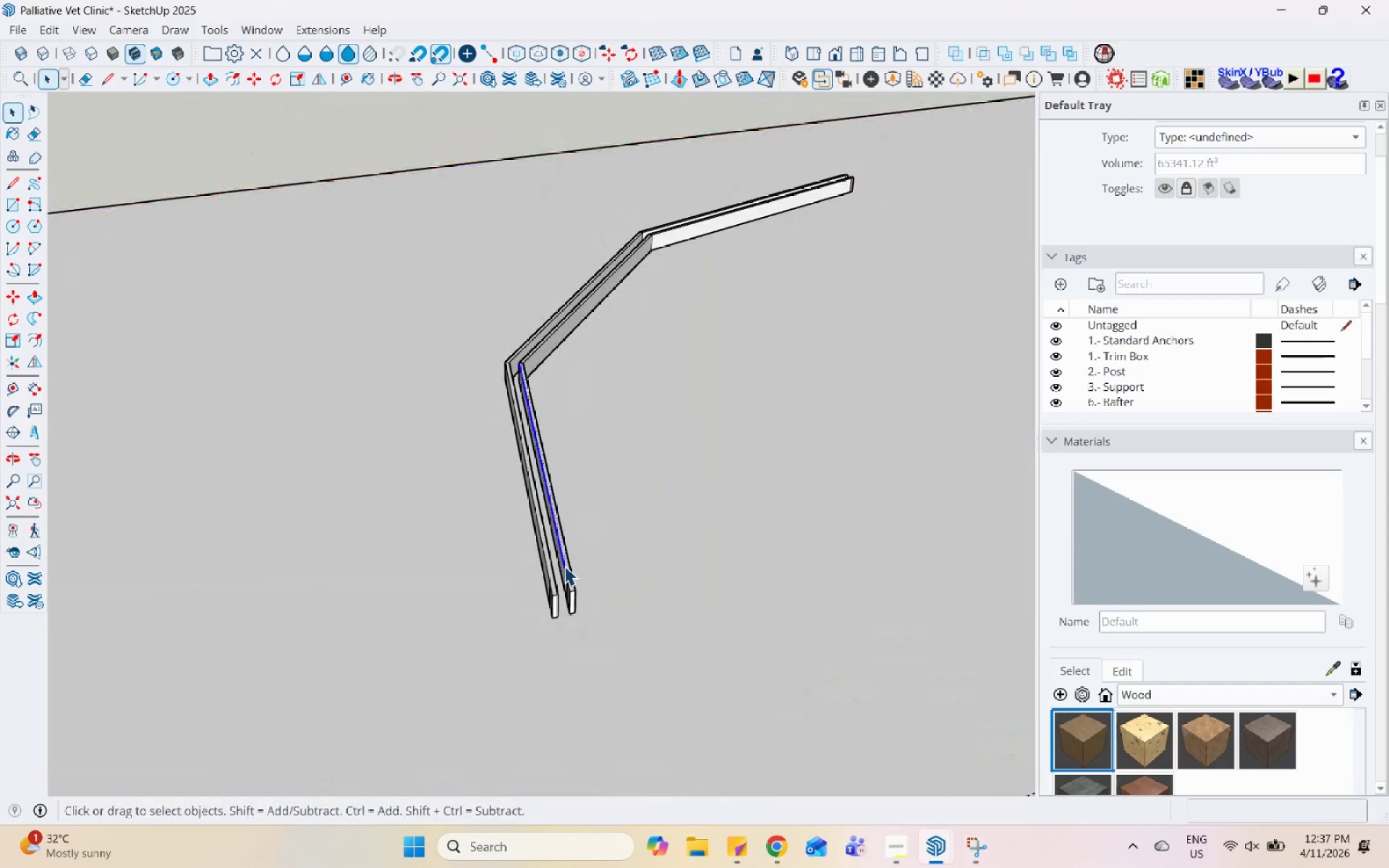 
triple_click([564, 566])
 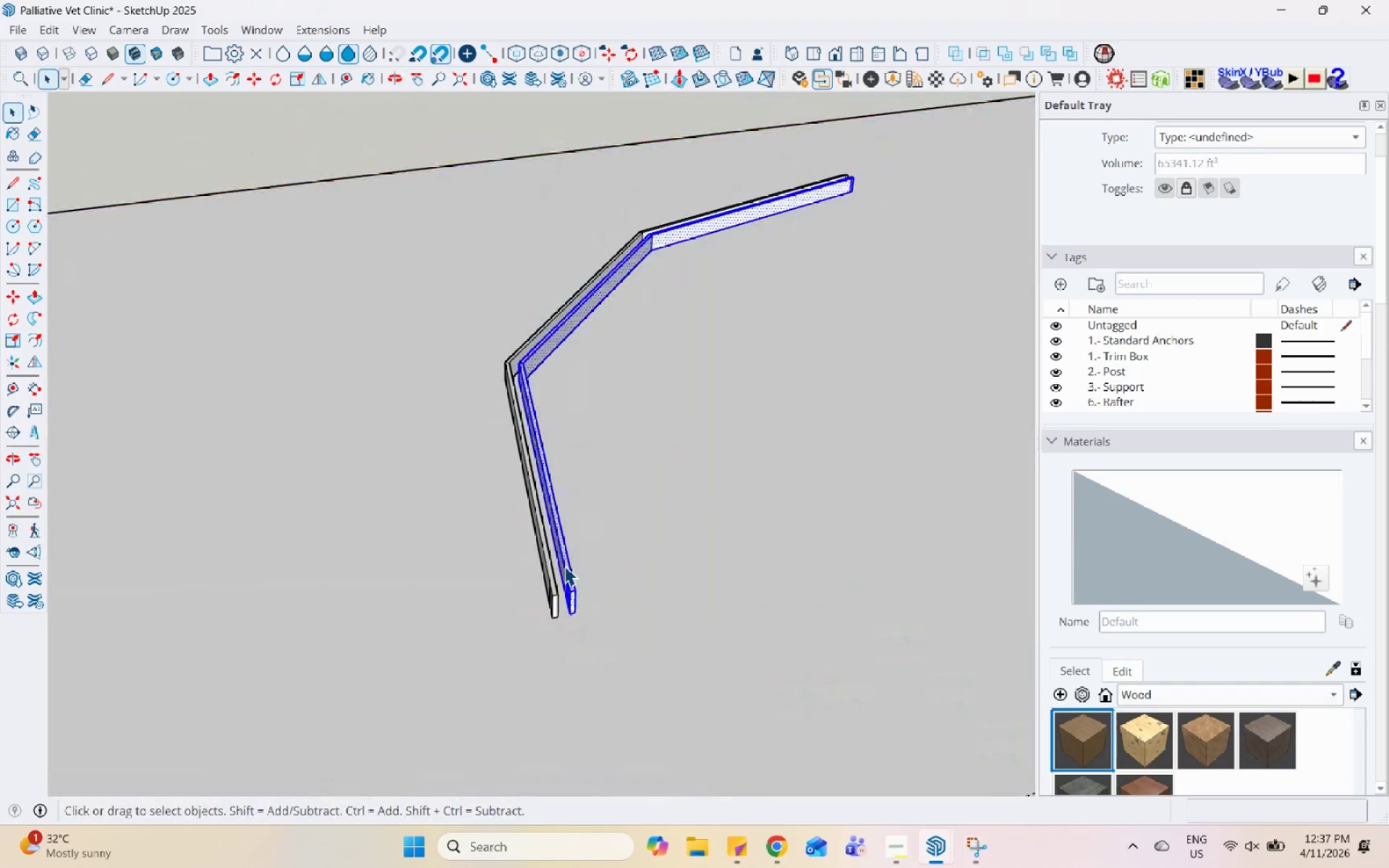 
triple_click([564, 566])
 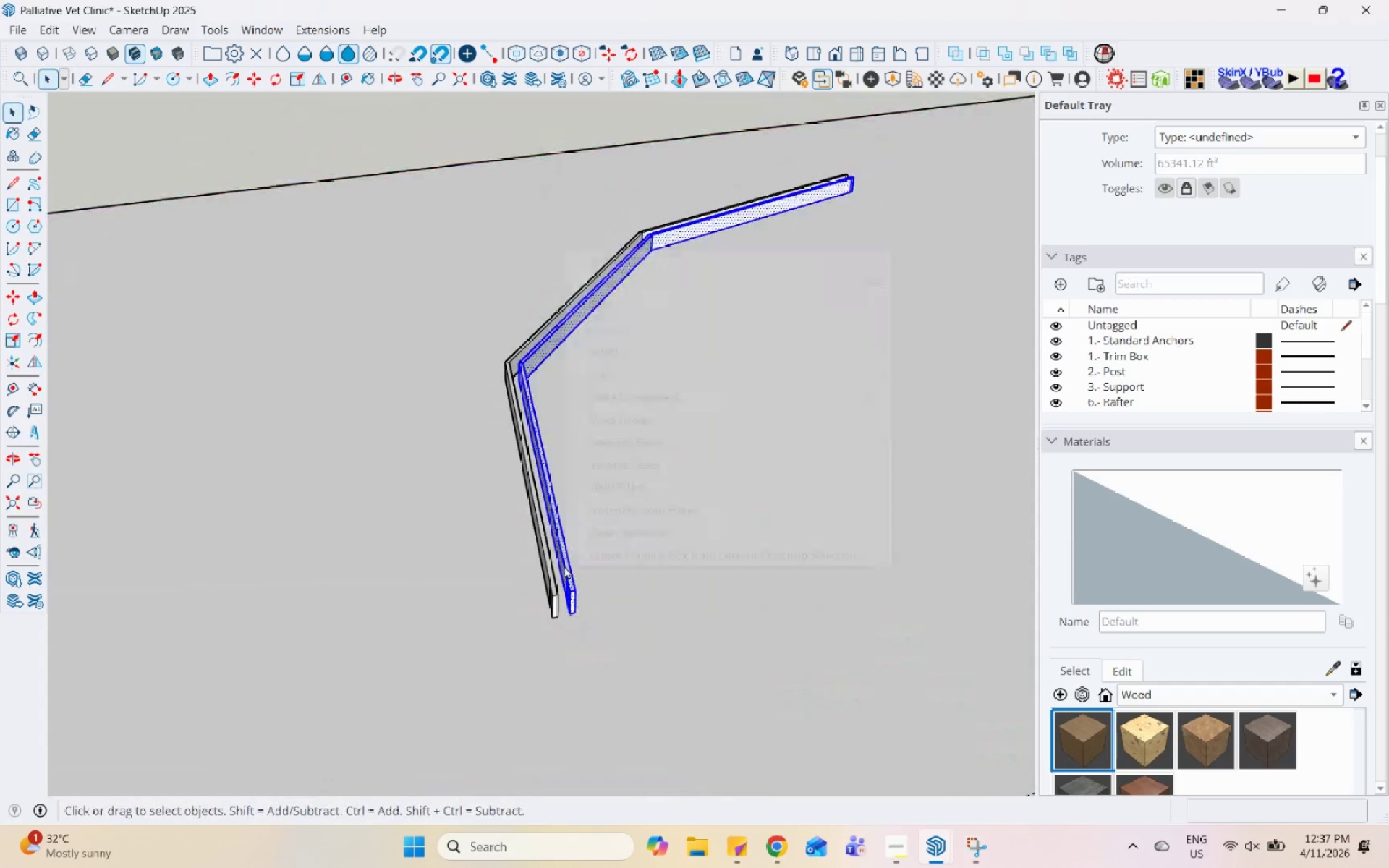 
right_click([564, 566])
 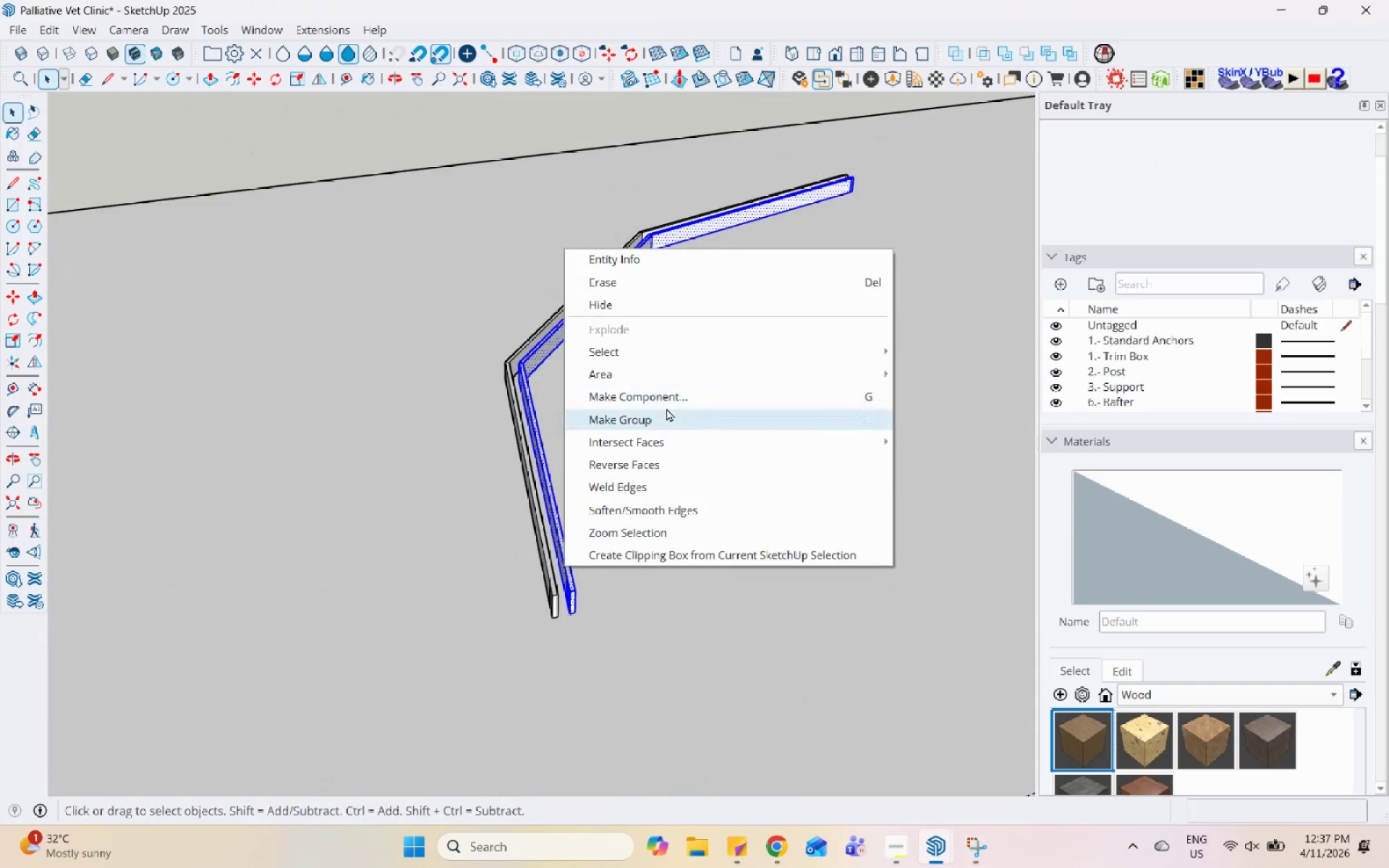 
left_click([668, 414])
 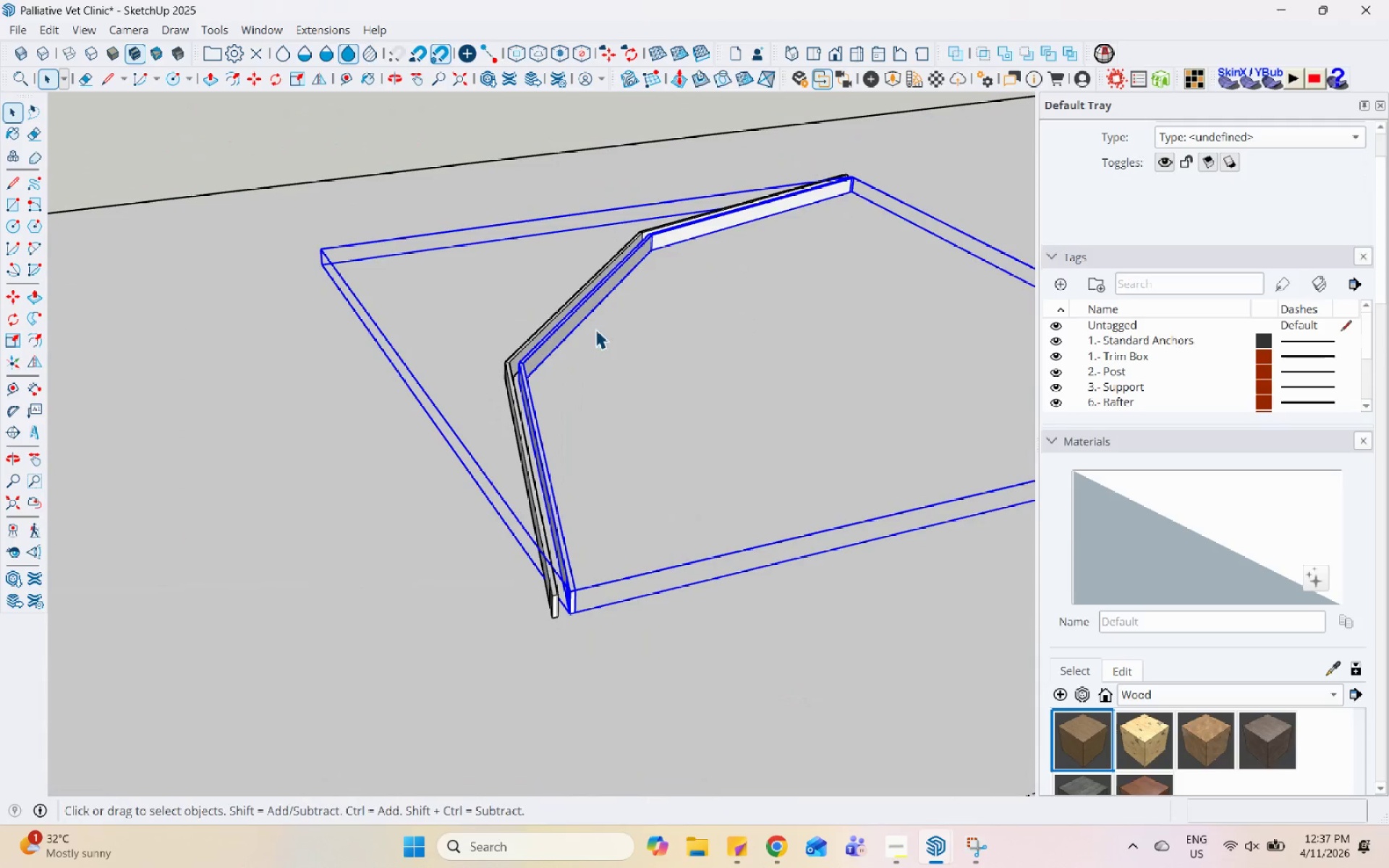 
right_click([593, 296])
 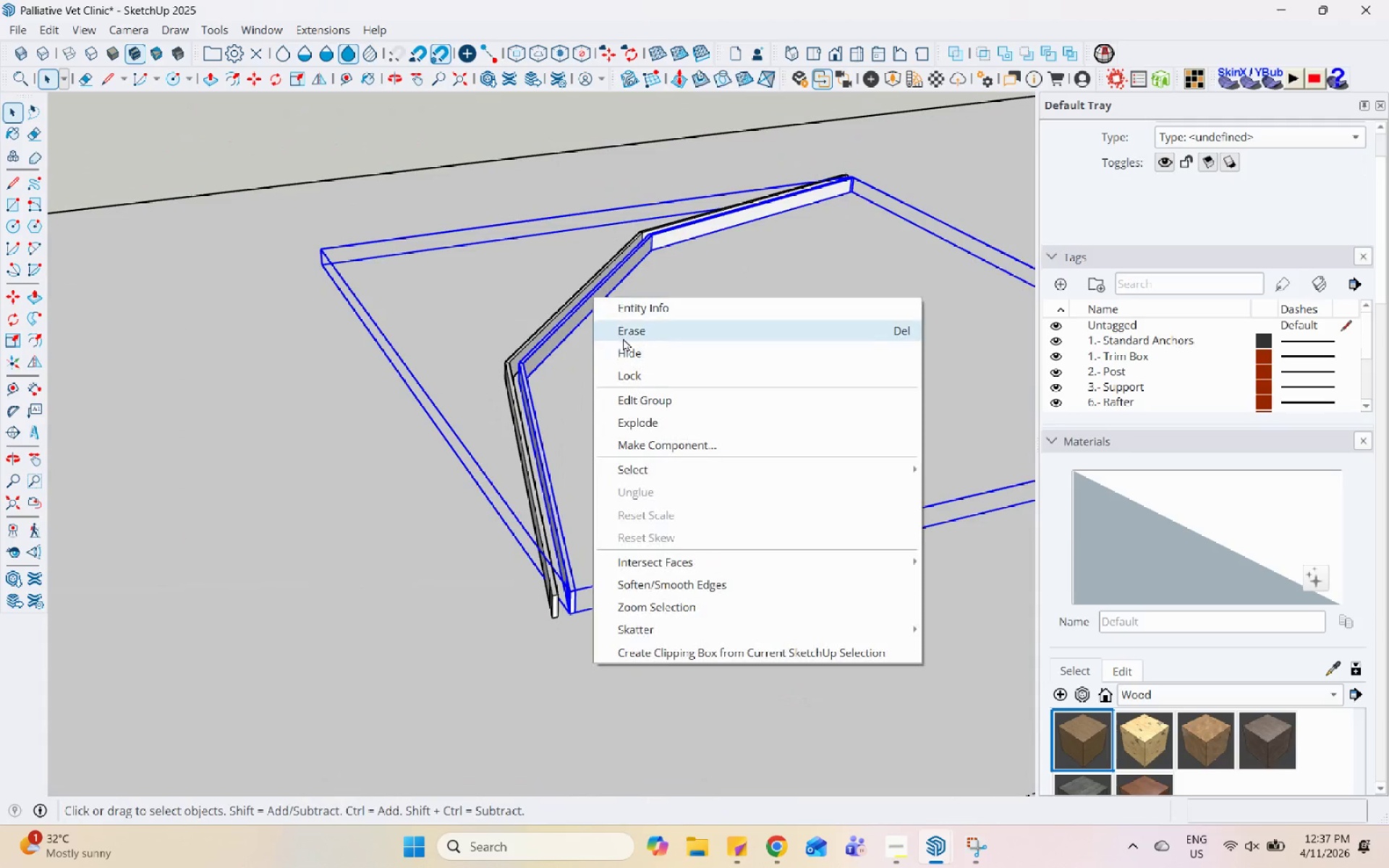 
left_click([623, 334])
 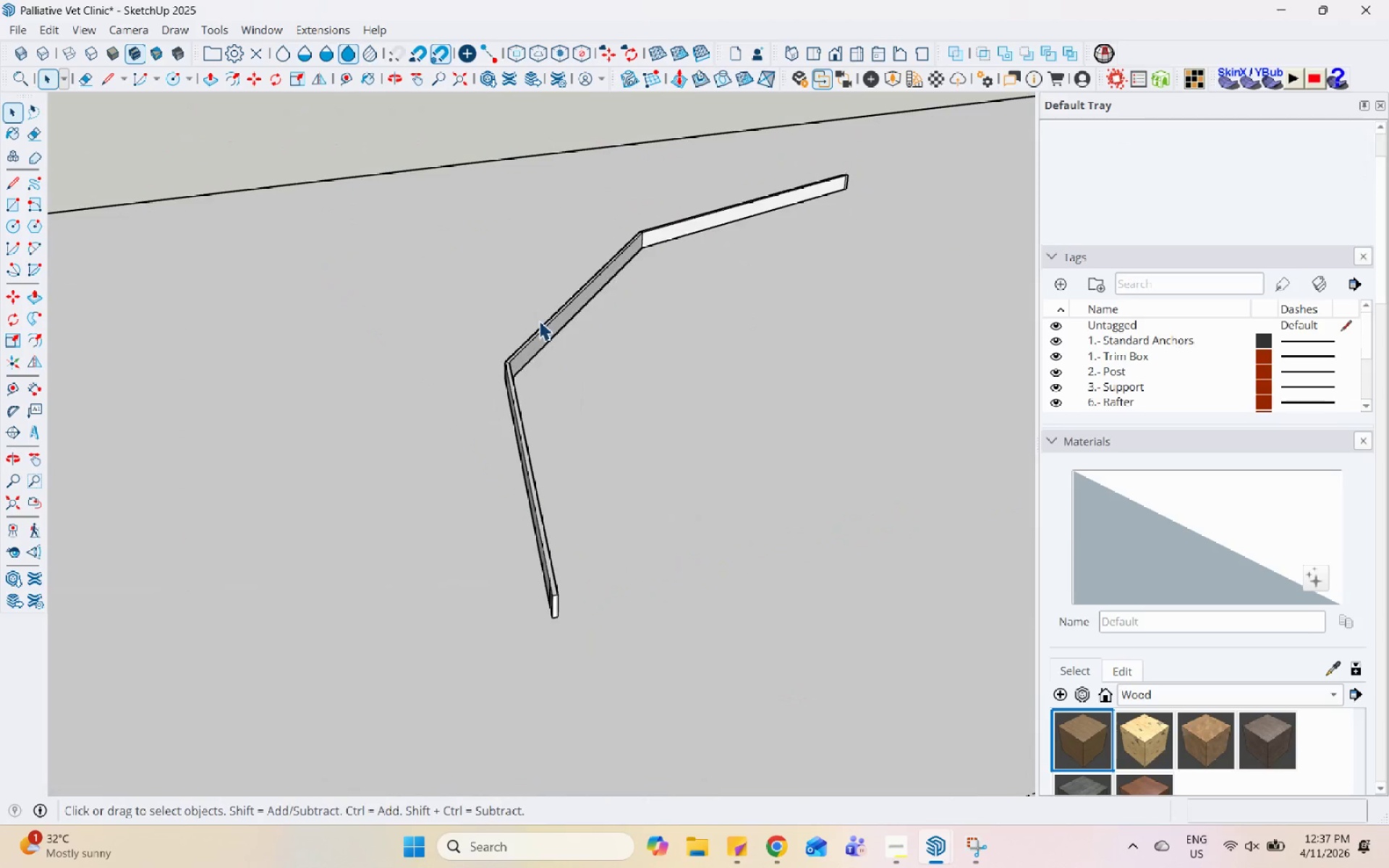 
scroll: coordinate [354, 613], scroll_direction: down, amount: 3.0
 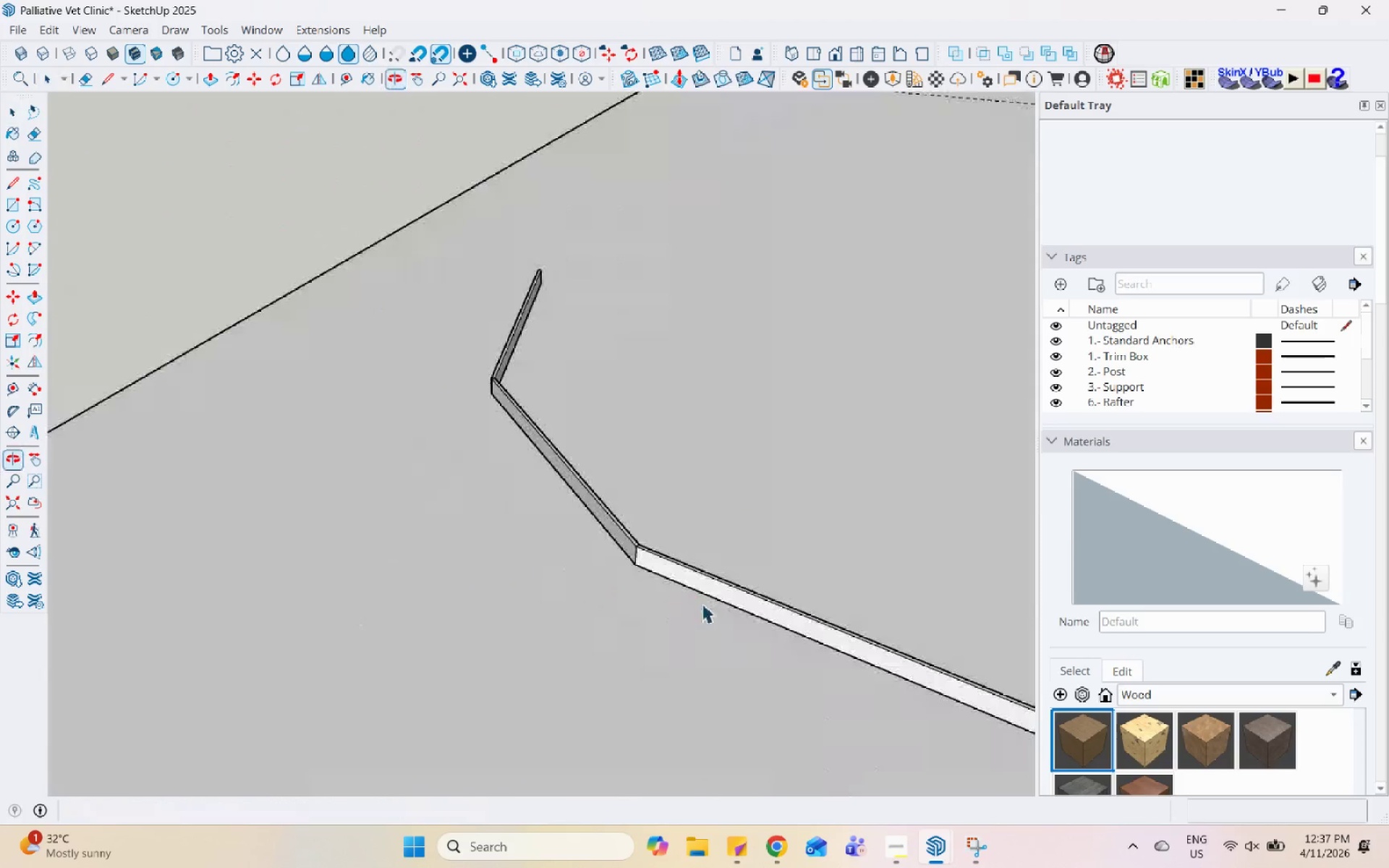 
scroll: coordinate [654, 553], scroll_direction: up, amount: 10.0
 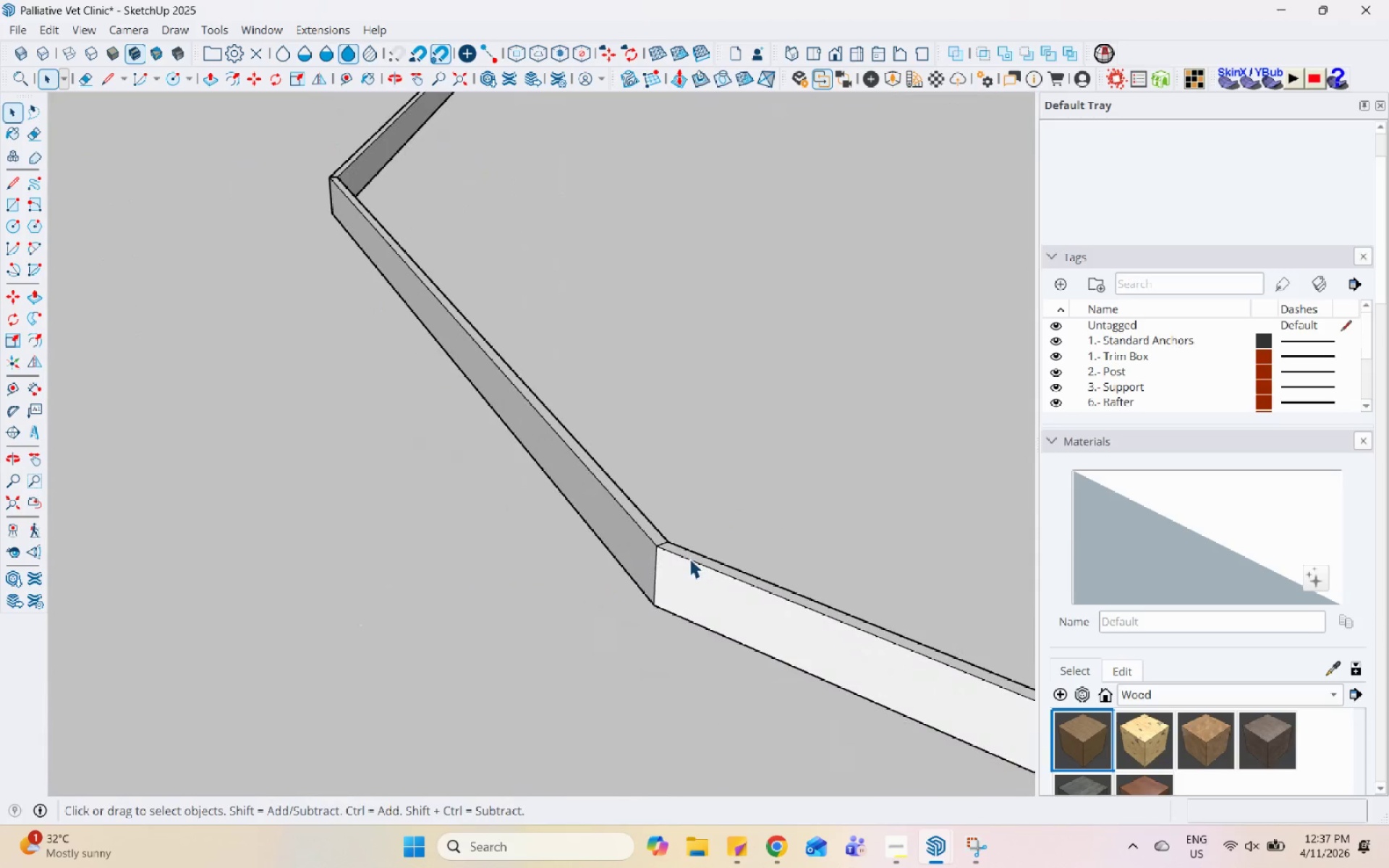 
left_click([692, 558])
 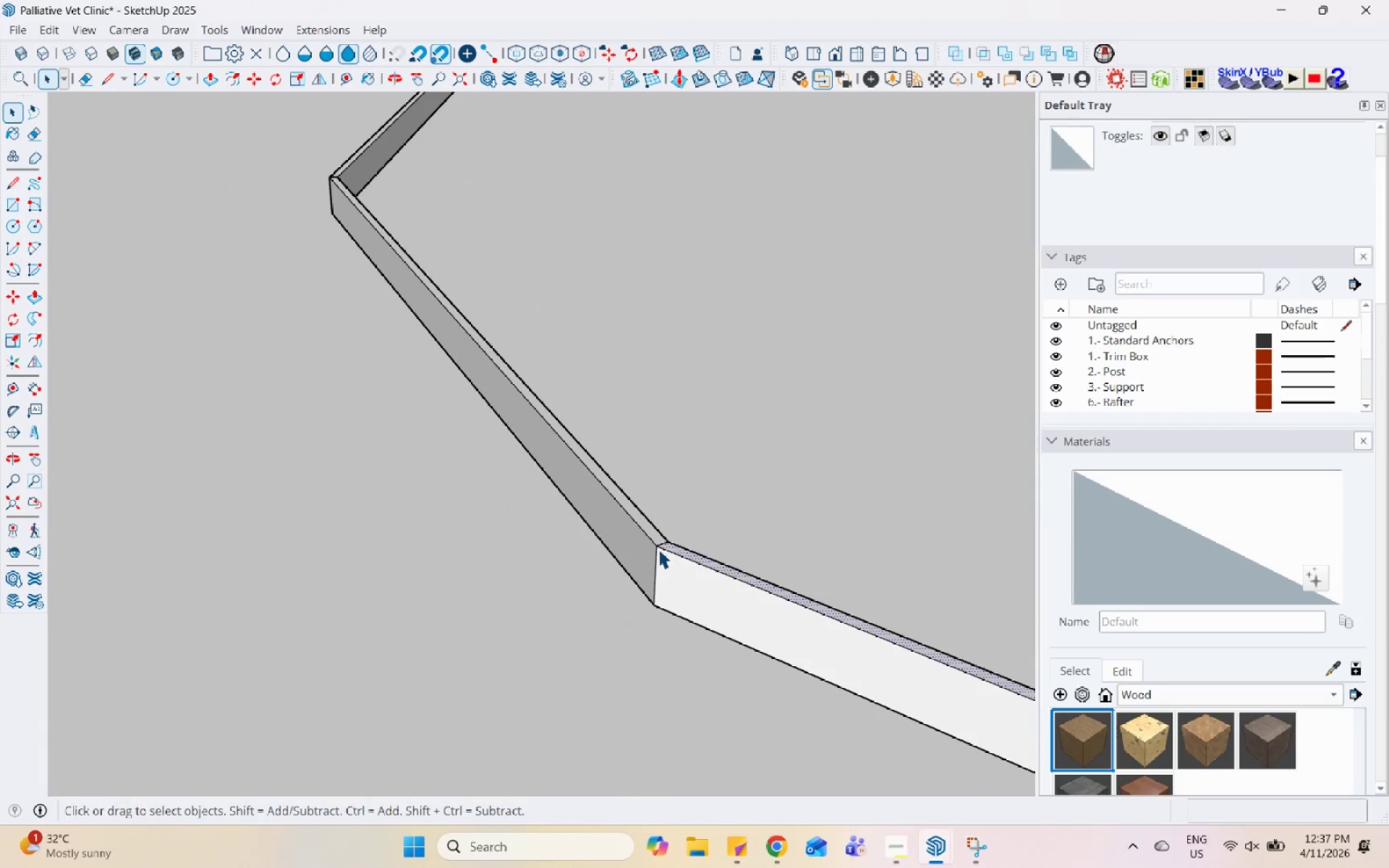 
left_click([665, 542])
 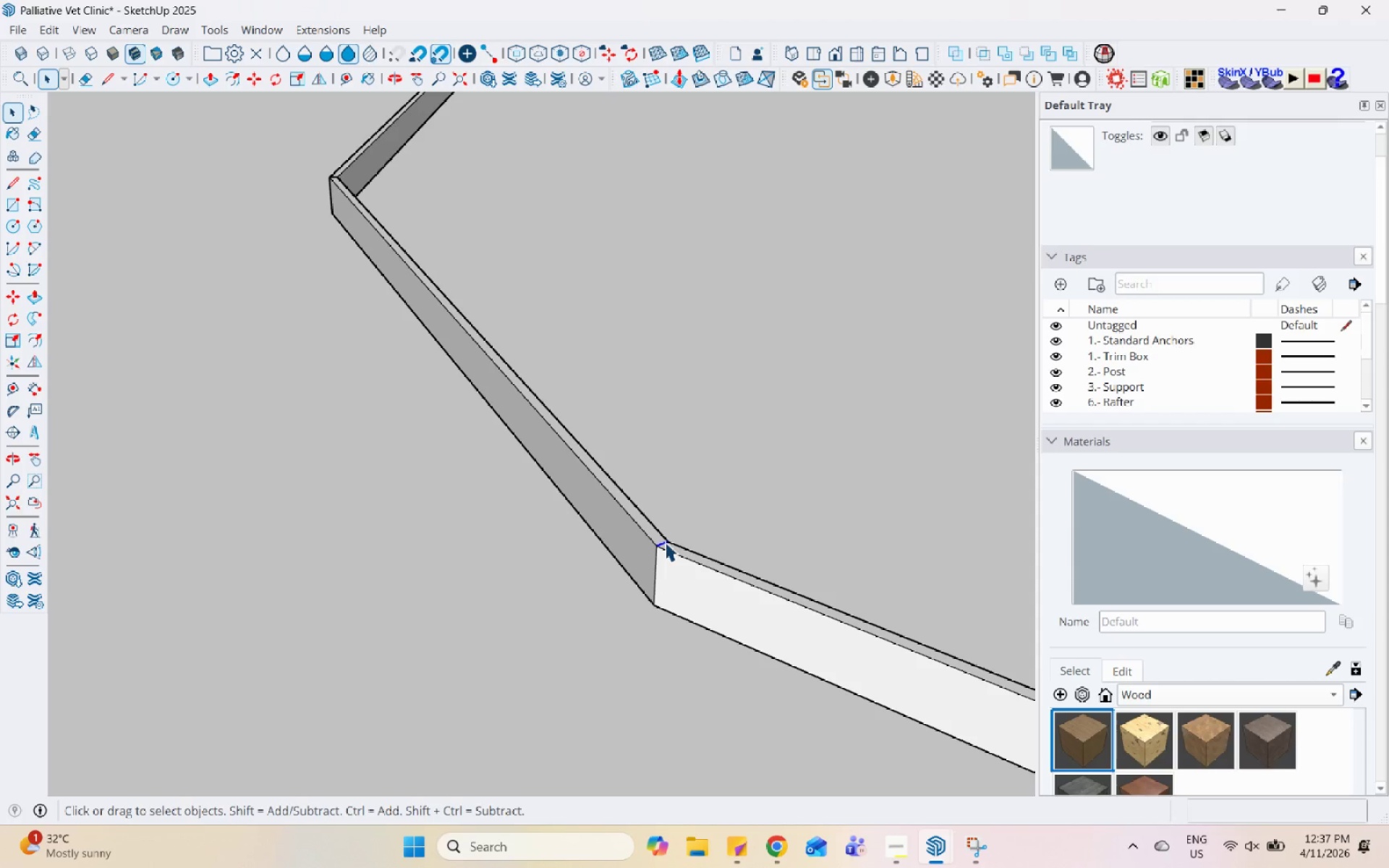 
right_click([664, 542])
 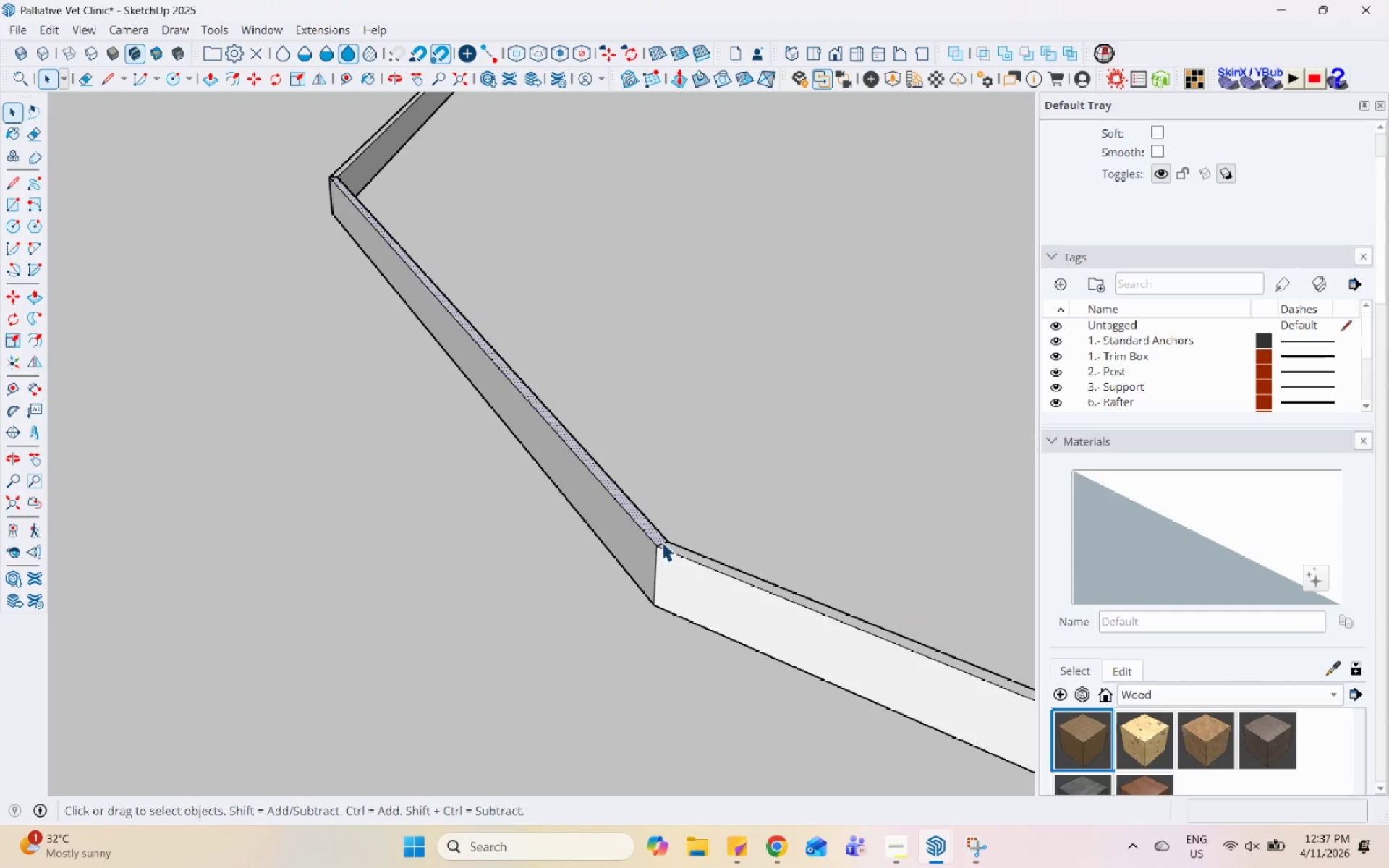 
double_click([688, 558])
 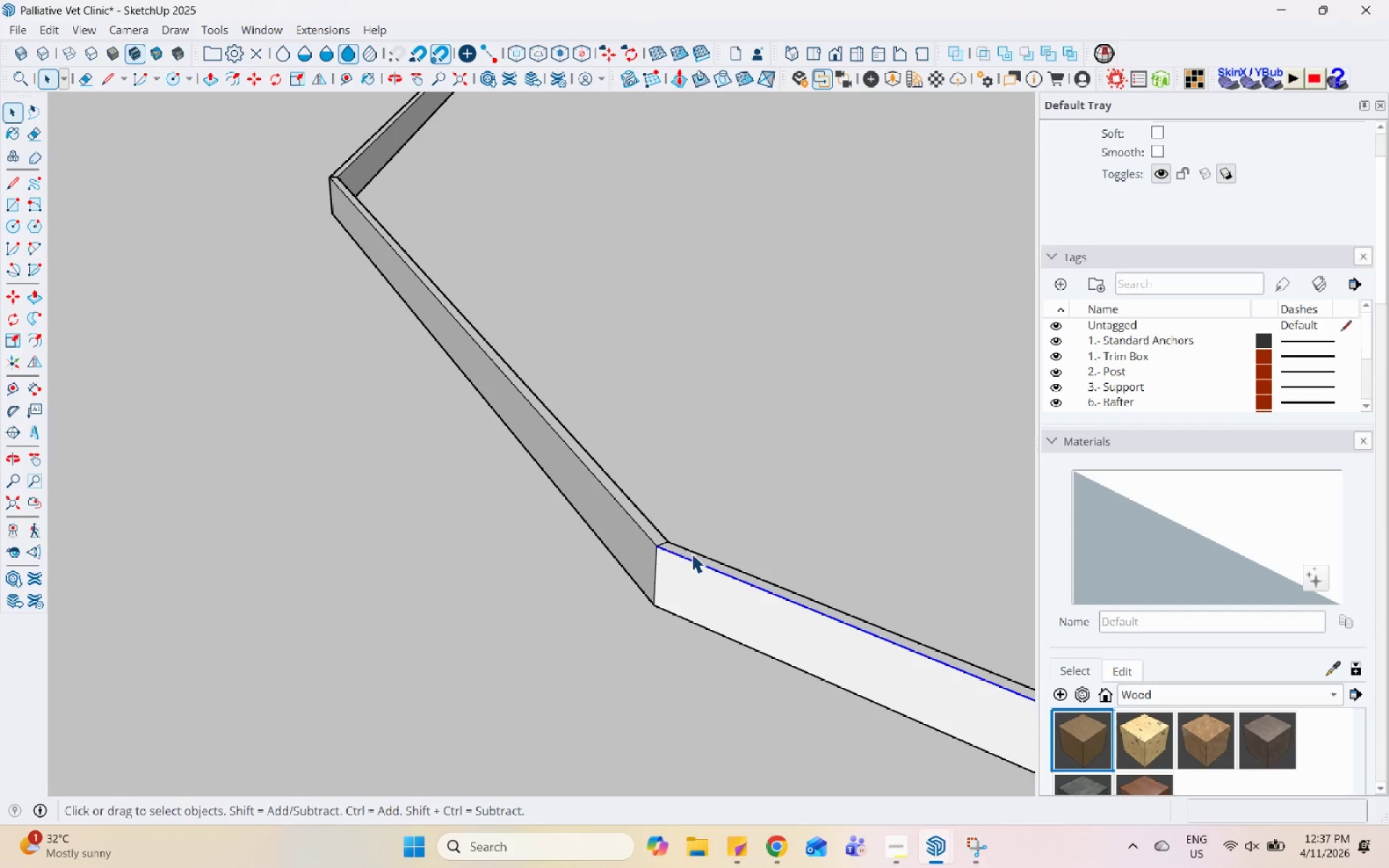 
triple_click([692, 553])
 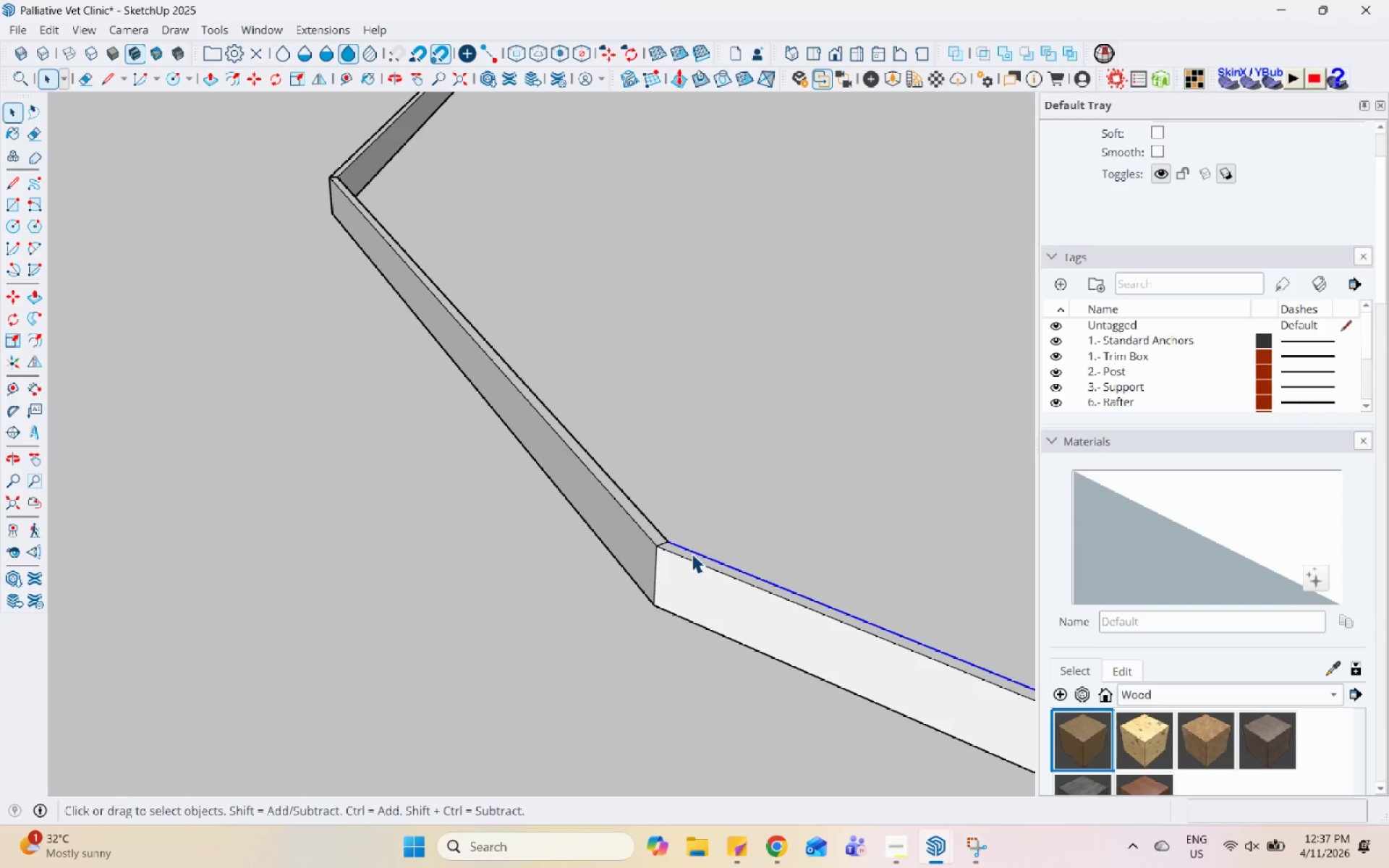 
left_click([692, 557])
 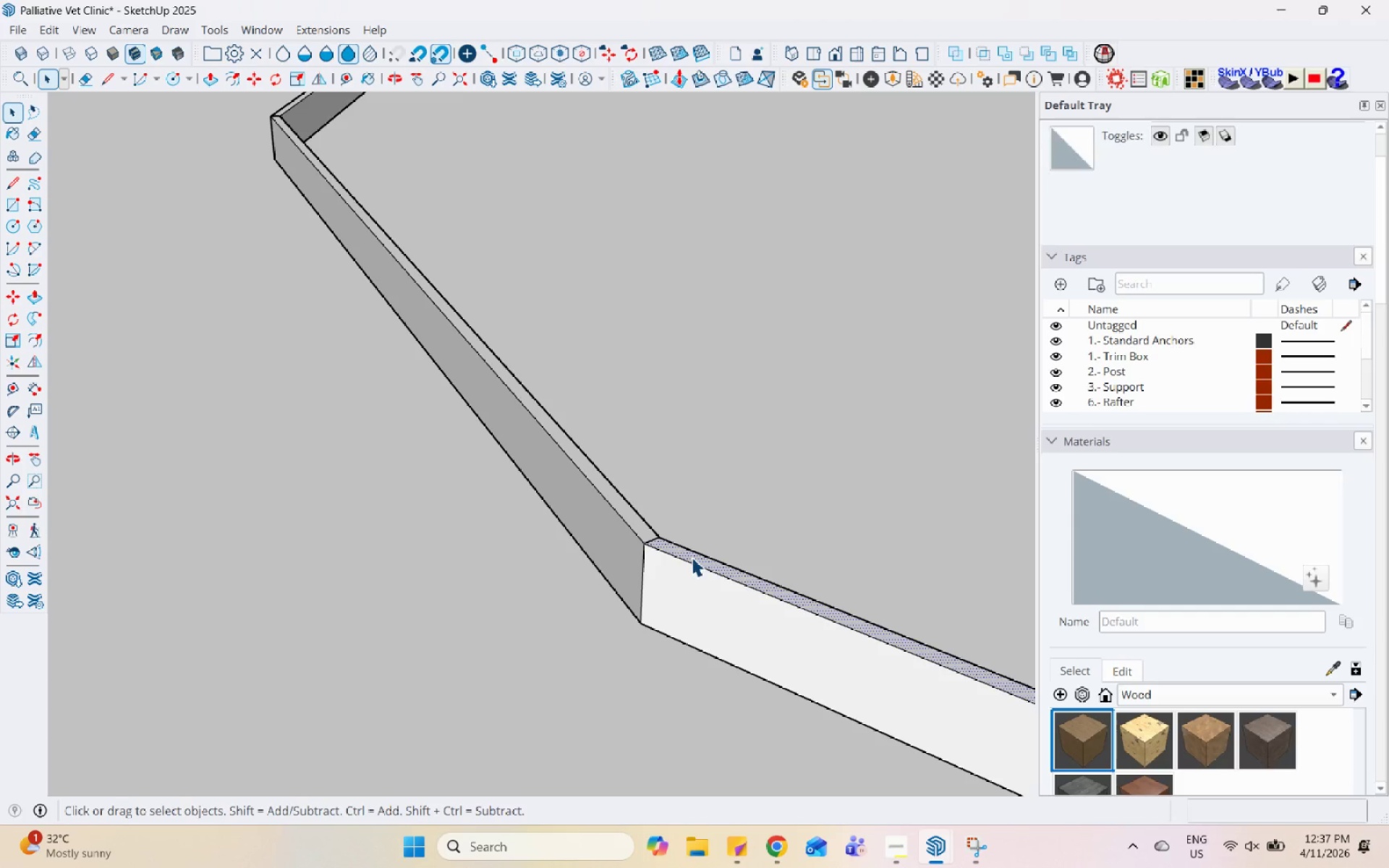 
scroll: coordinate [692, 553], scroll_direction: up, amount: 3.0
 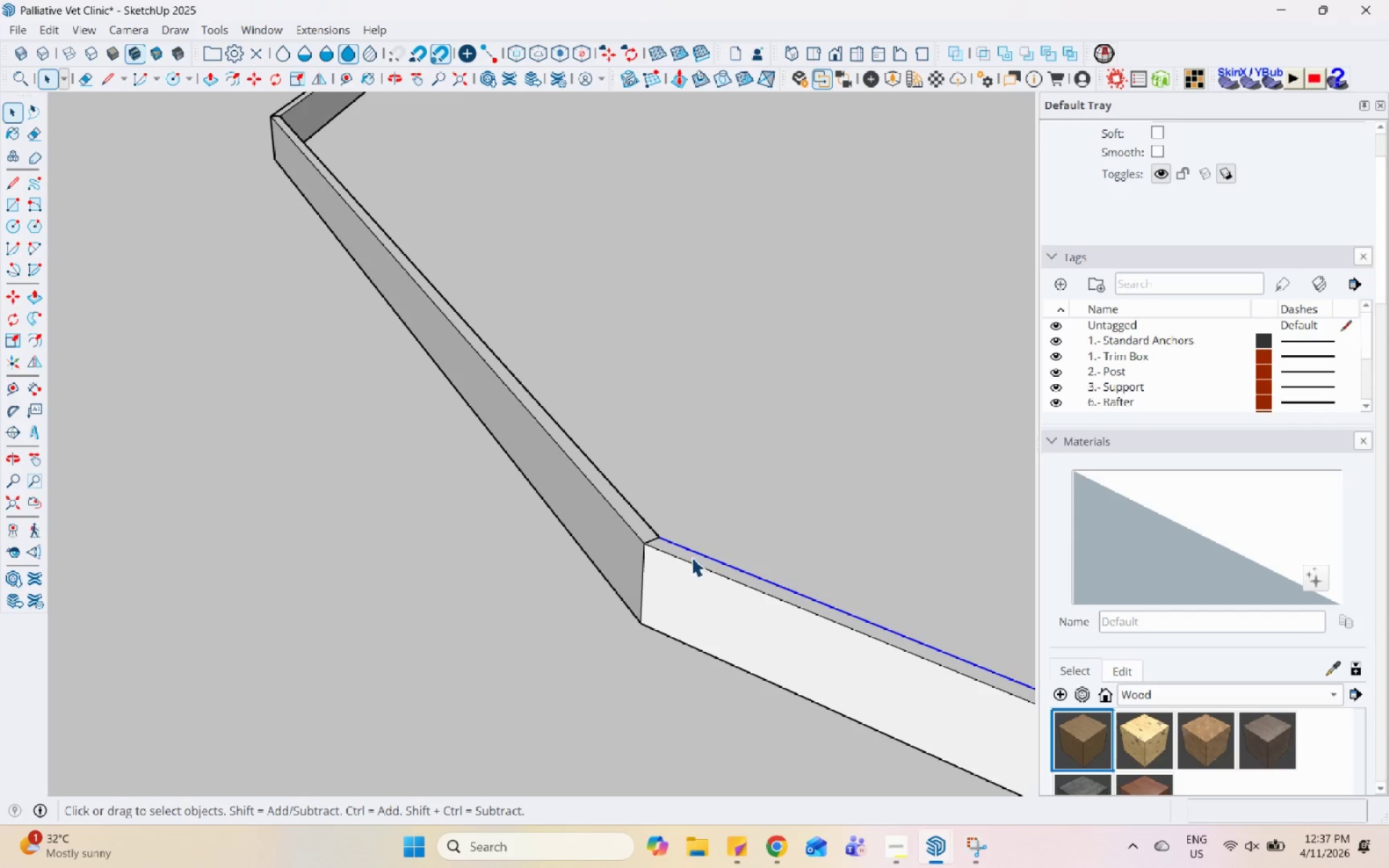 
key(P)
 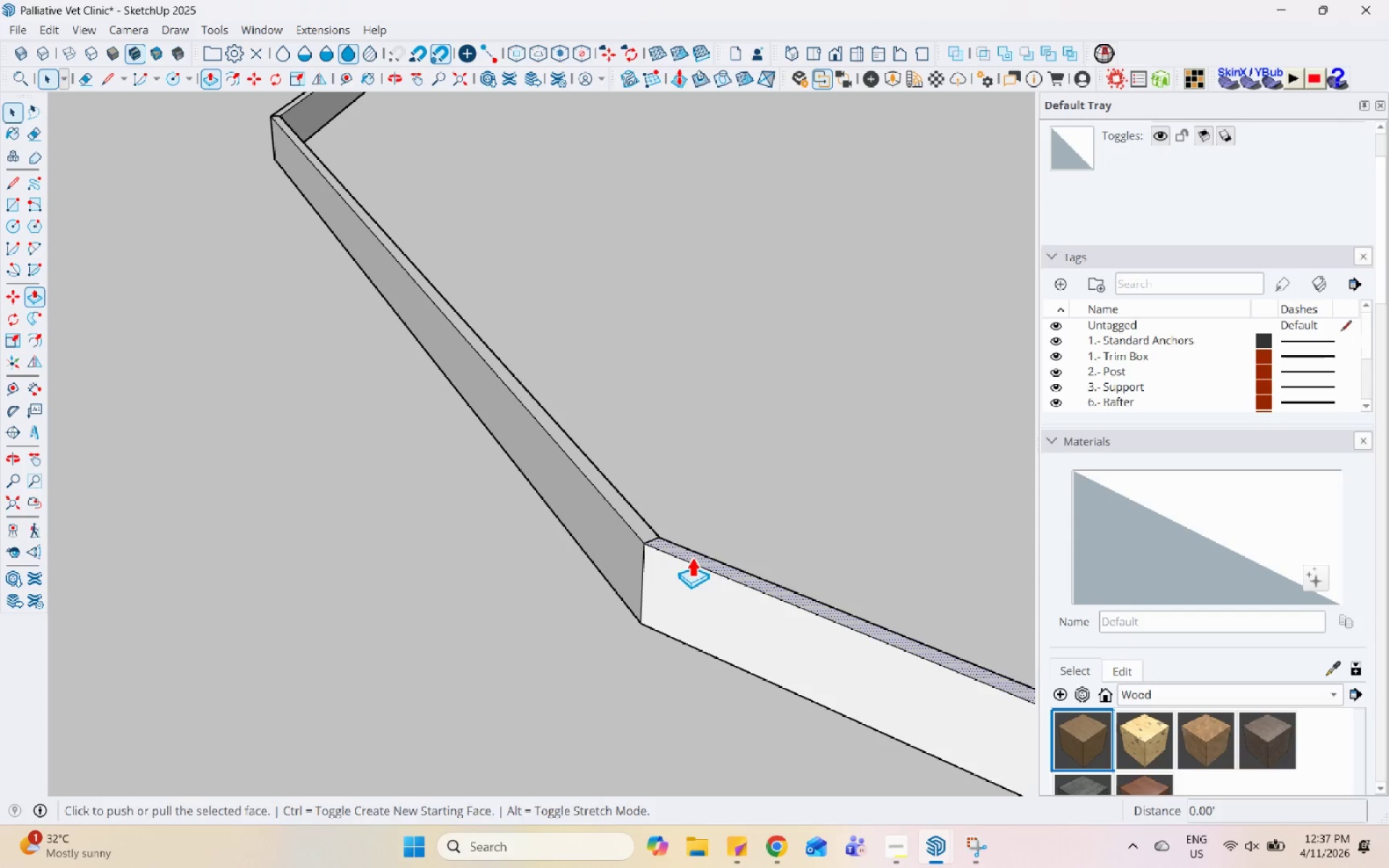 
left_click([692, 557])
 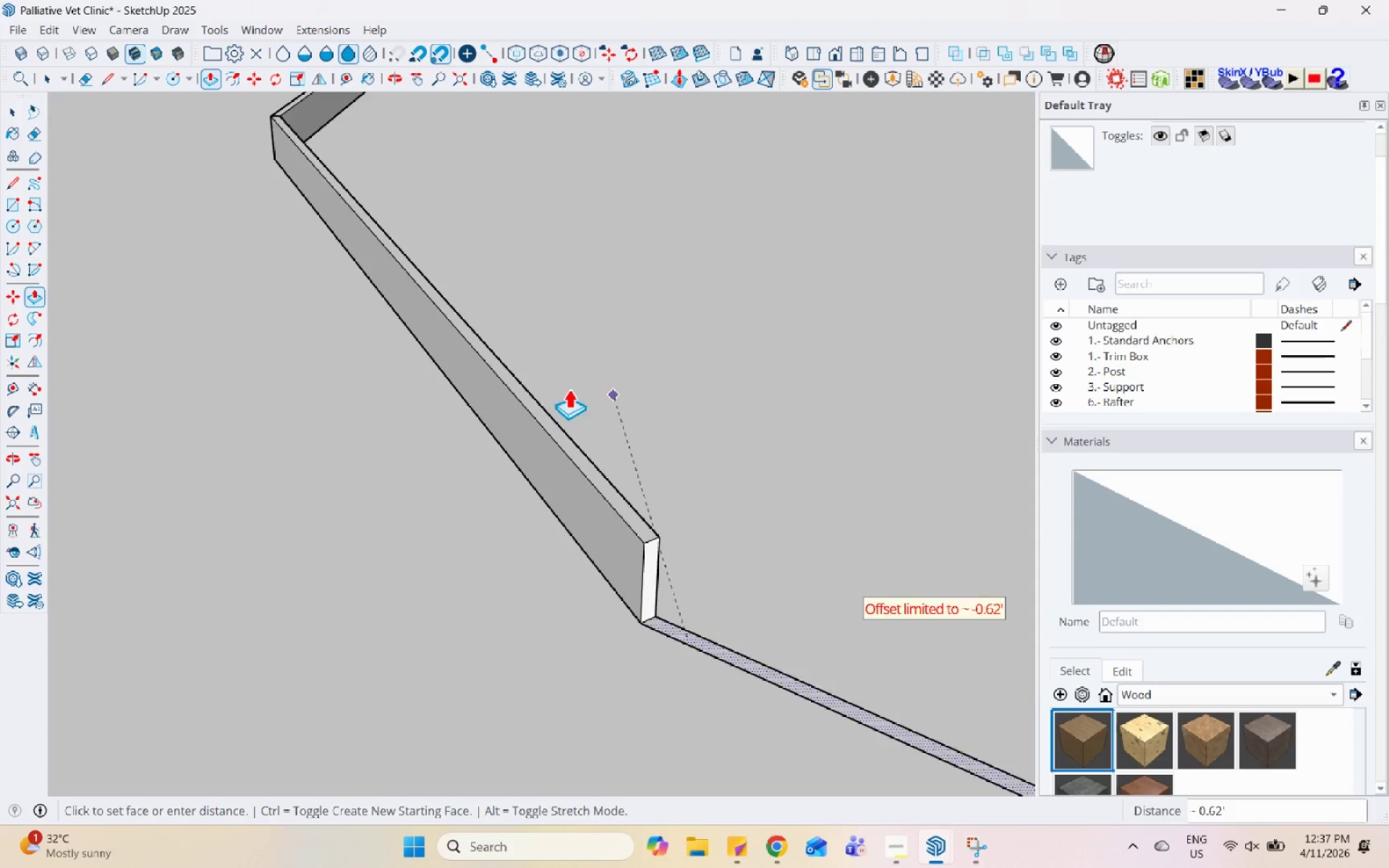 
scroll: coordinate [575, 312], scroll_direction: down, amount: 22.0
 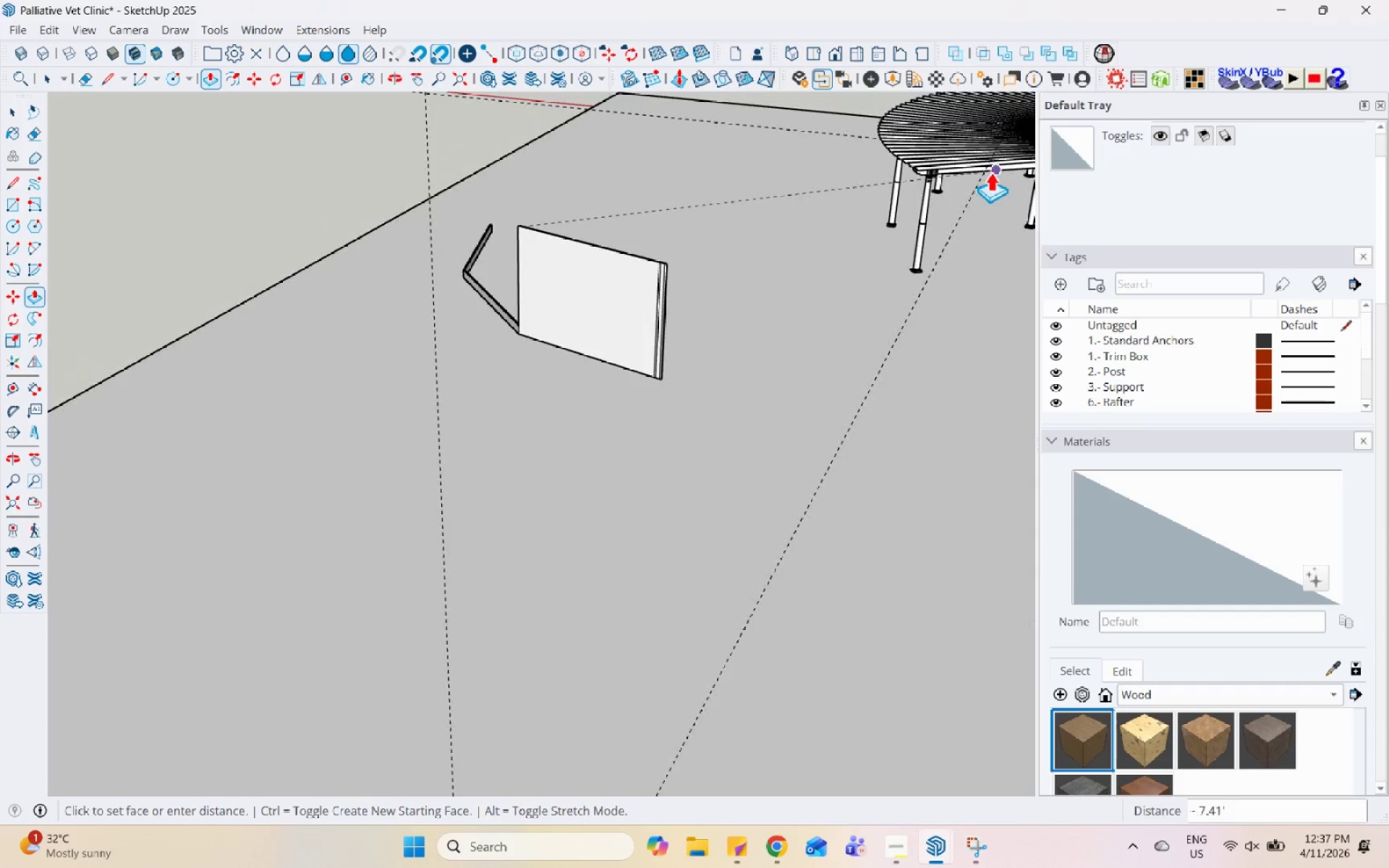 
scroll: coordinate [953, 175], scroll_direction: up, amount: 7.0
 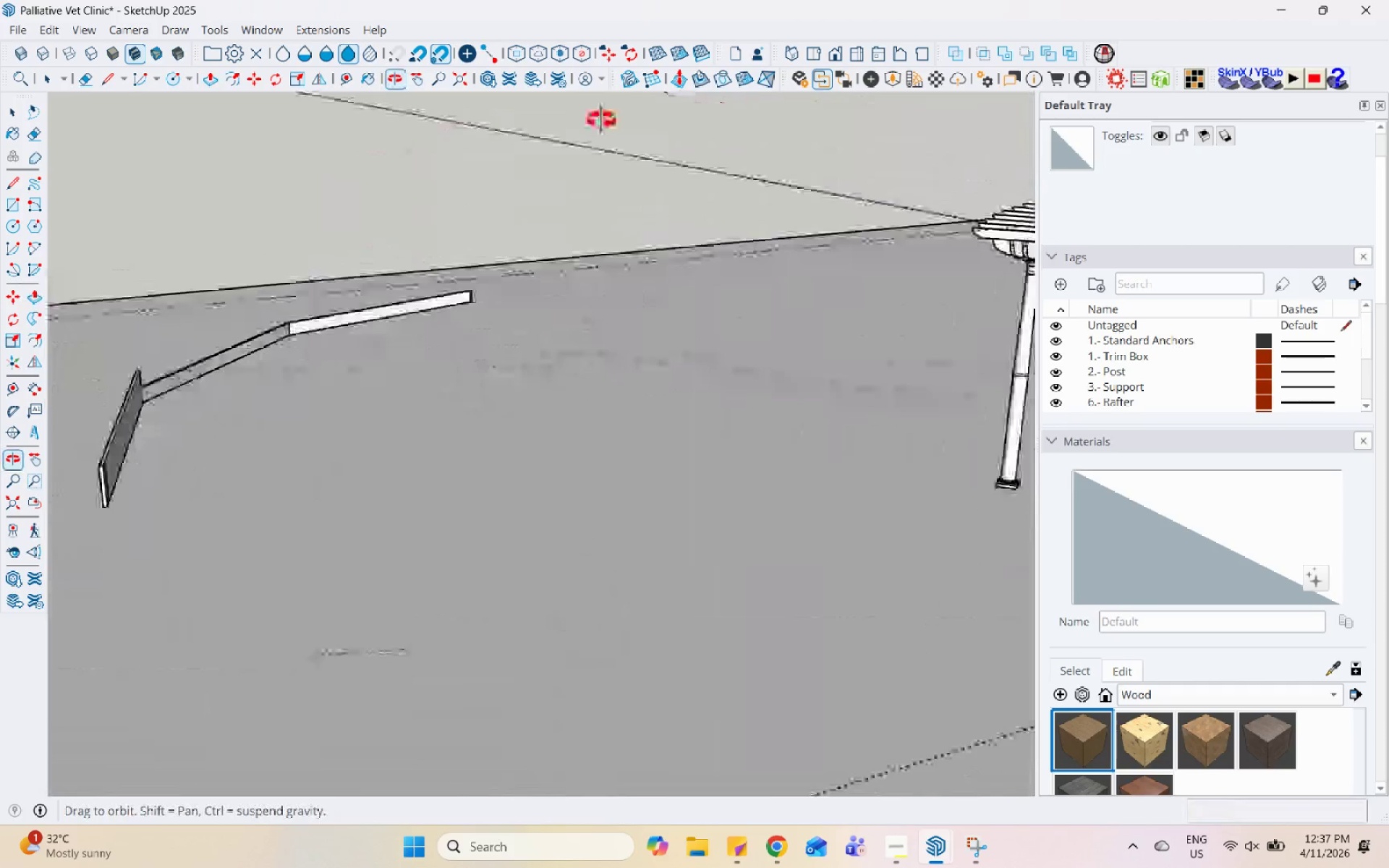 
scroll: coordinate [298, 328], scroll_direction: down, amount: 4.0
 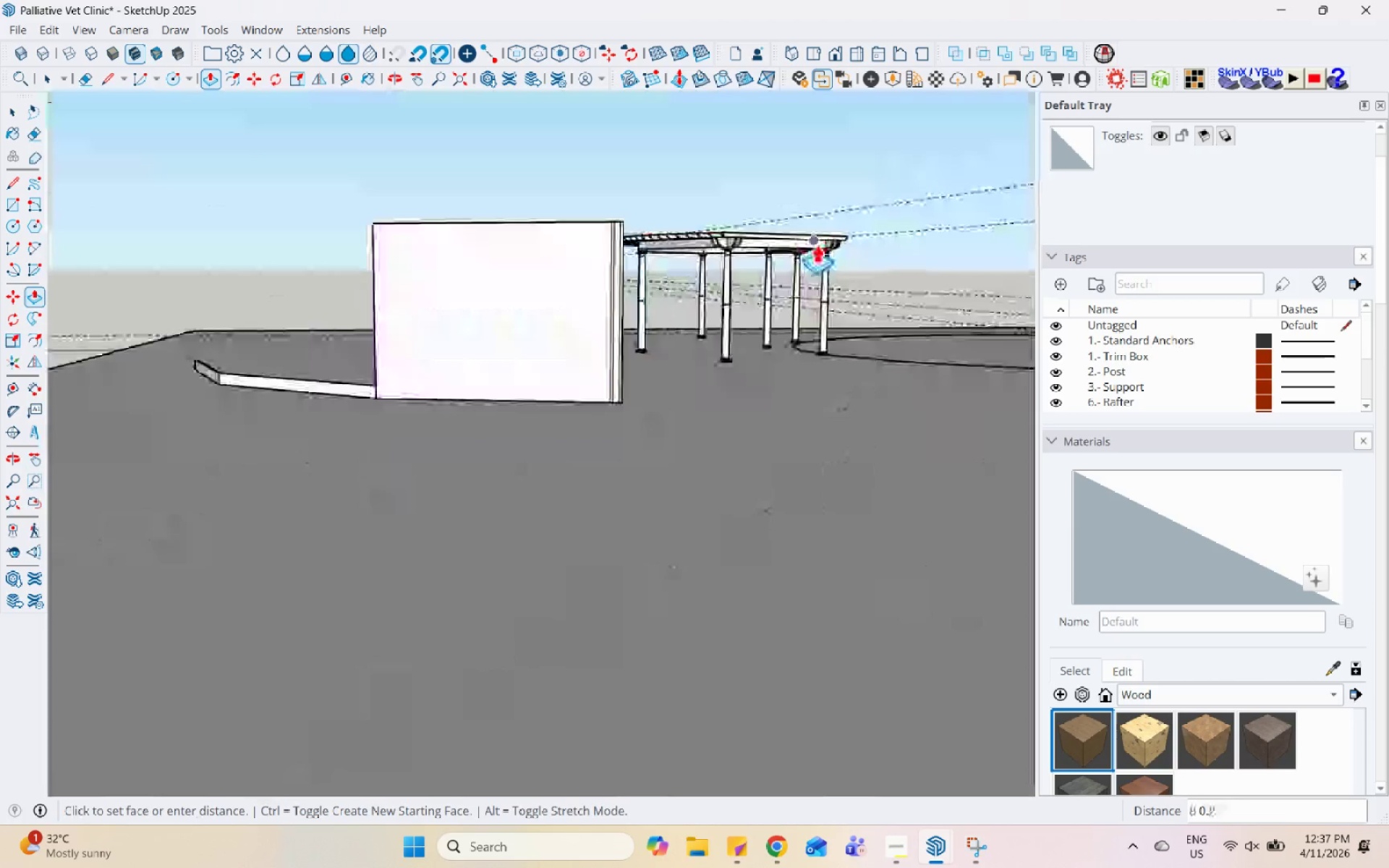 
scroll: coordinate [807, 192], scroll_direction: up, amount: 9.0
 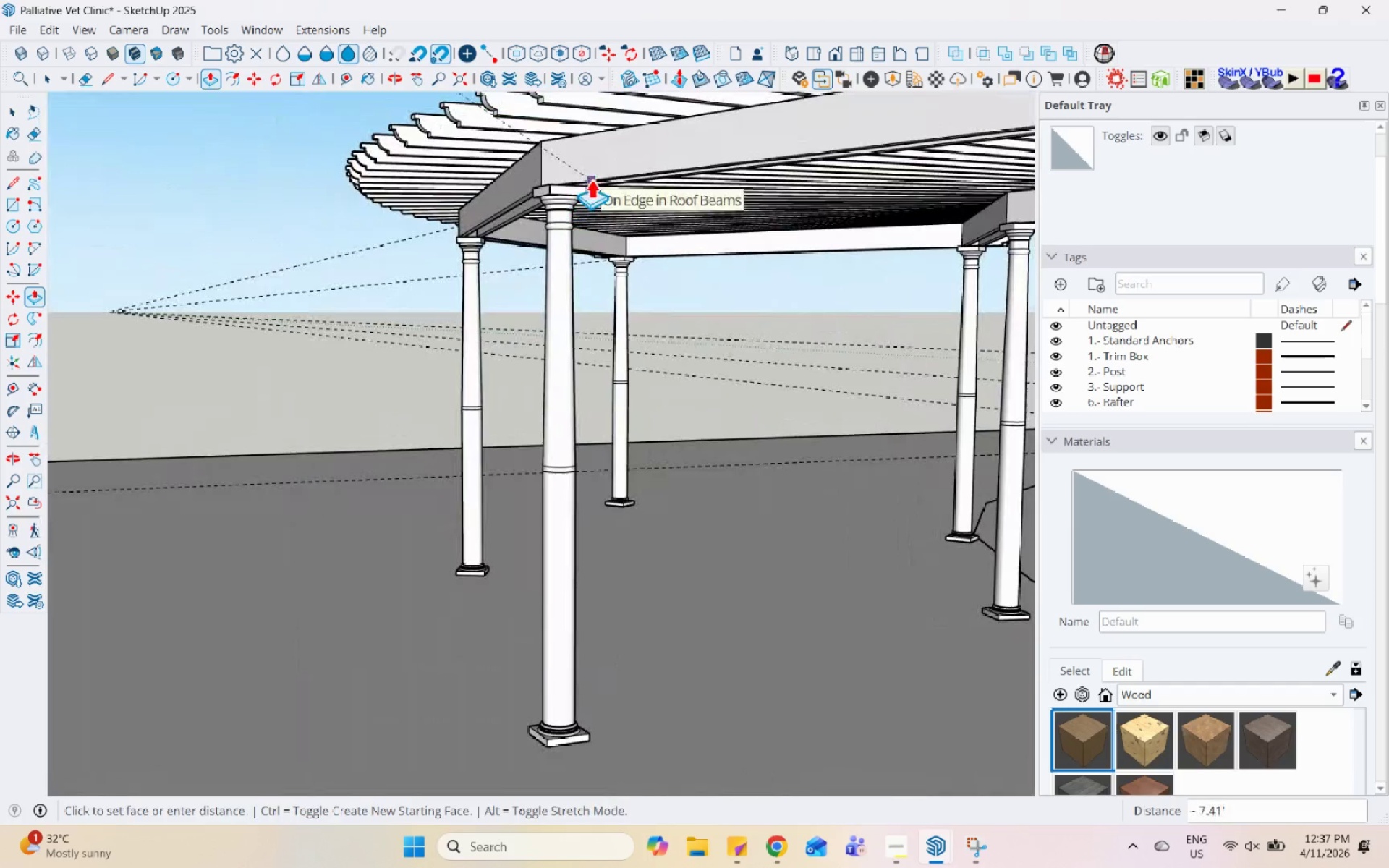 
scroll: coordinate [851, 419], scroll_direction: down, amount: 16.0
 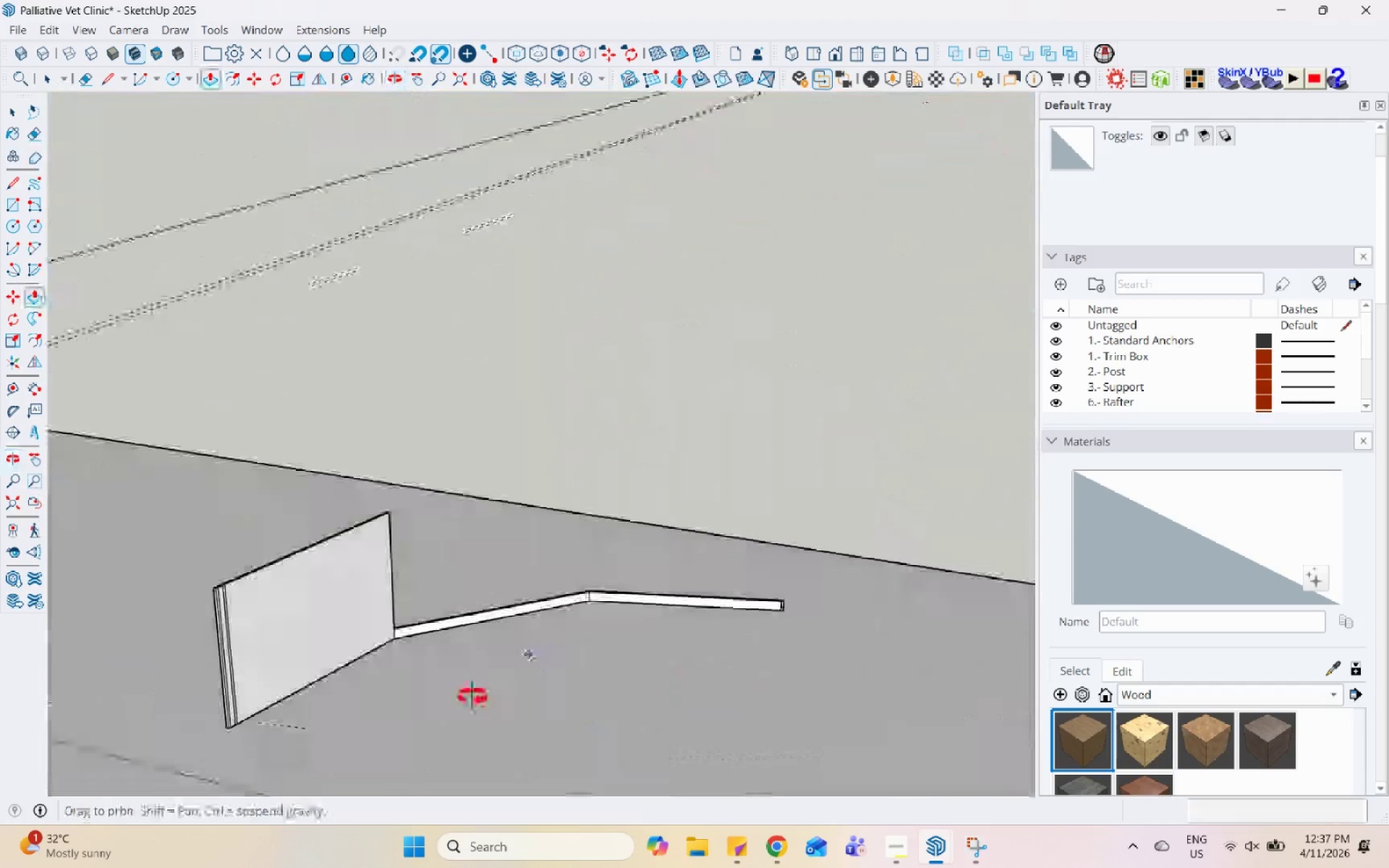 
scroll: coordinate [447, 612], scroll_direction: up, amount: 3.0
 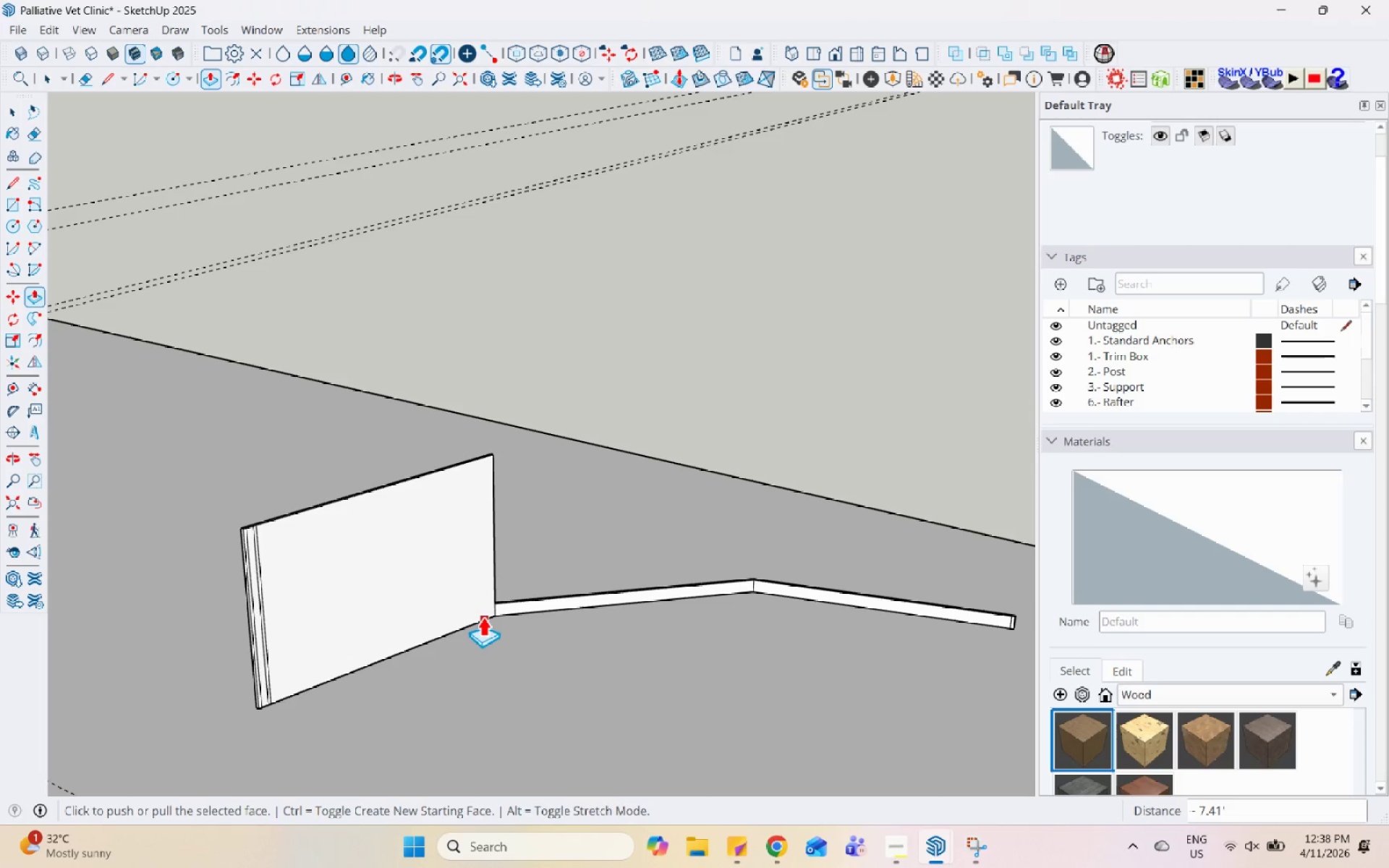 
wait(18.38)
 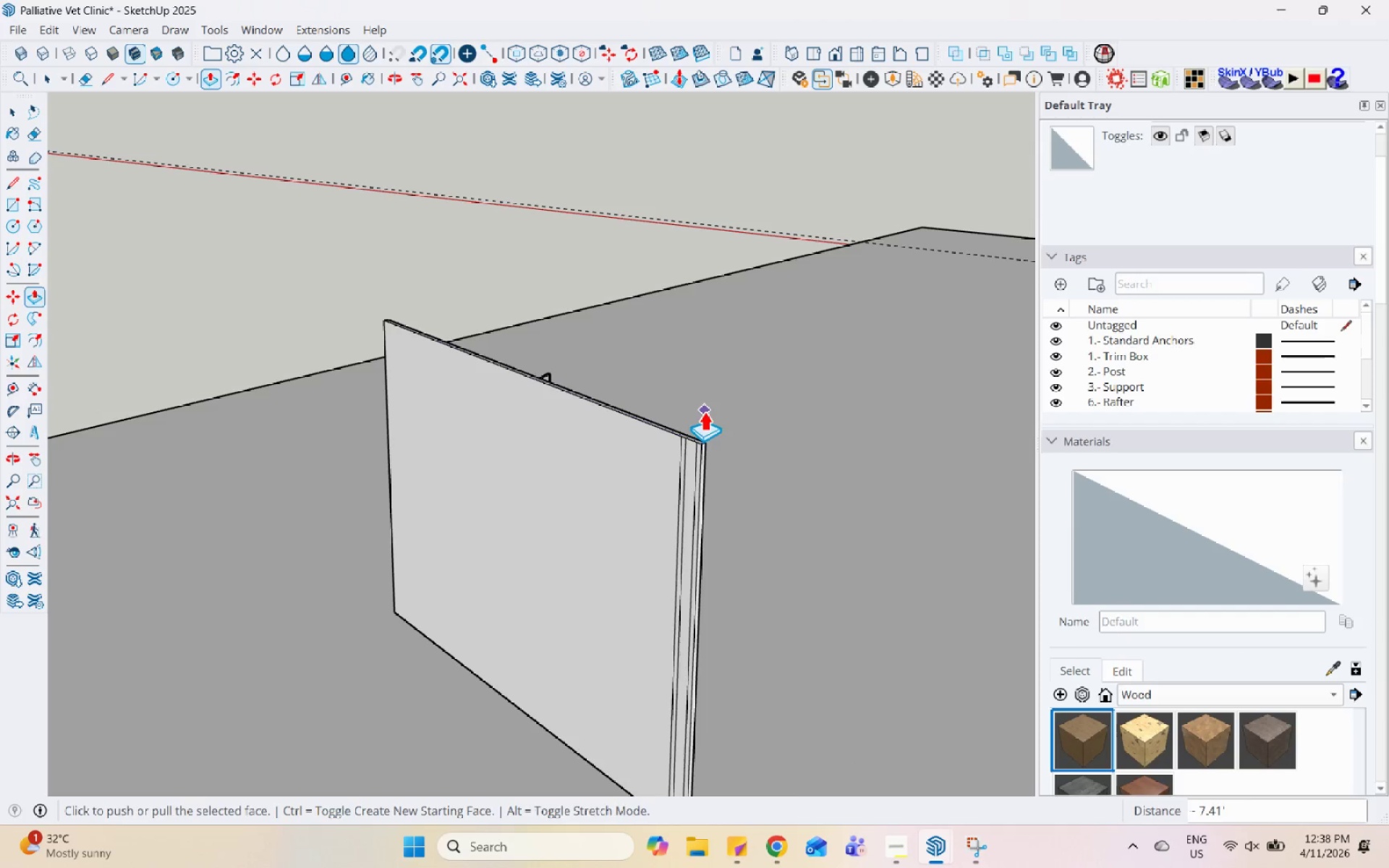 
key(Space)
 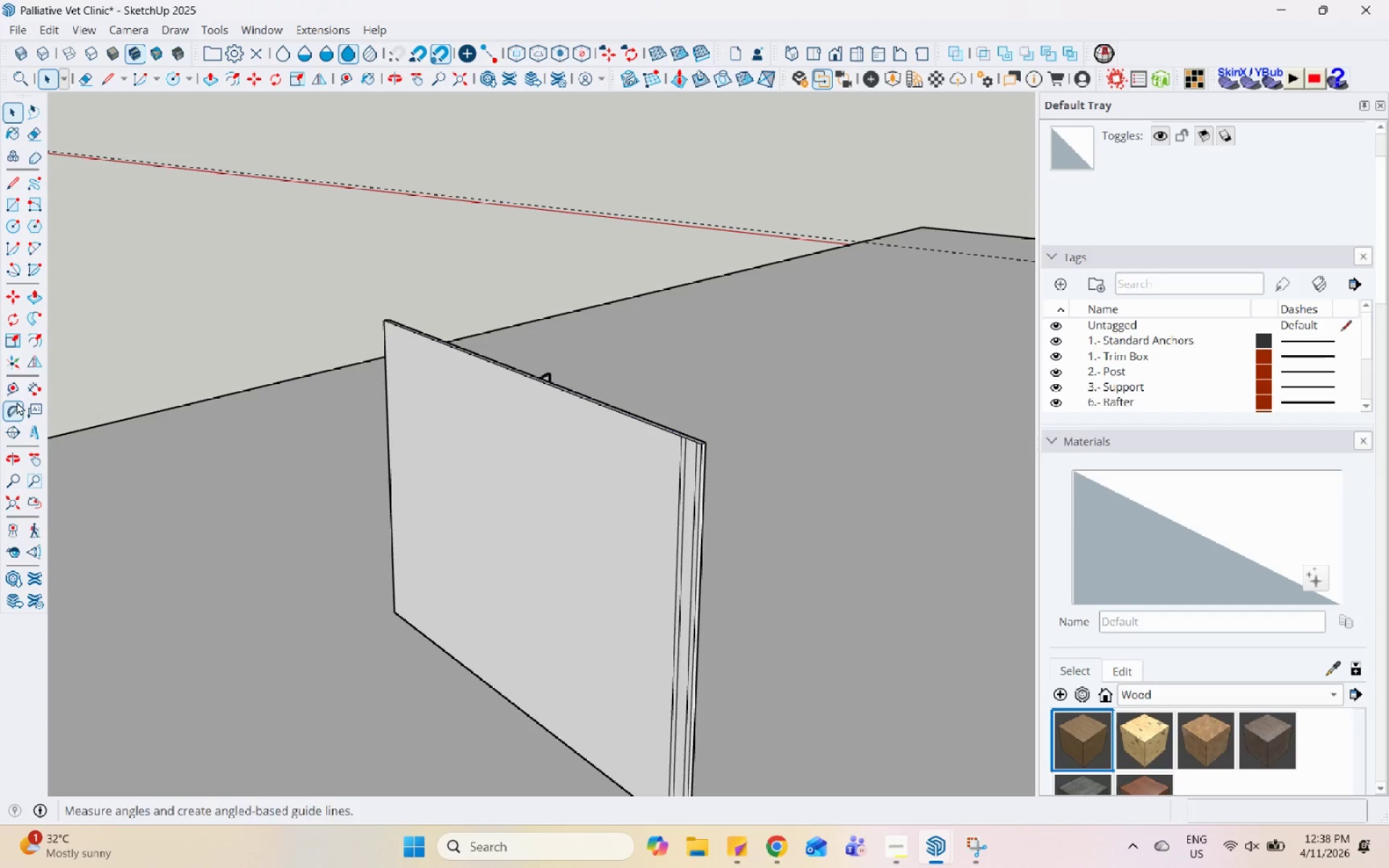 
scroll: coordinate [704, 411], scroll_direction: up, amount: 5.0
 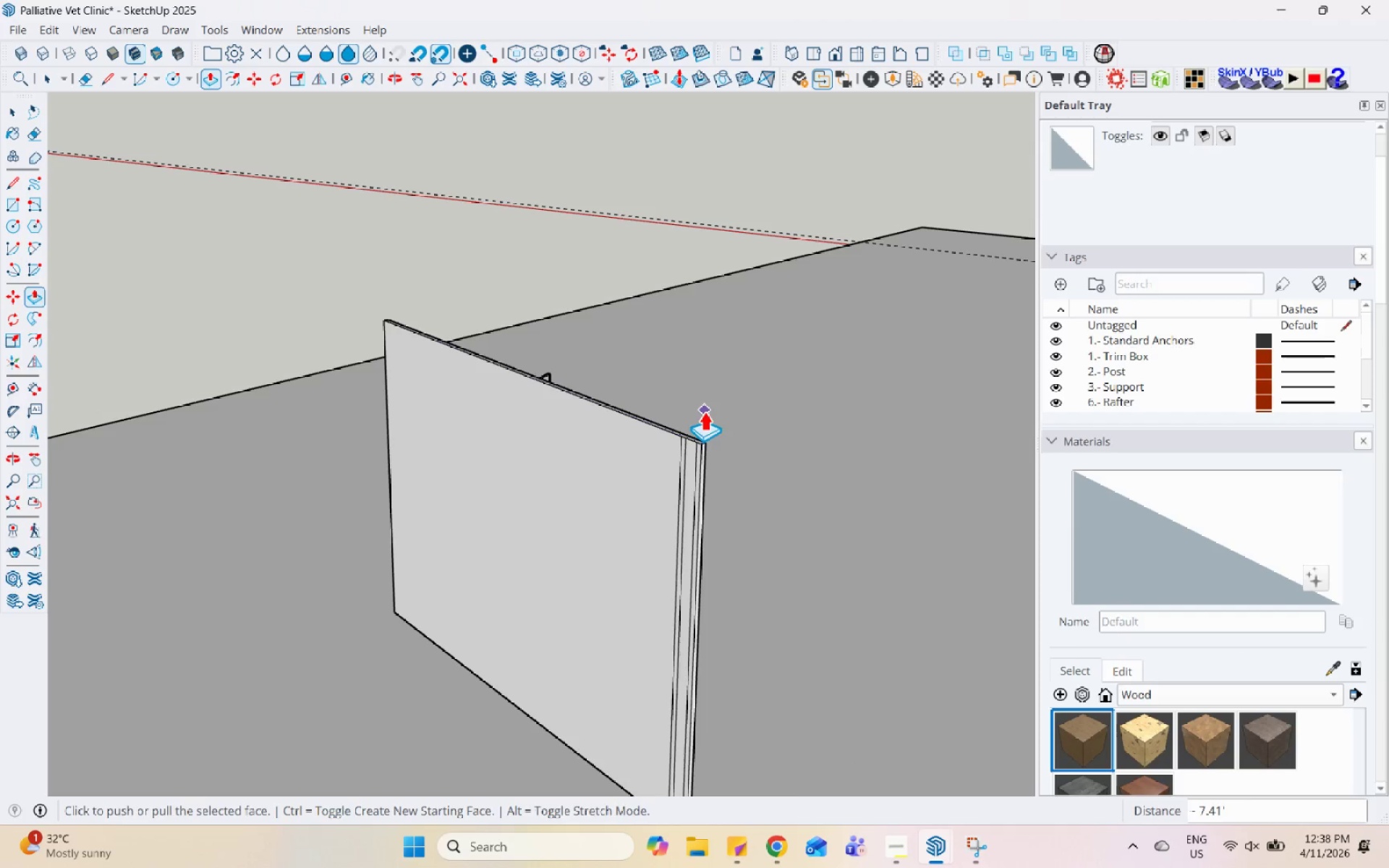 
left_click_drag(start_coordinate=[195, 444], to_coordinate=[187, 439])
 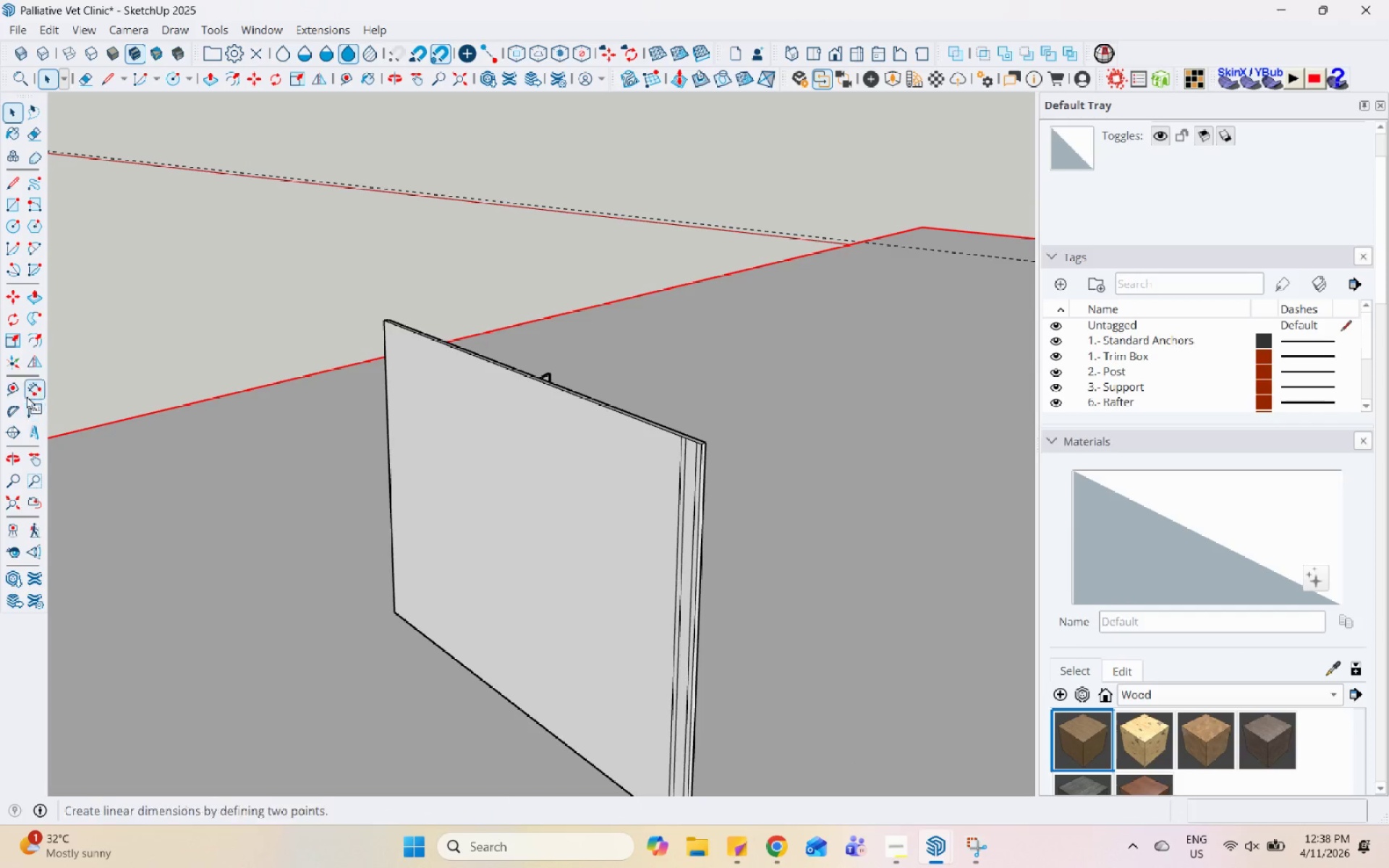 
left_click([20, 386])
 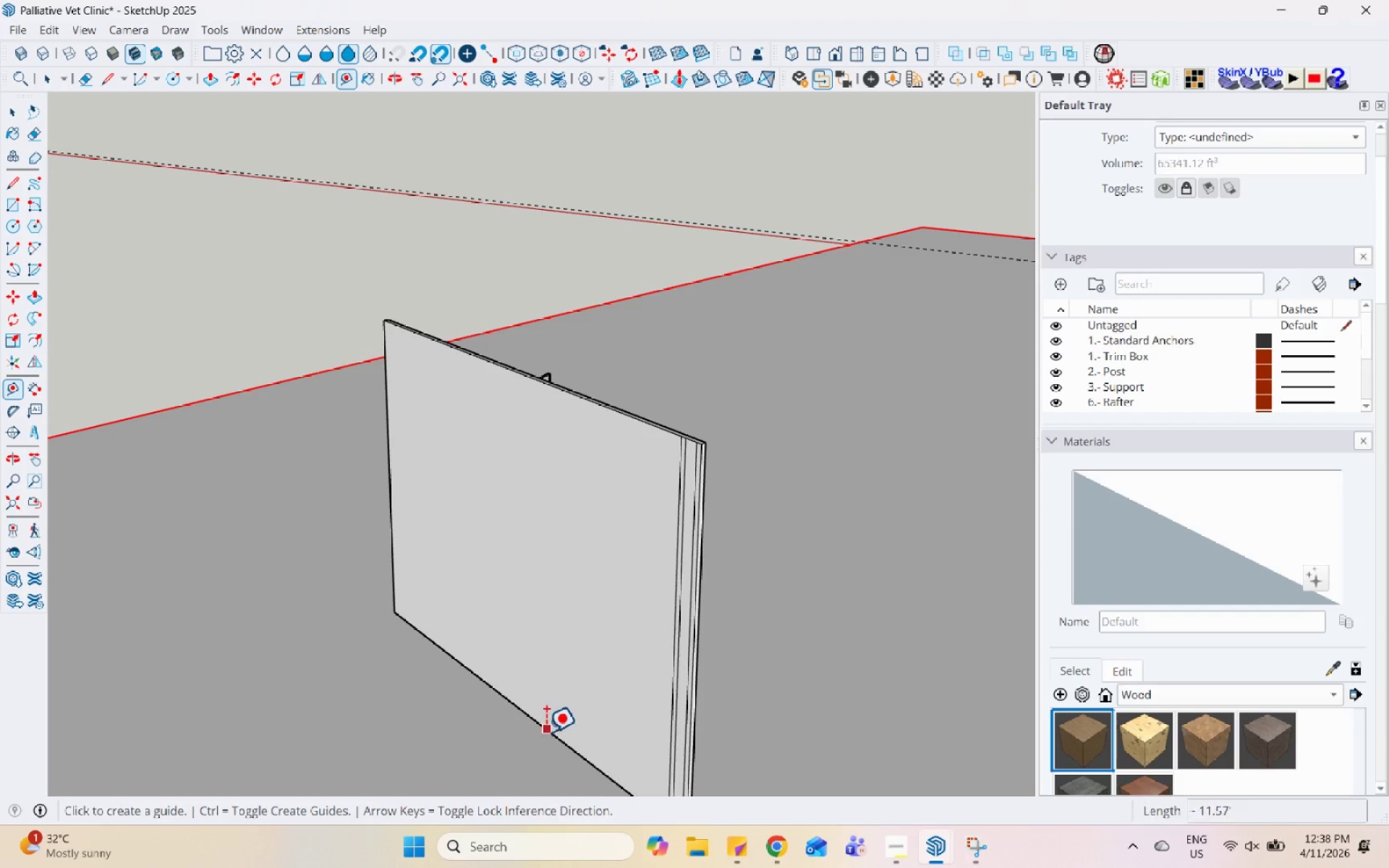 
left_click([545, 732])
 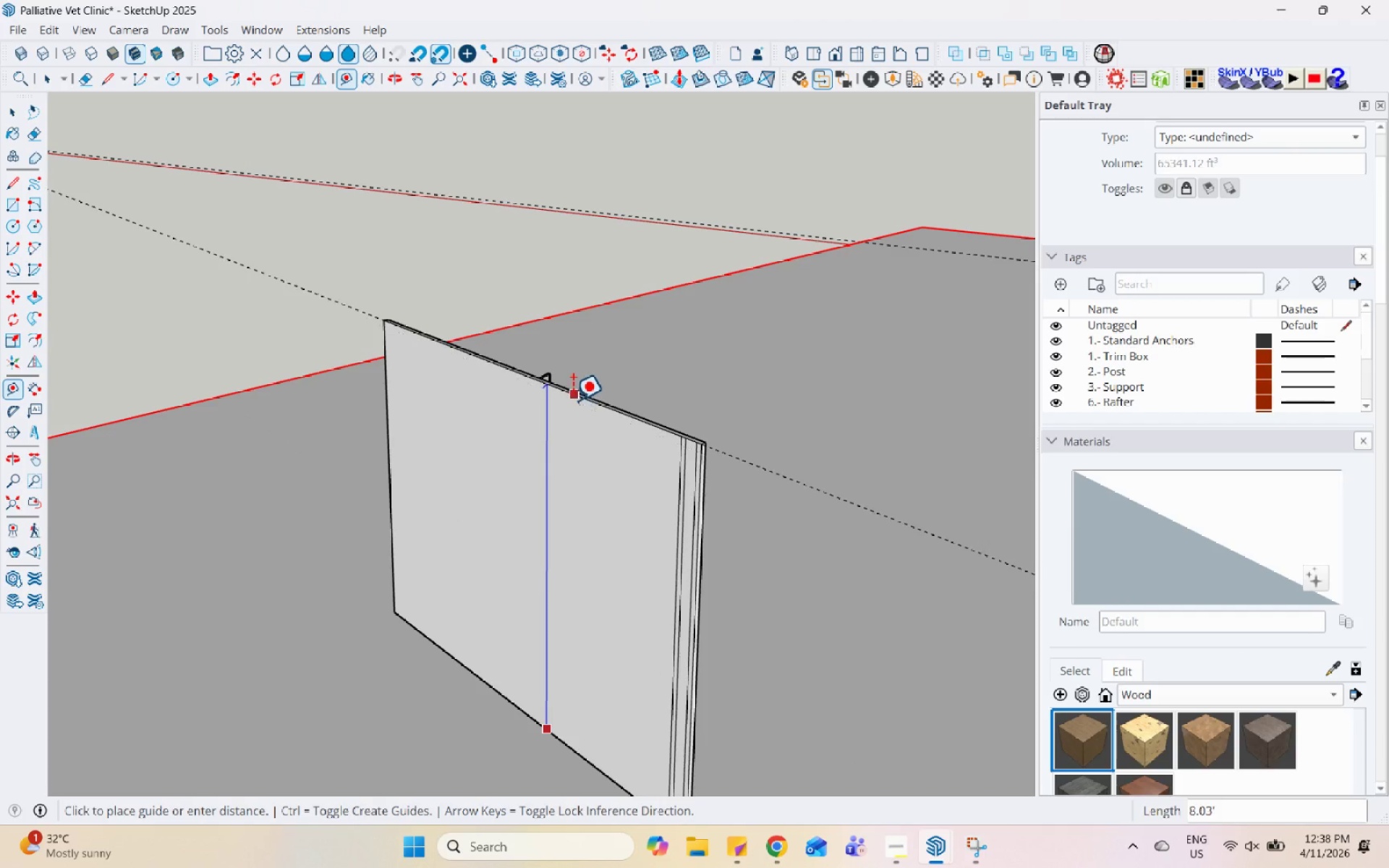 
left_click([572, 400])
 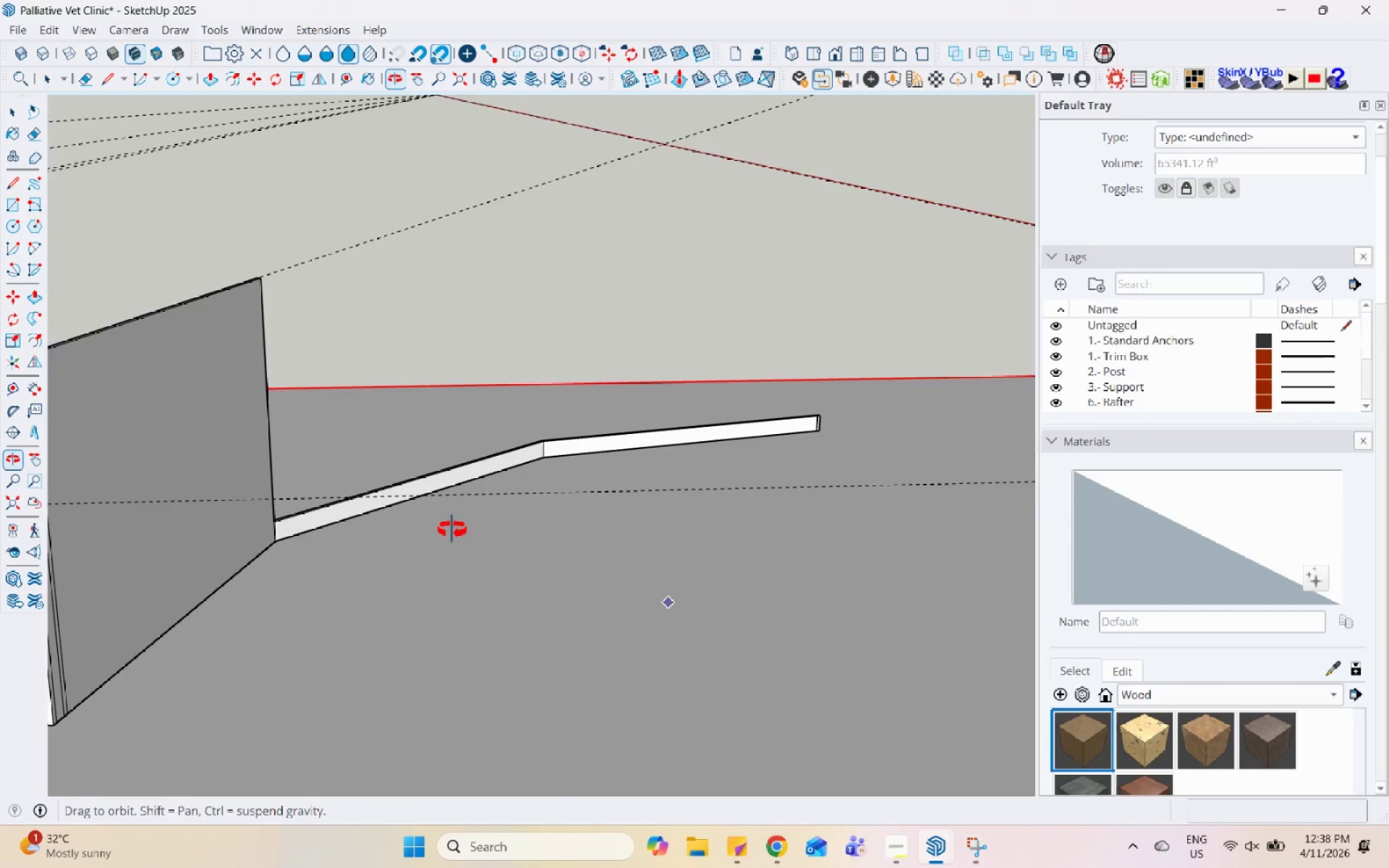 
key(Space)
 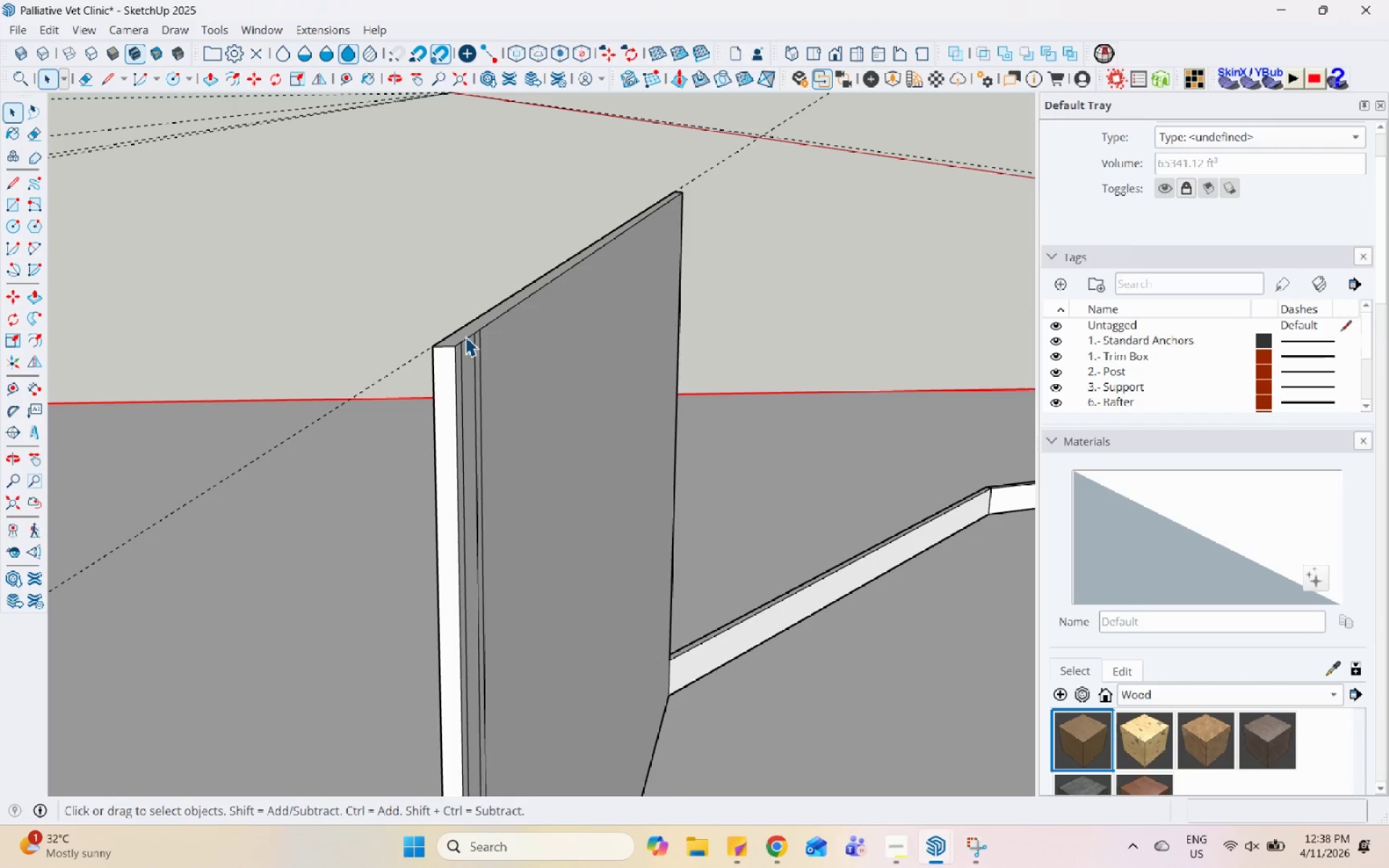 
scroll: coordinate [321, 430], scroll_direction: up, amount: 3.0
 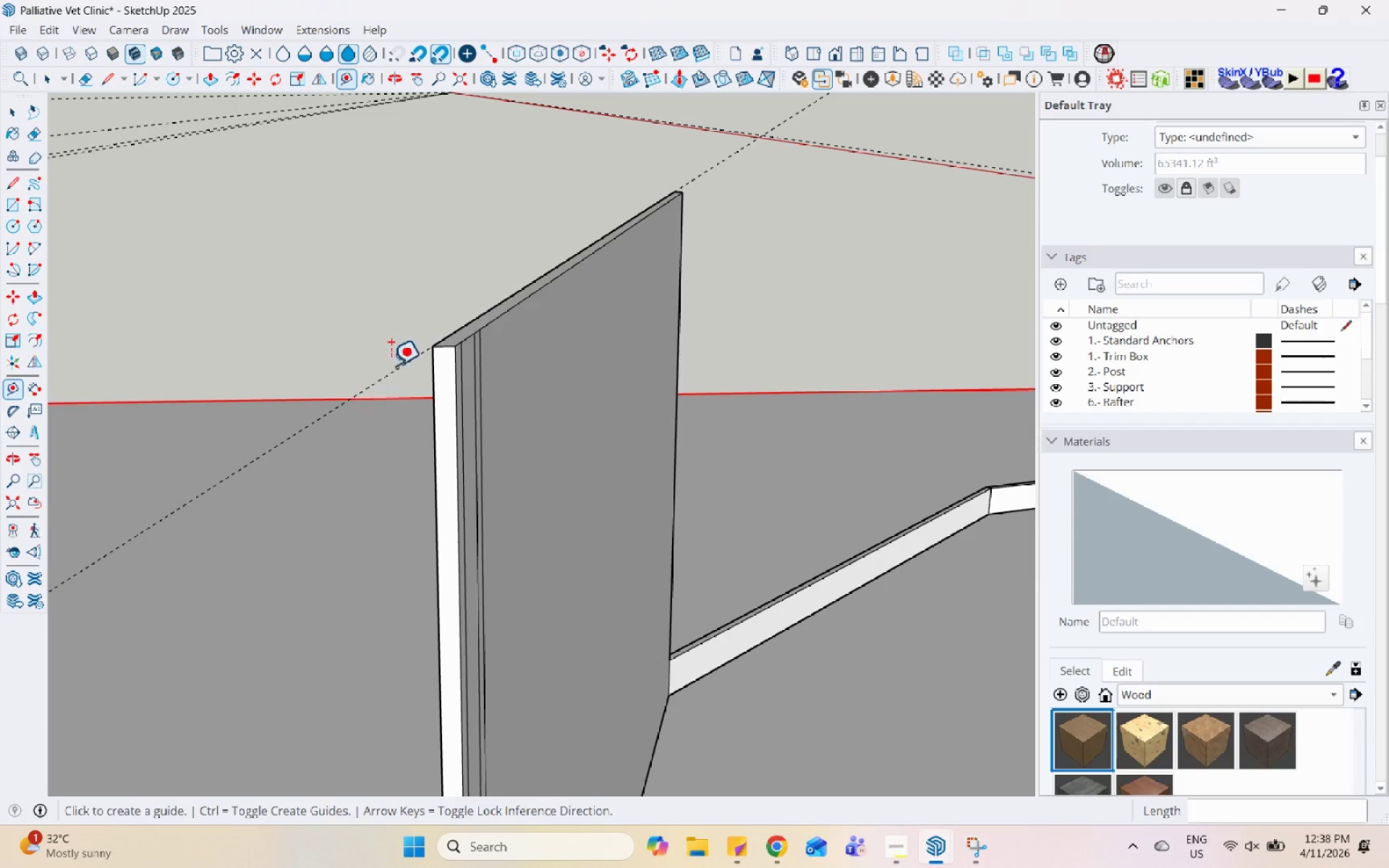 
left_click([465, 331])
 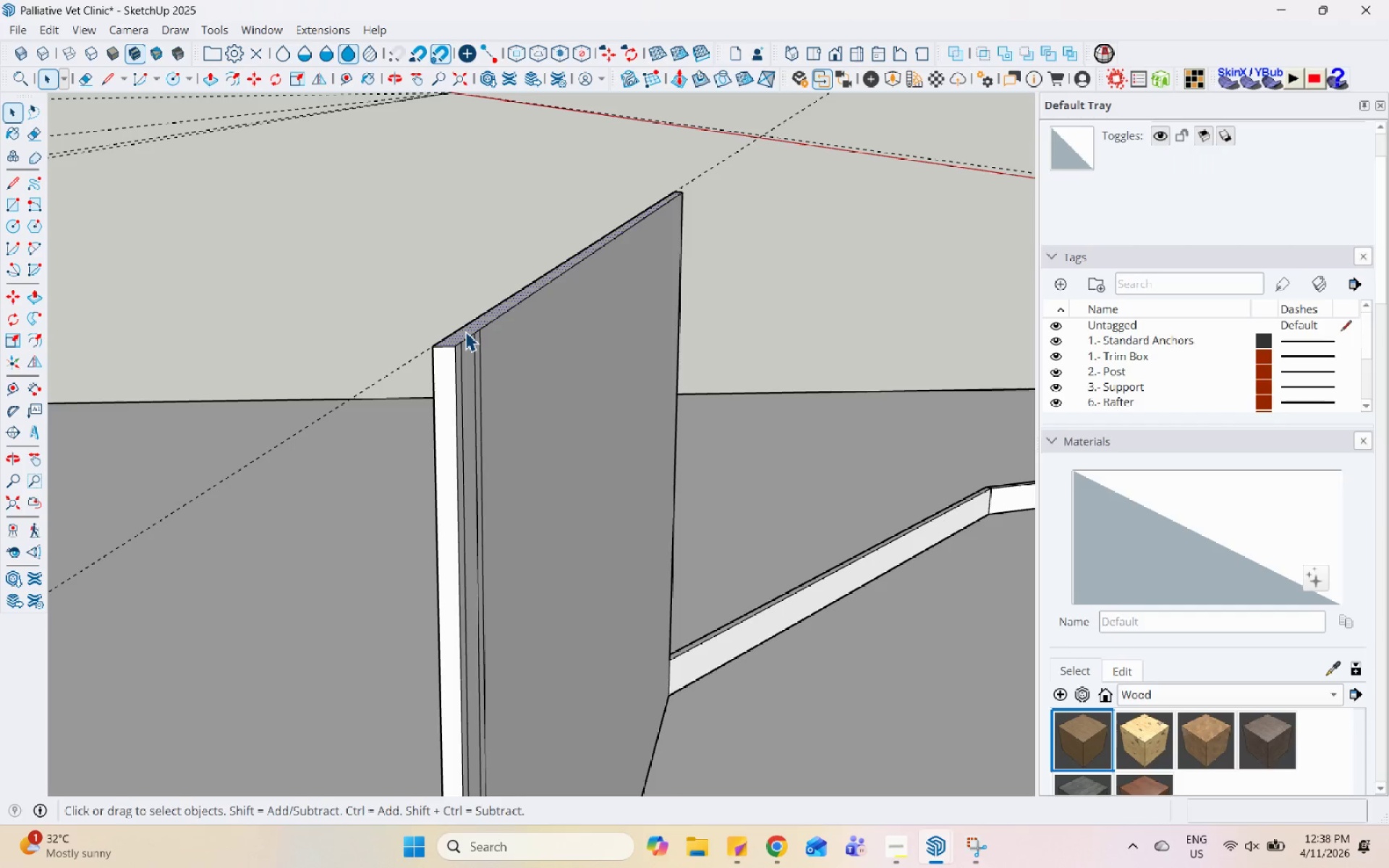 
key(P)
 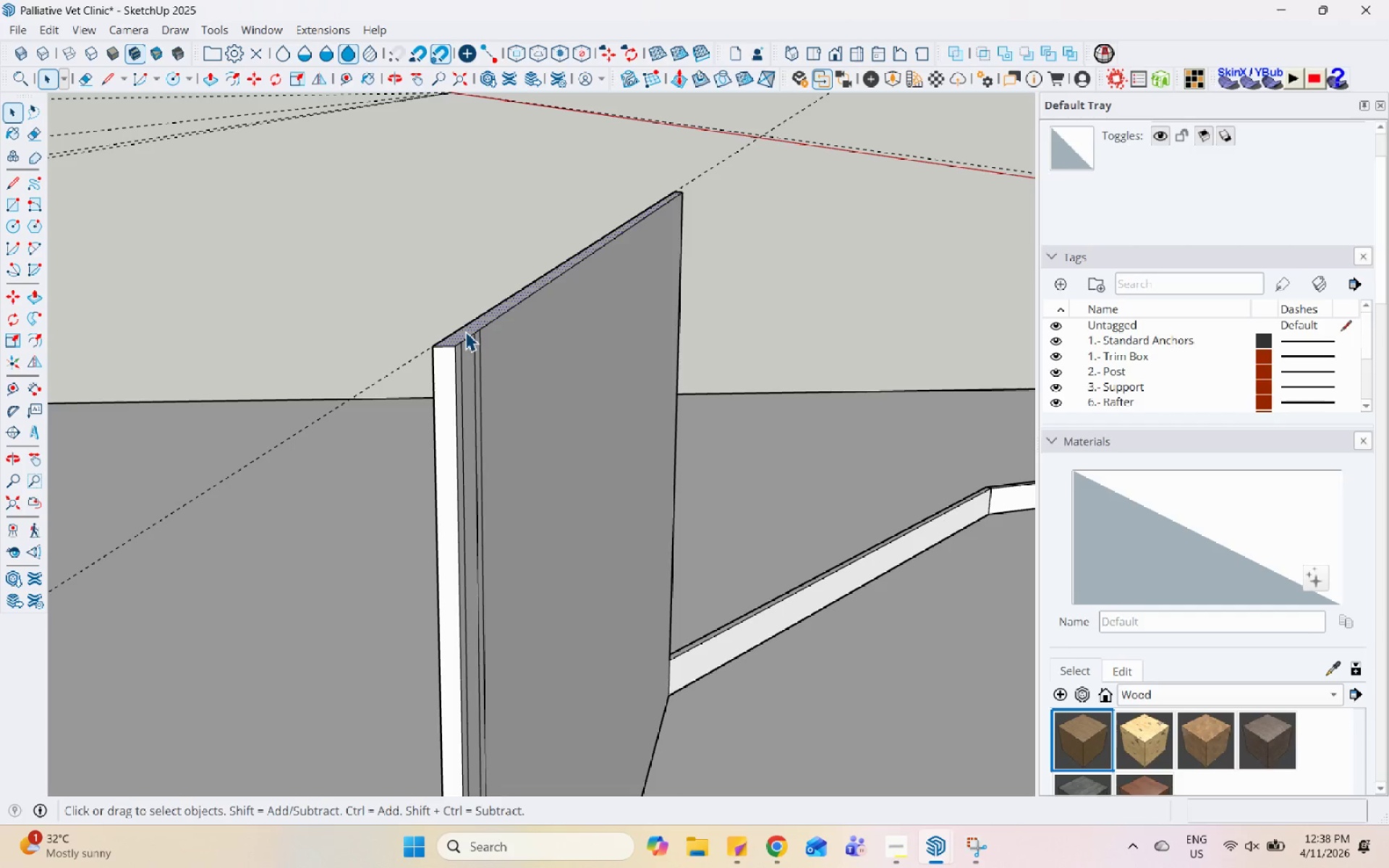 
left_click([465, 331])
 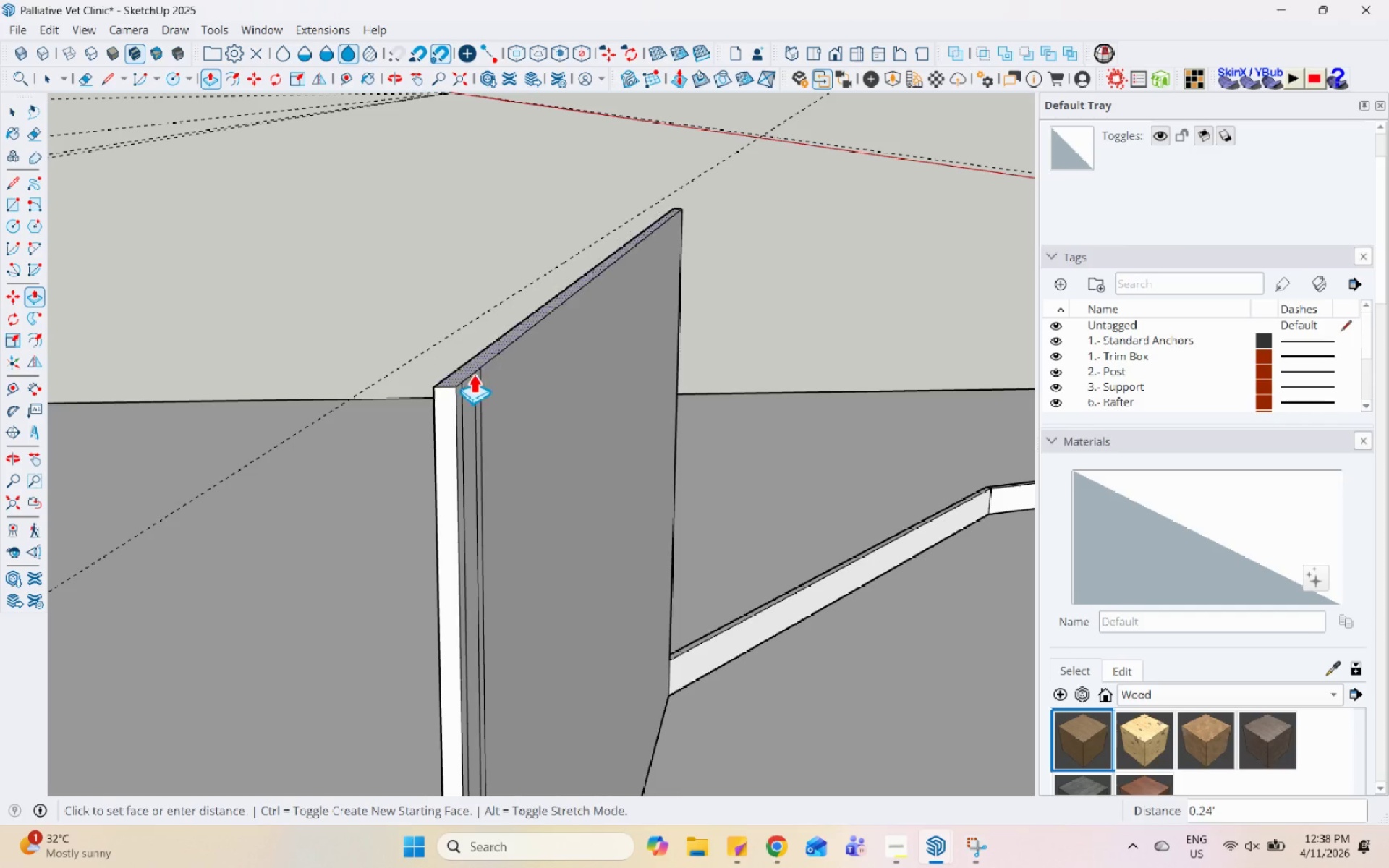 
scroll: coordinate [569, 500], scroll_direction: down, amount: 12.0
 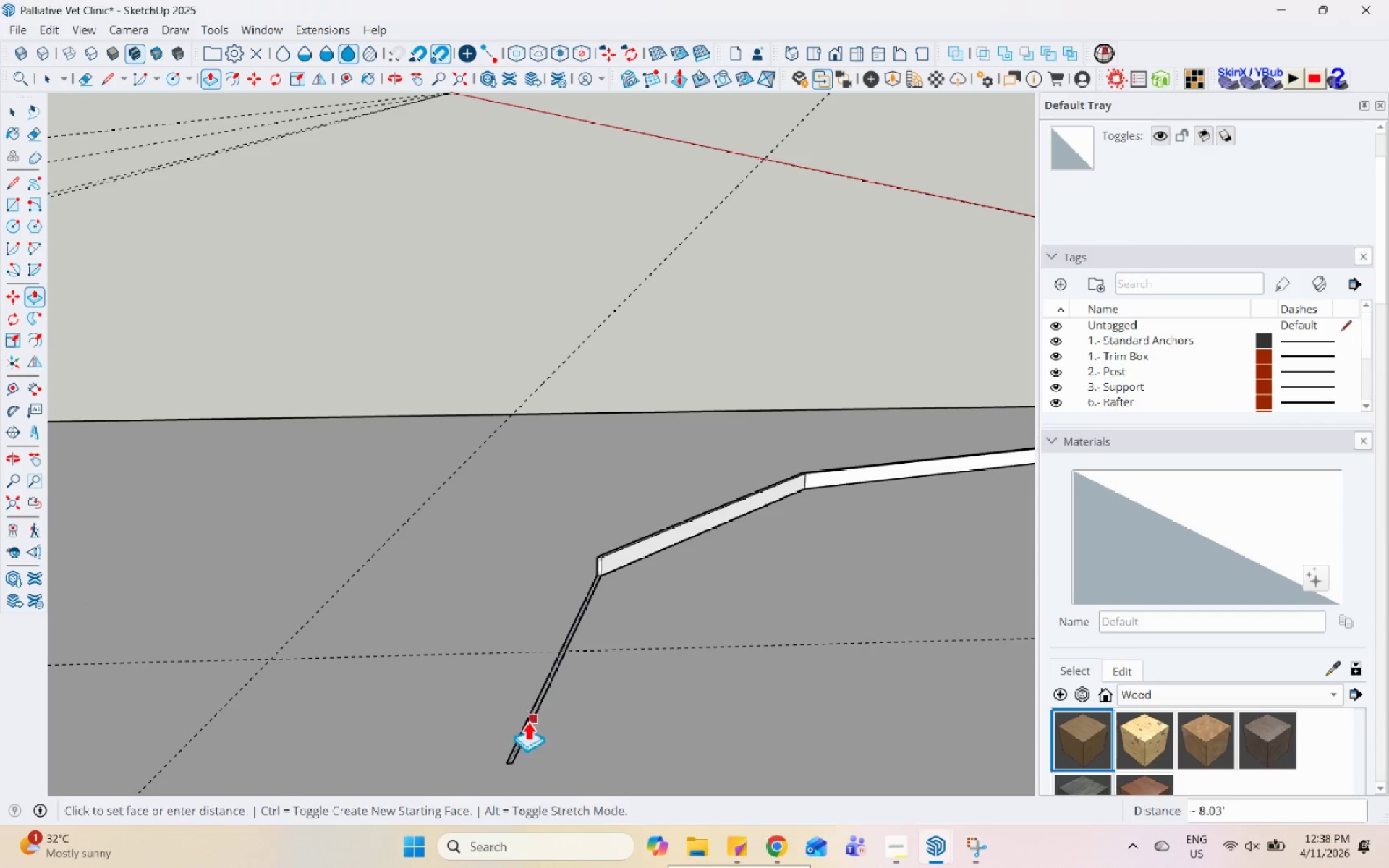 
scroll: coordinate [542, 732], scroll_direction: up, amount: 8.0
 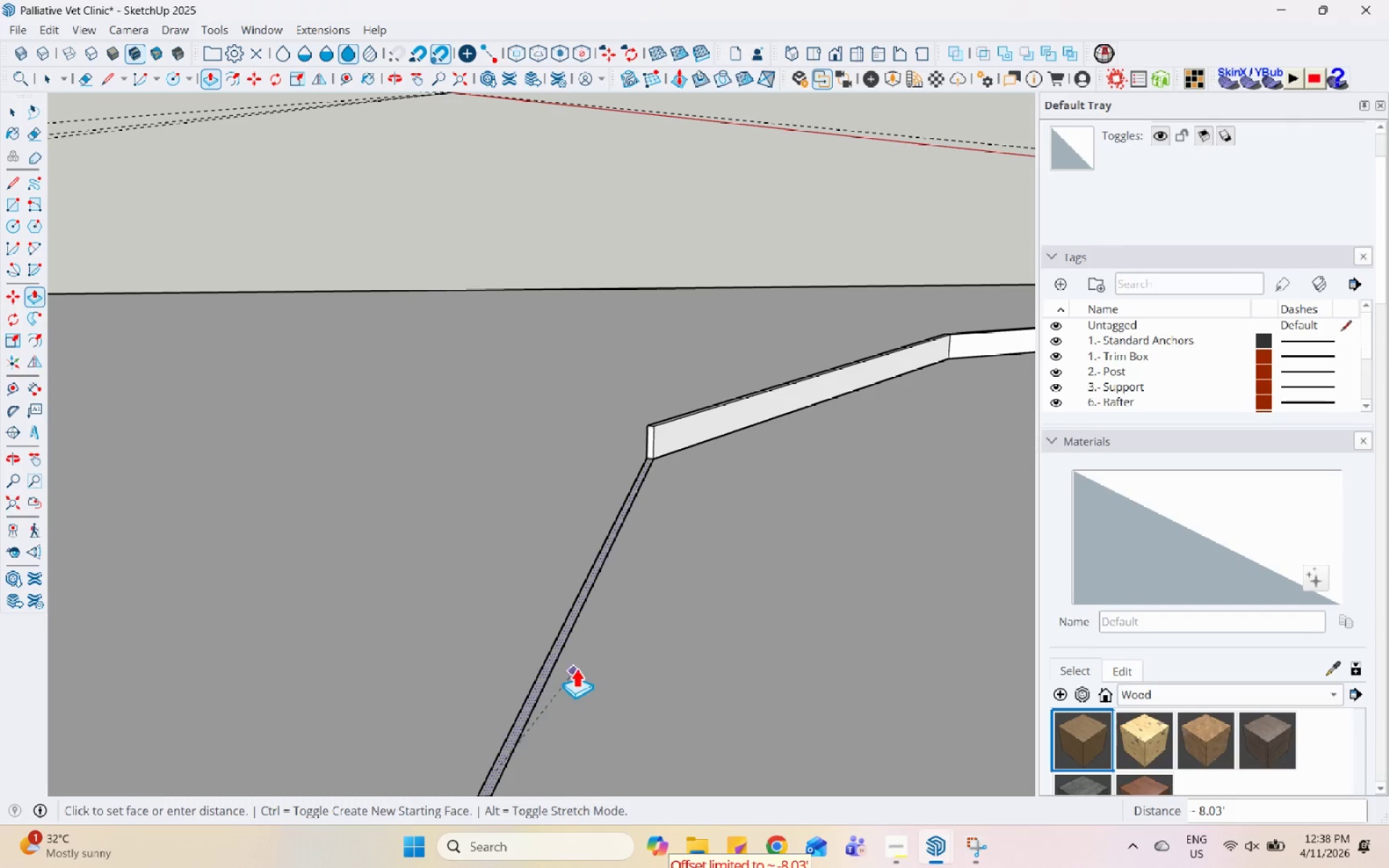 
scroll: coordinate [600, 626], scroll_direction: down, amount: 3.0
 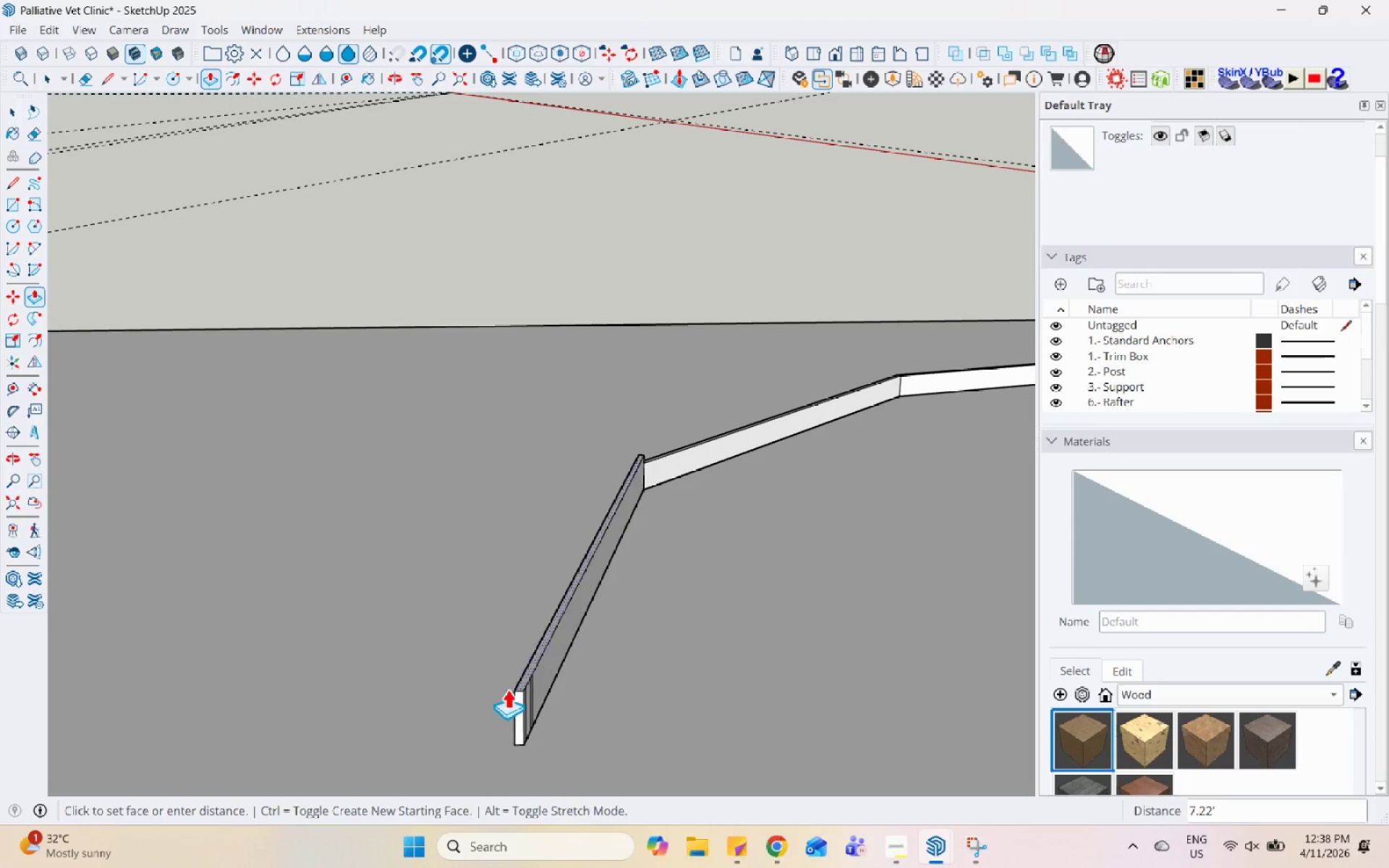 
scroll: coordinate [447, 586], scroll_direction: up, amount: 3.0
 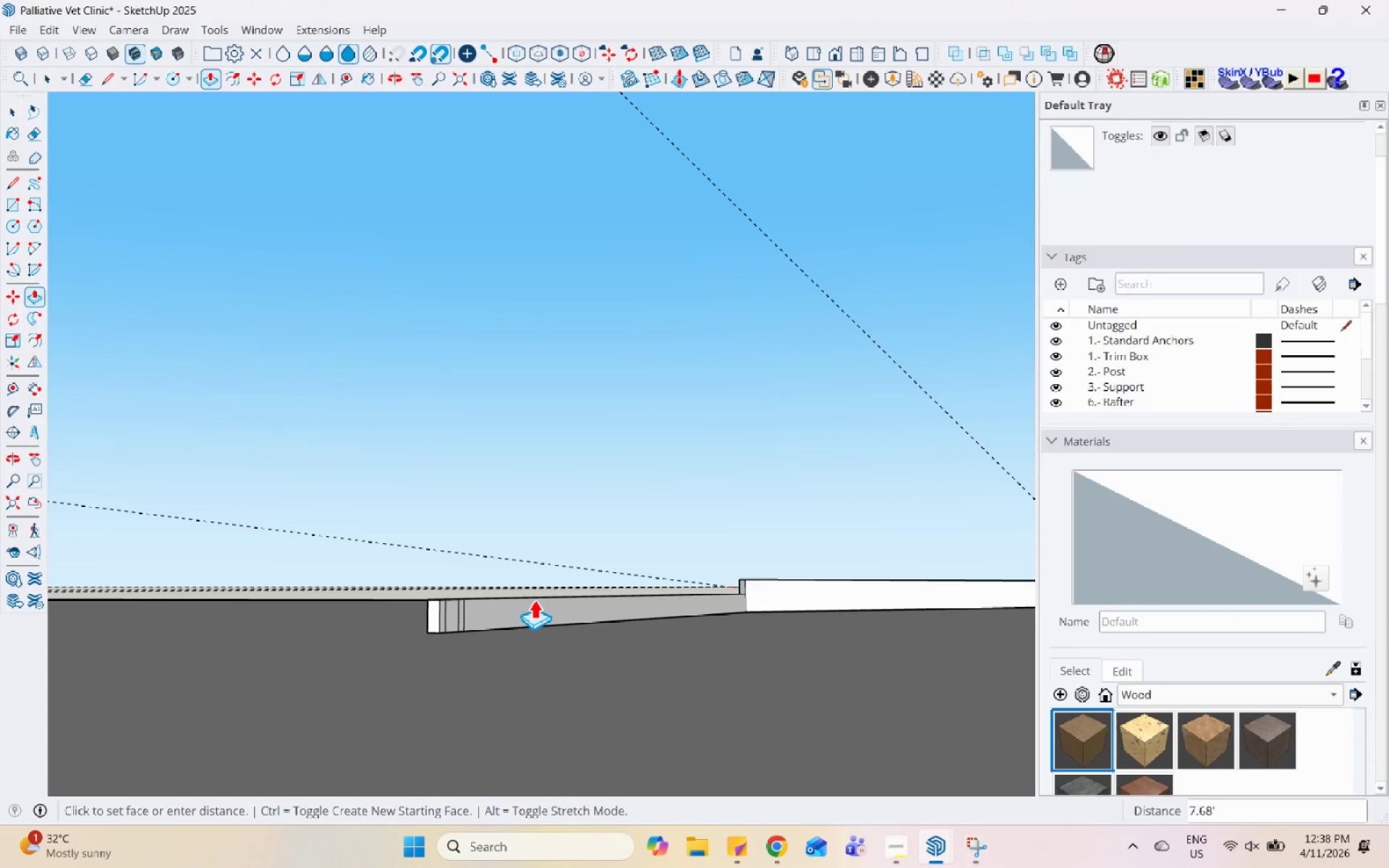 
wait(9.13)
 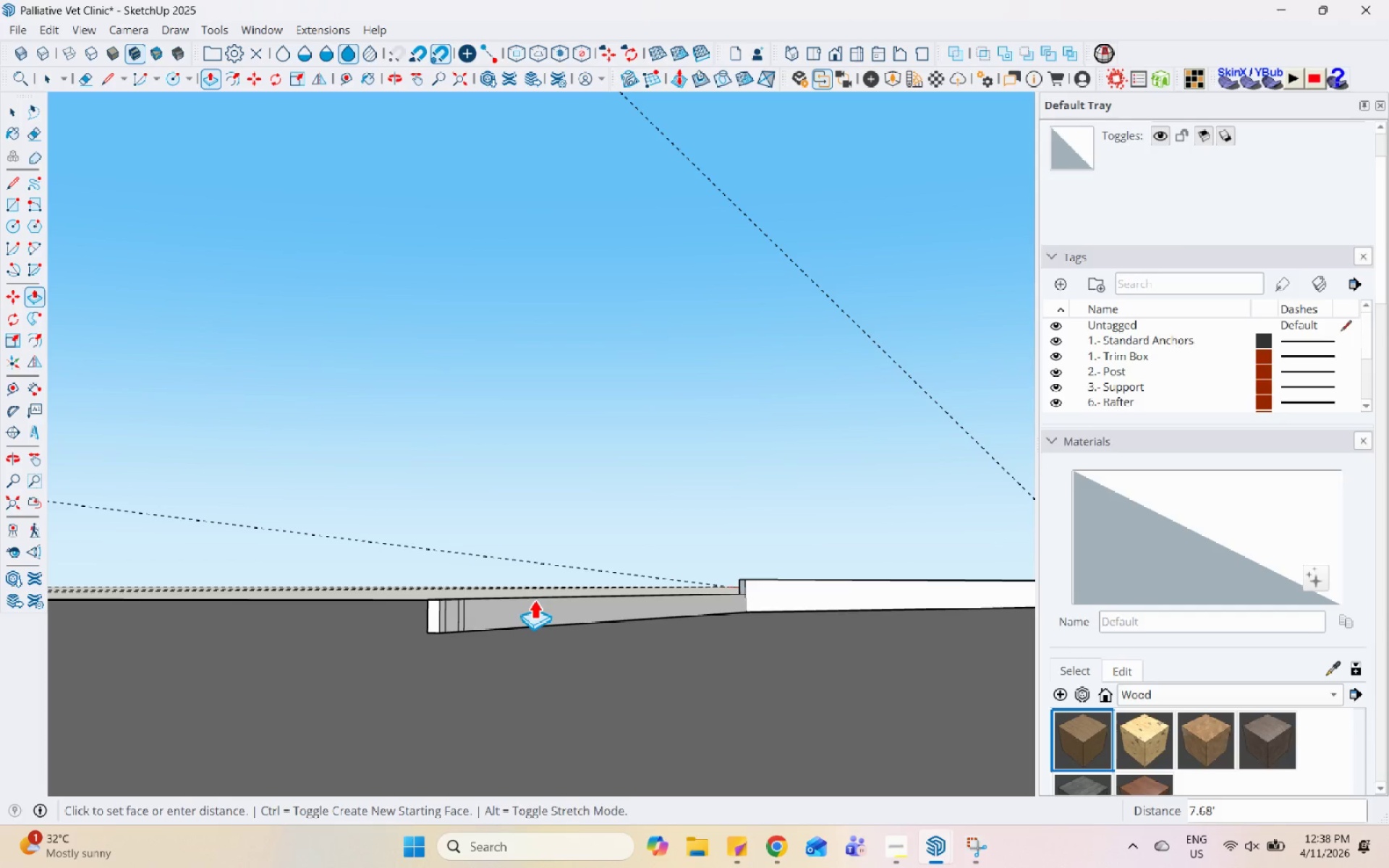 
left_click([538, 611])
 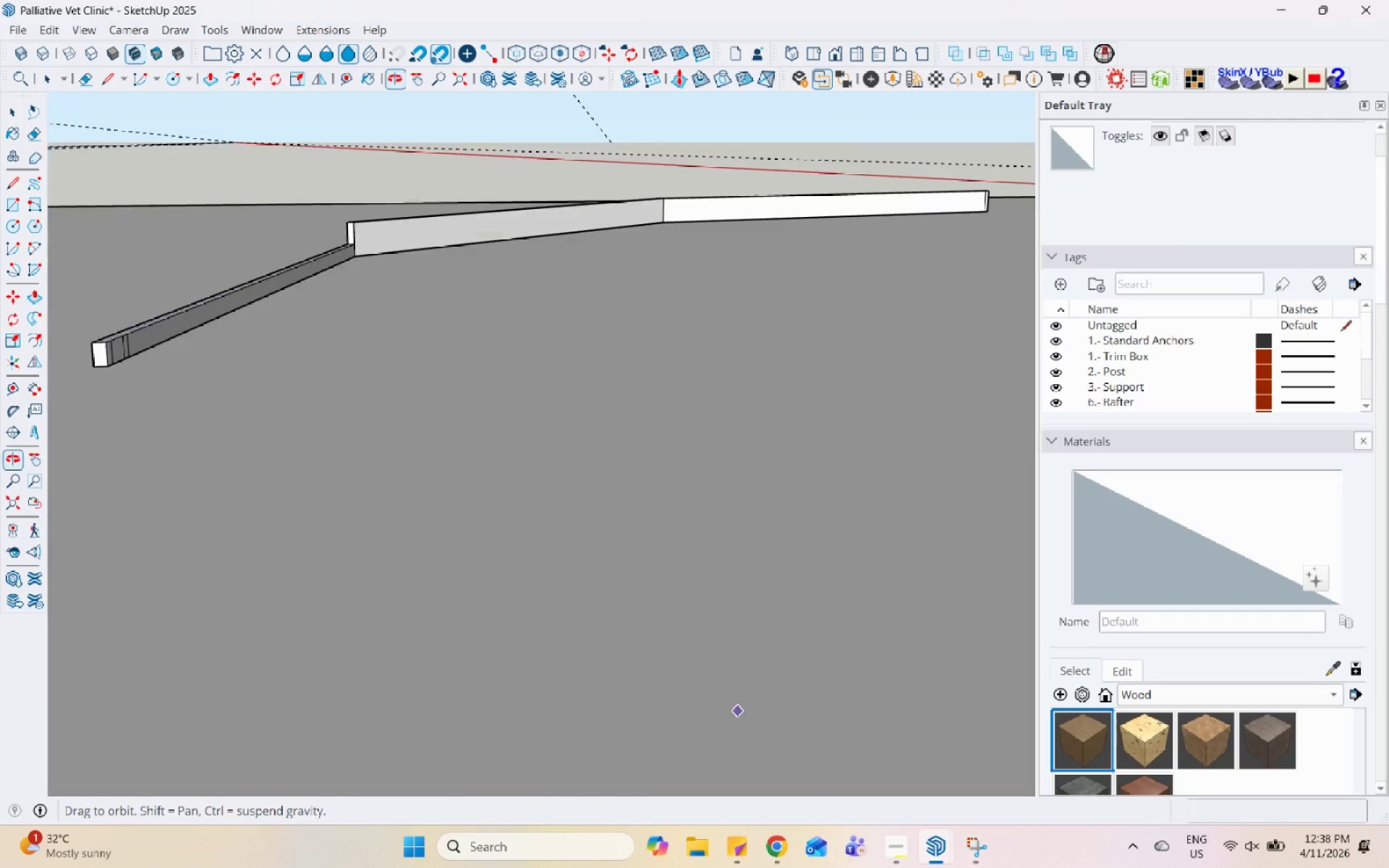 
key(Space)
 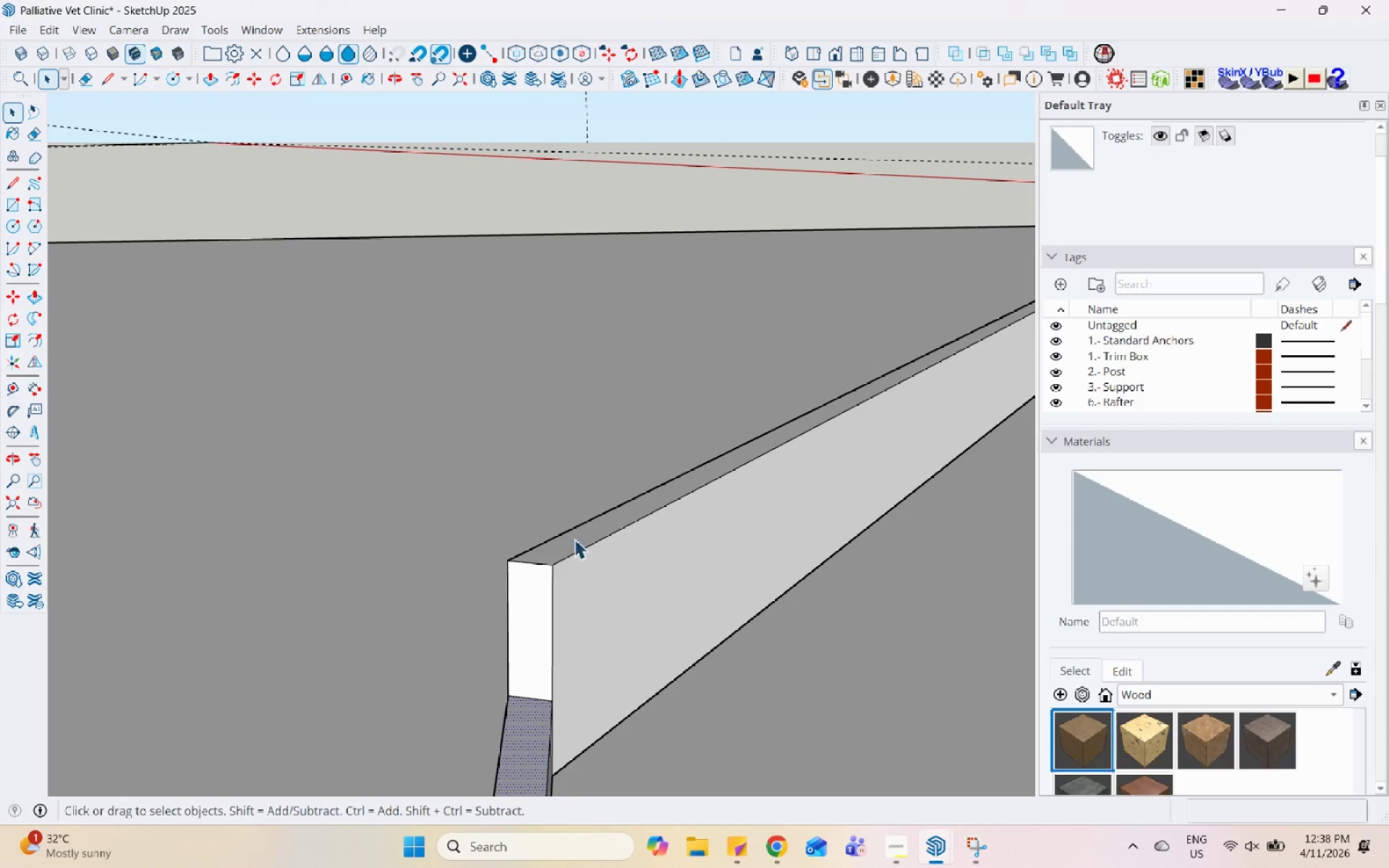 
scroll: coordinate [382, 273], scroll_direction: up, amount: 1.0
 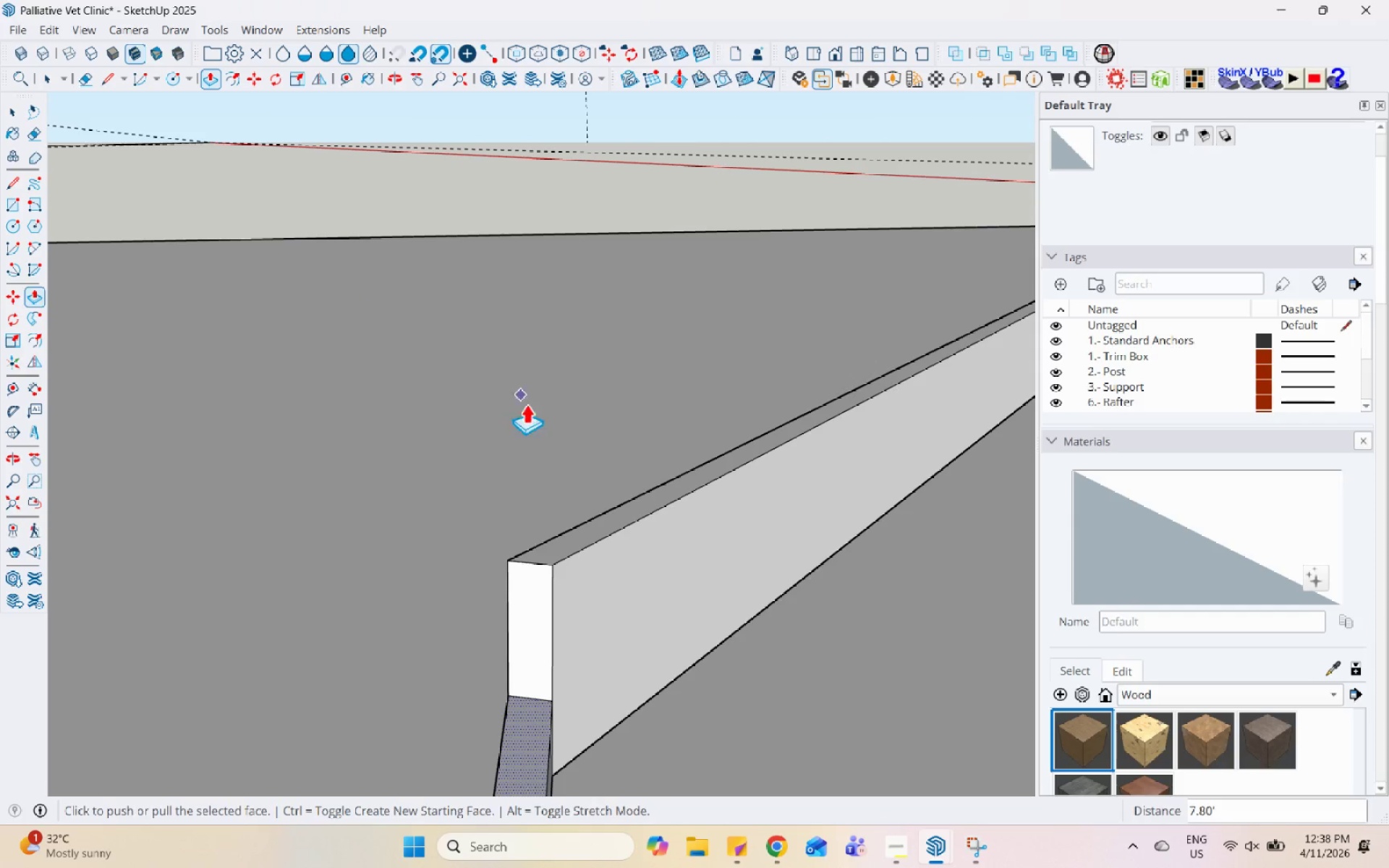 
left_click([575, 545])
 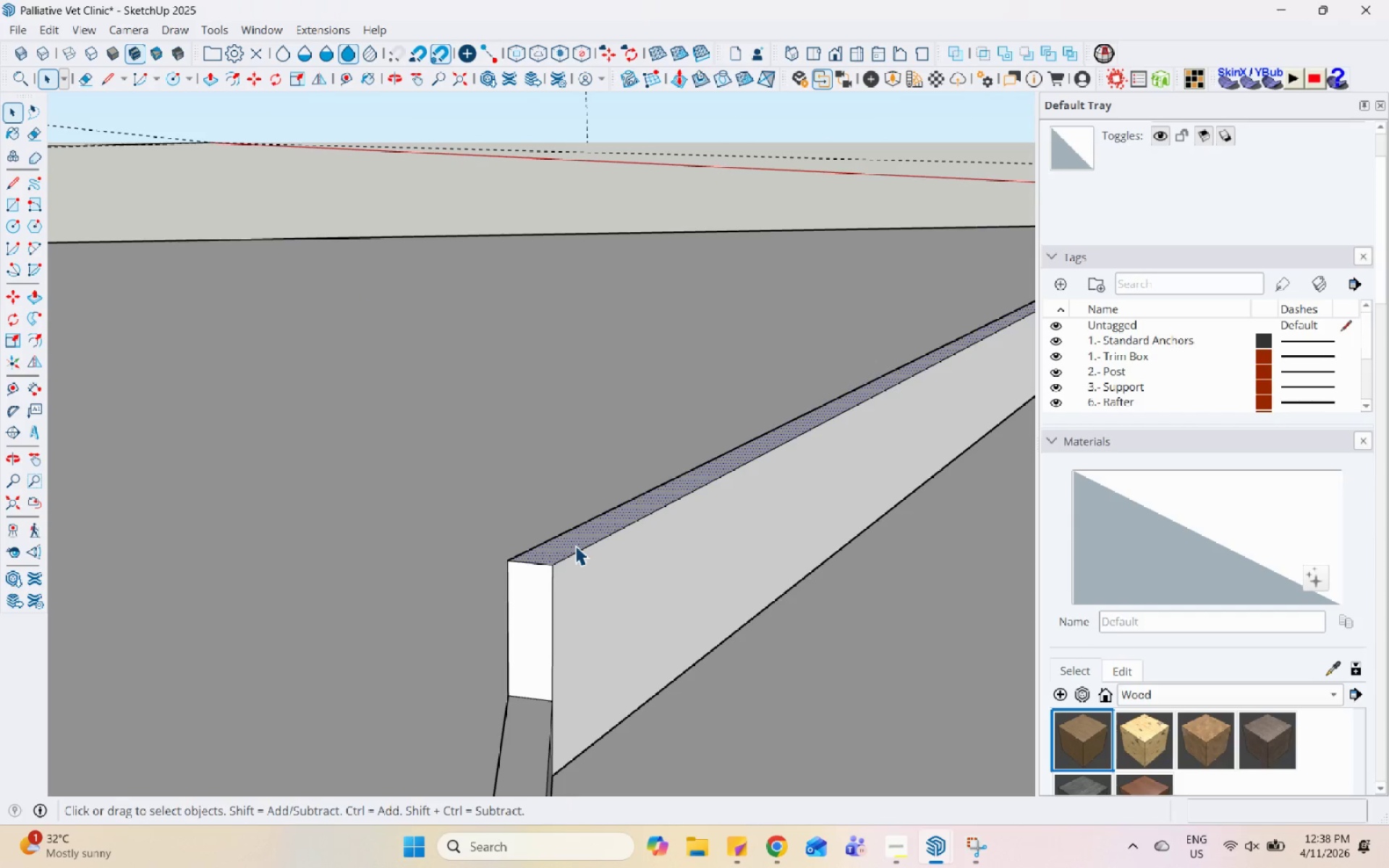 
key(P)
 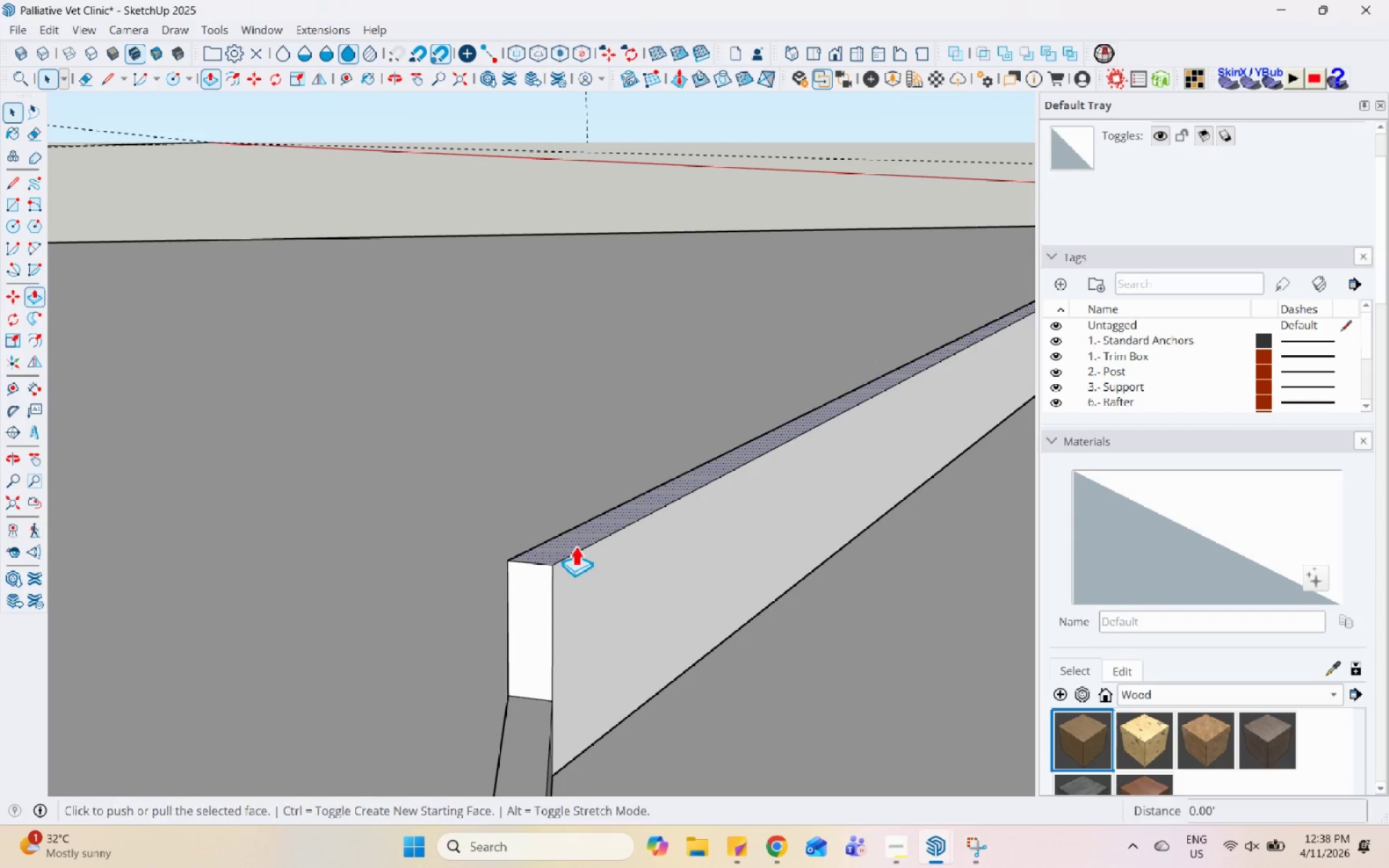 
left_click([575, 545])
 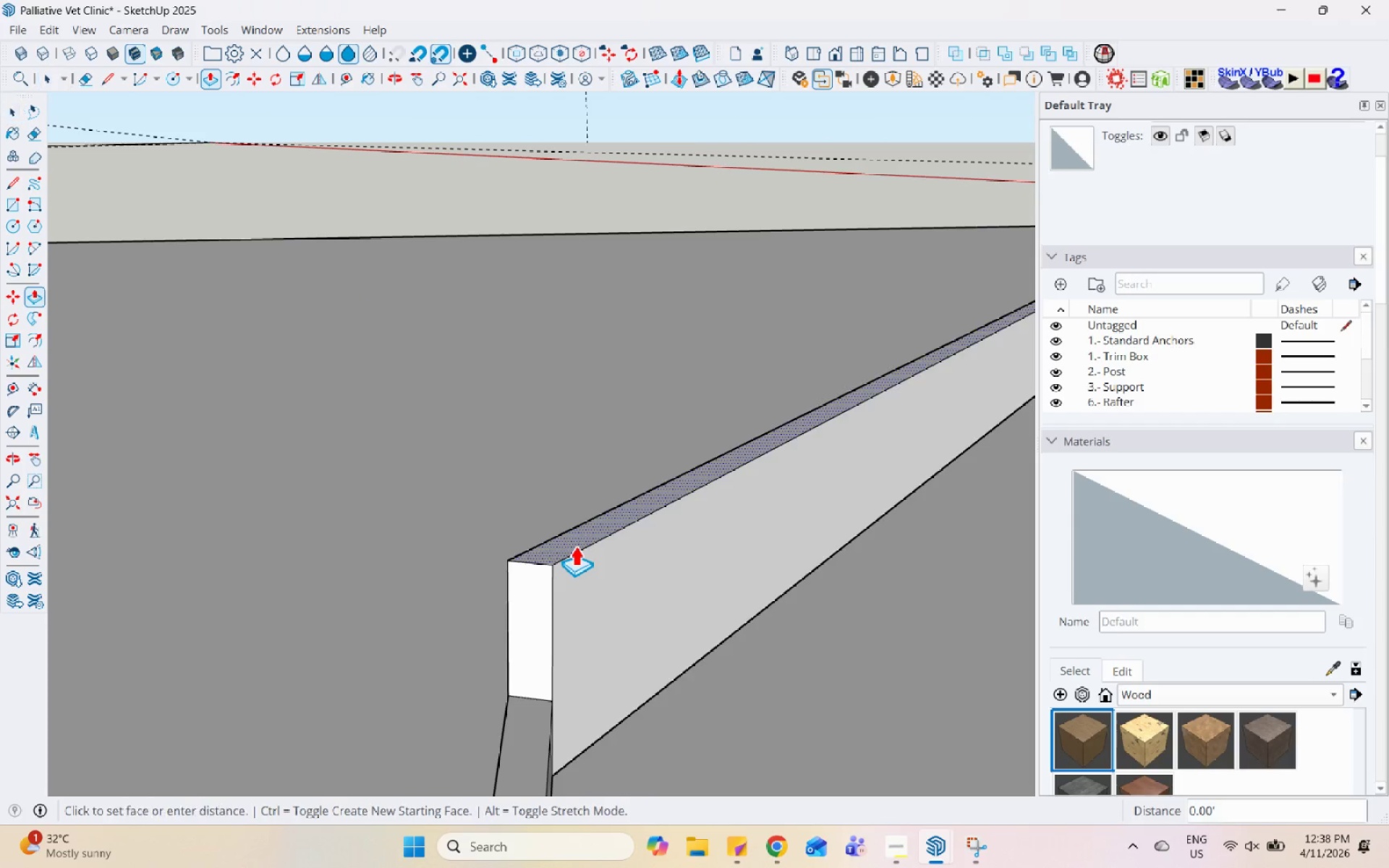 
double_click([575, 545])
 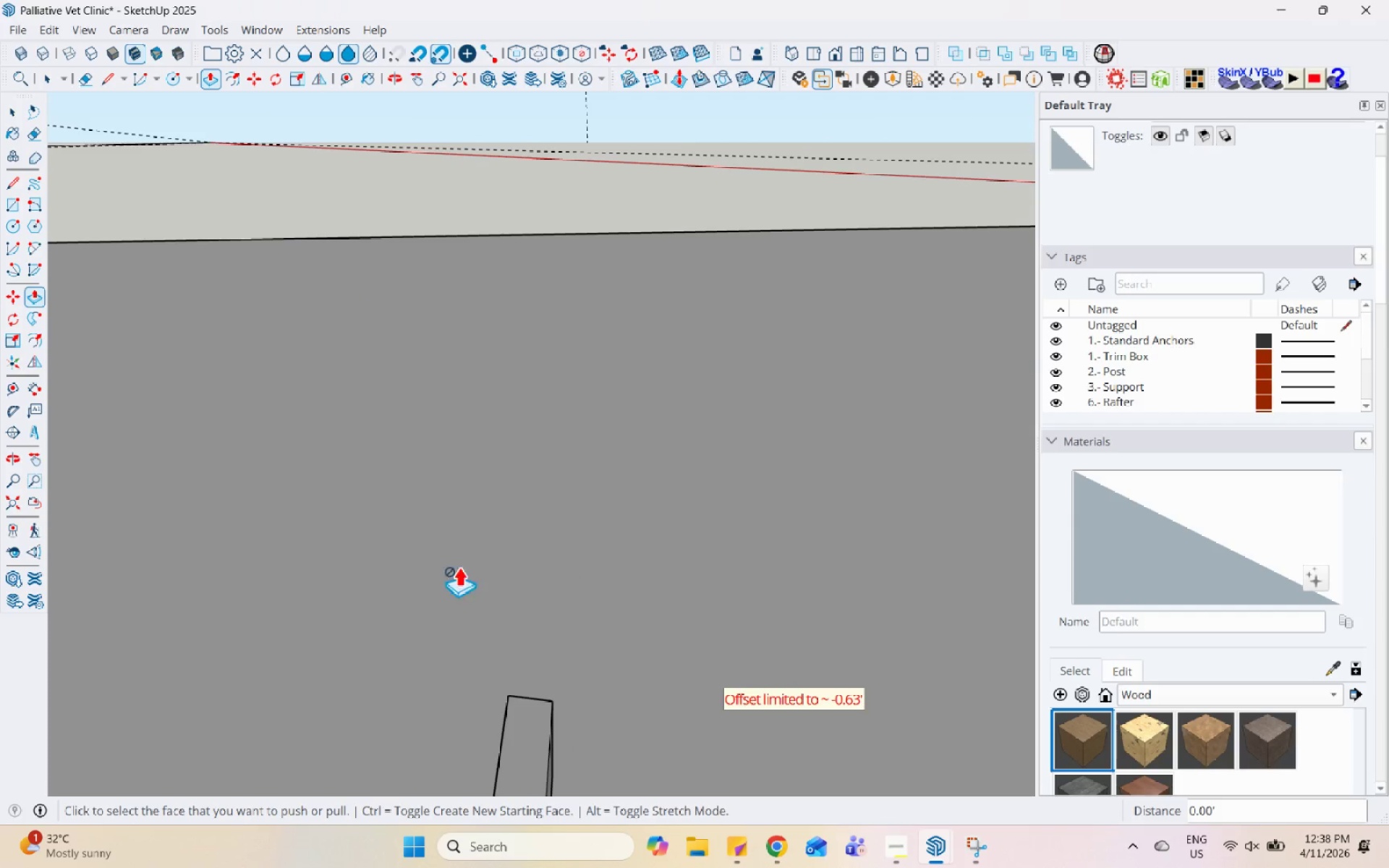 
scroll: coordinate [417, 637], scroll_direction: down, amount: 12.0
 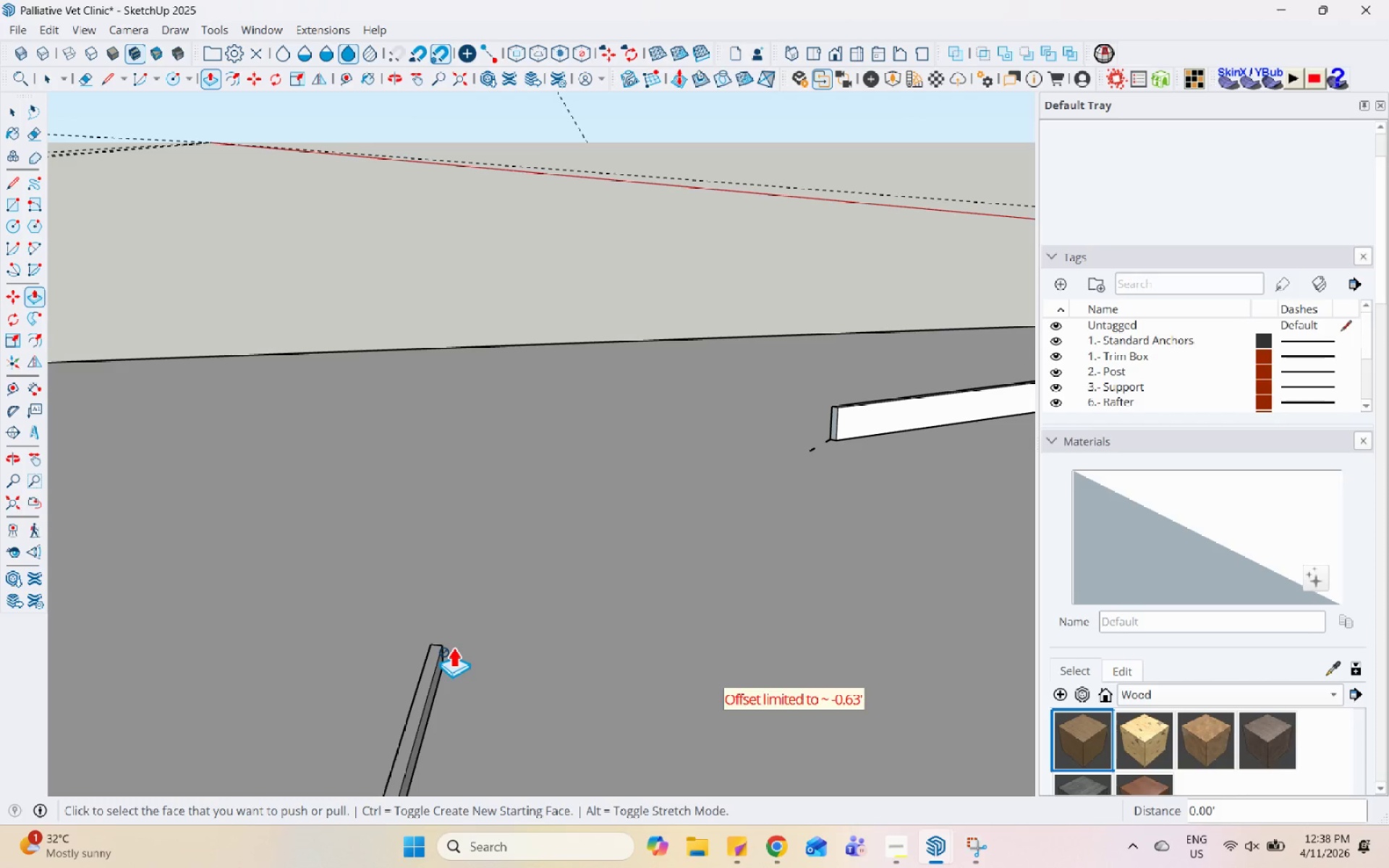 
key(Control+Z)
 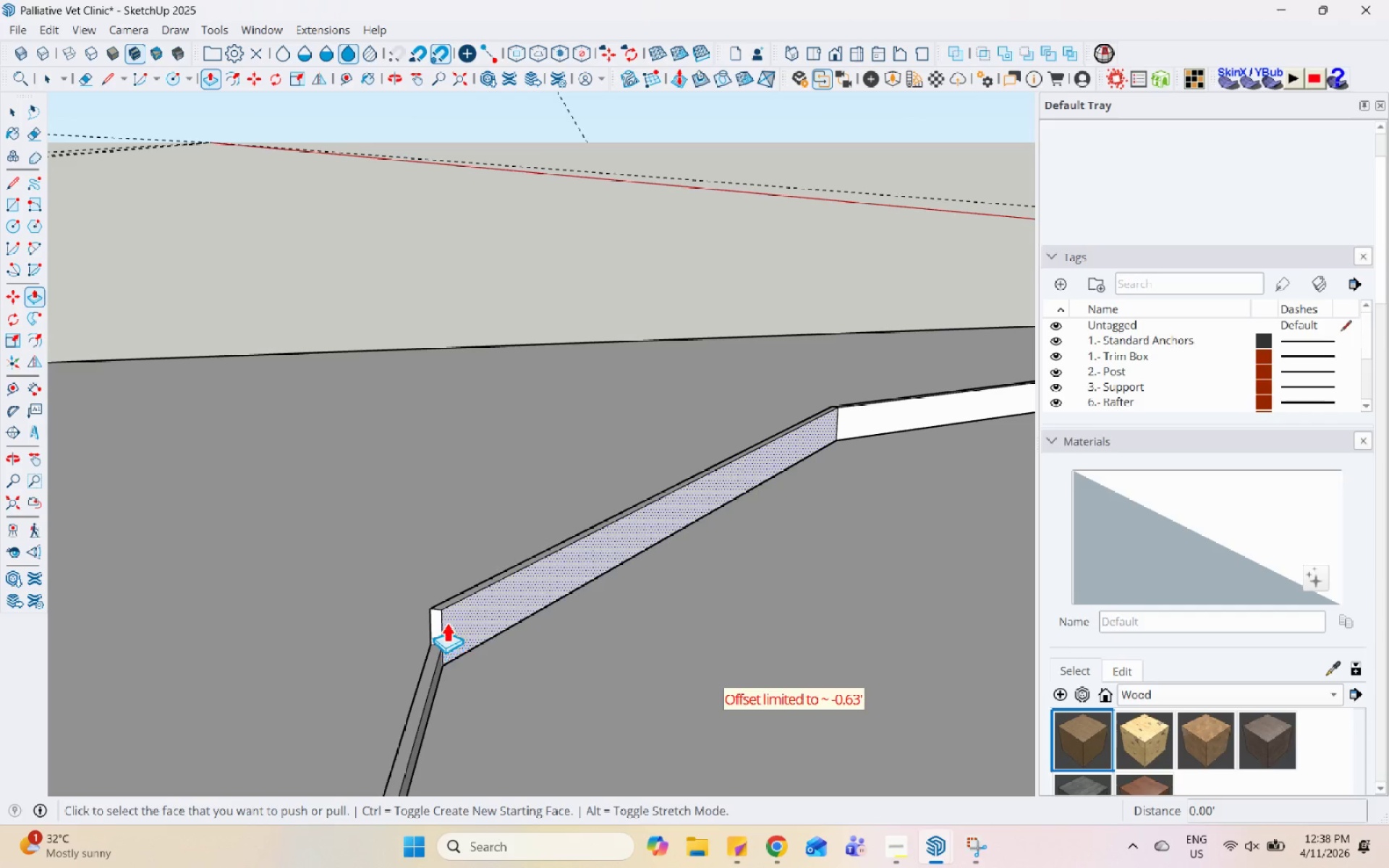 
scroll: coordinate [443, 596], scroll_direction: up, amount: 3.0
 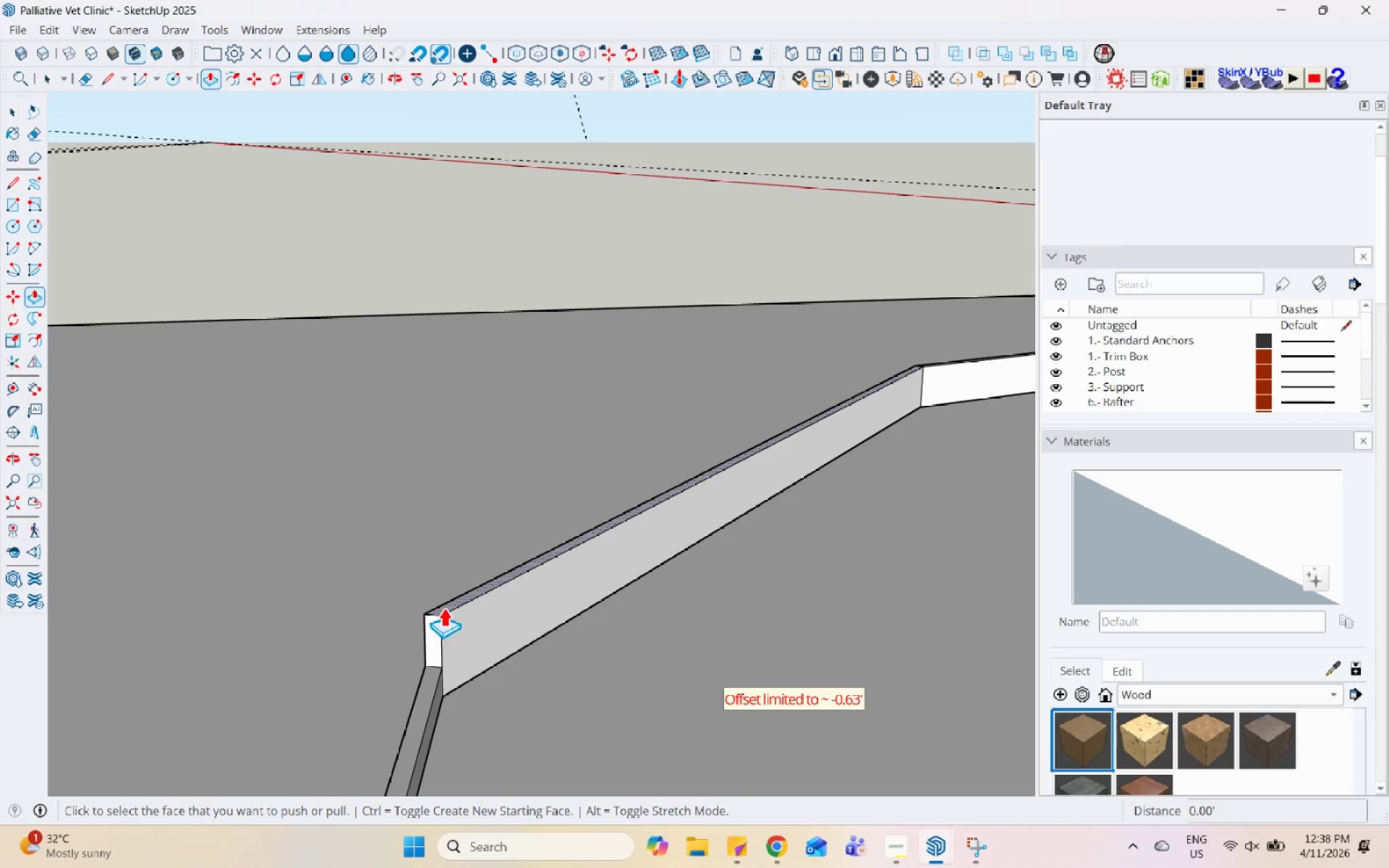 
left_click([443, 607])
 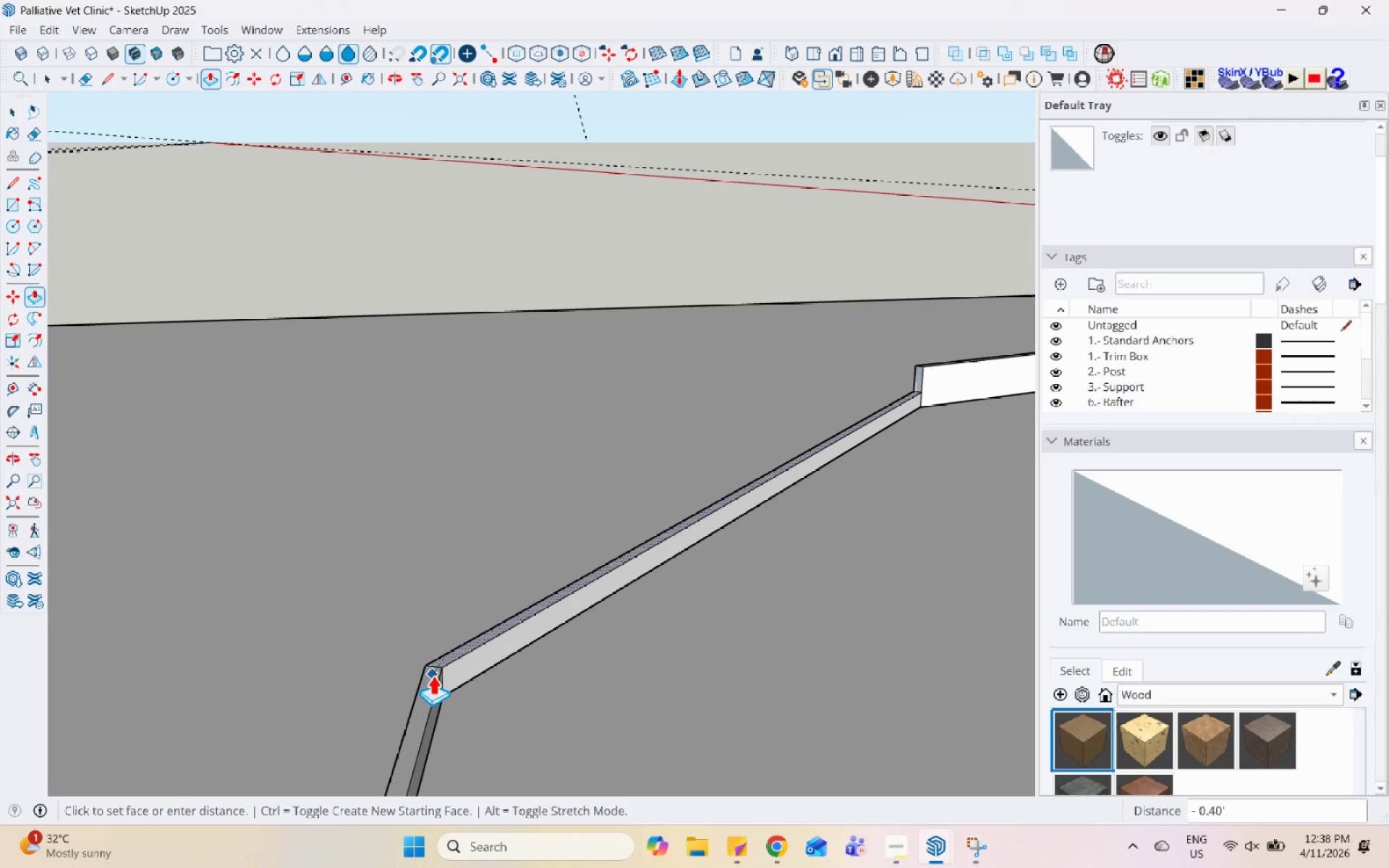 
left_click([435, 679])
 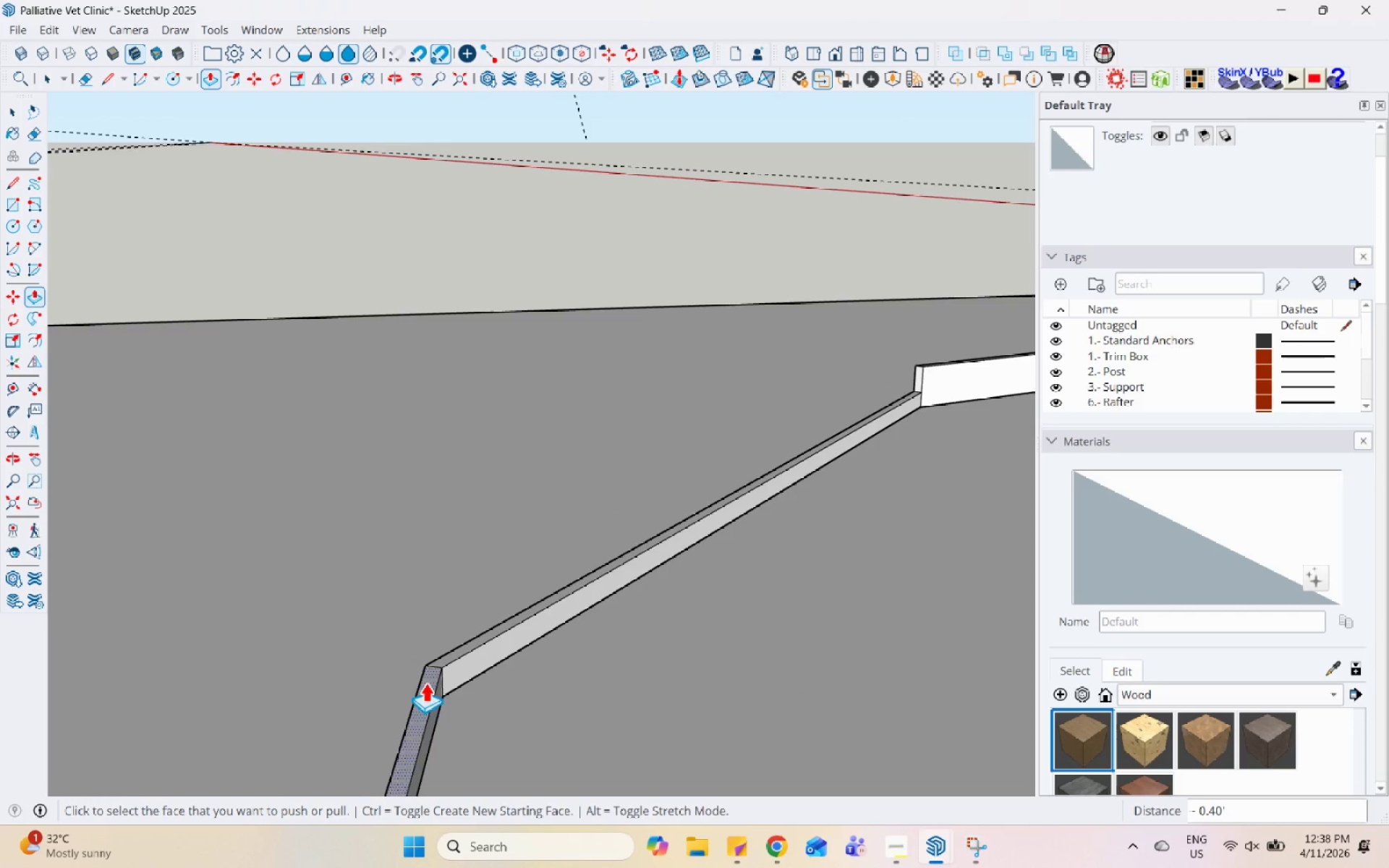 
left_click([741, 476])
 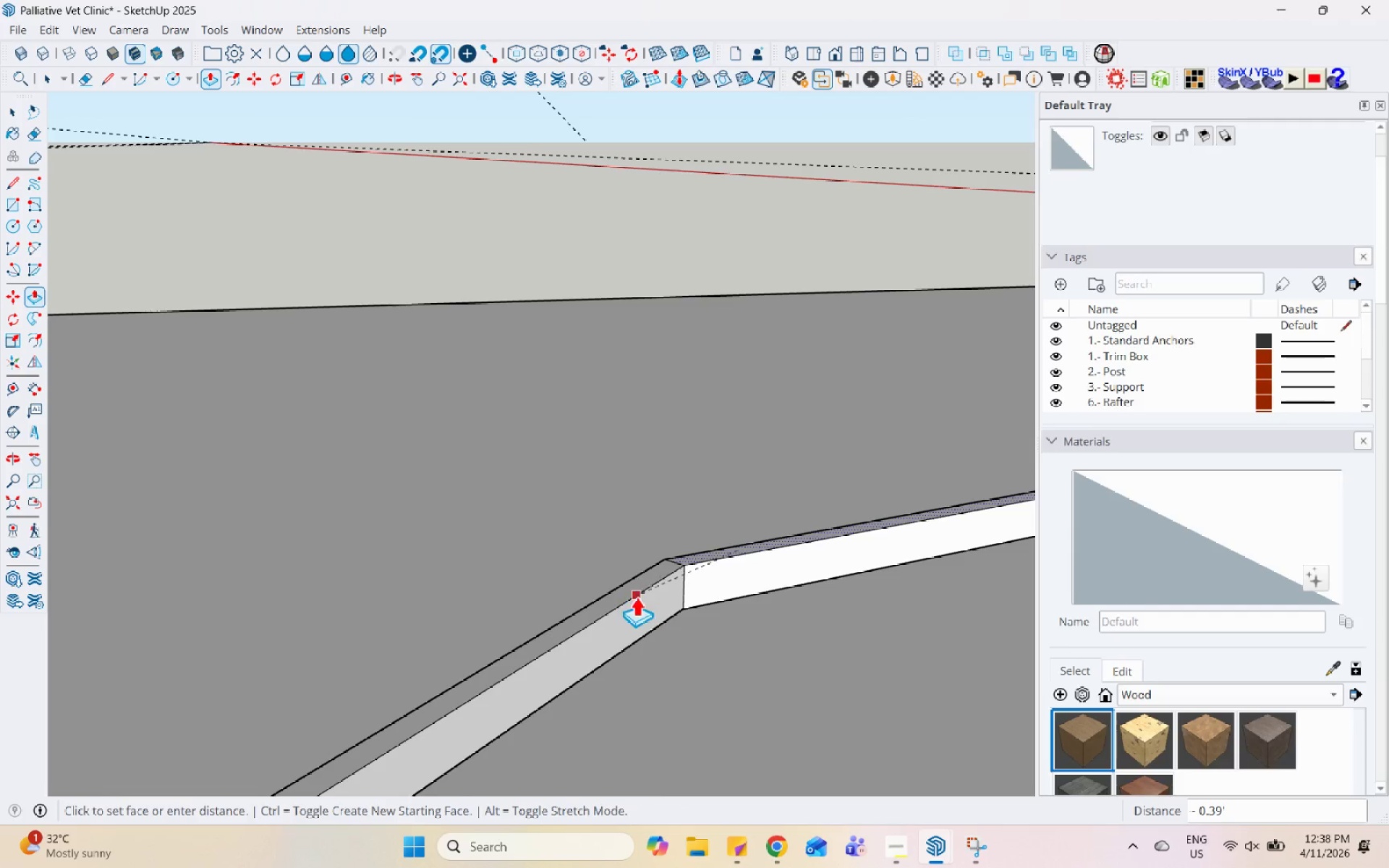 
scroll: coordinate [758, 464], scroll_direction: up, amount: 5.0
 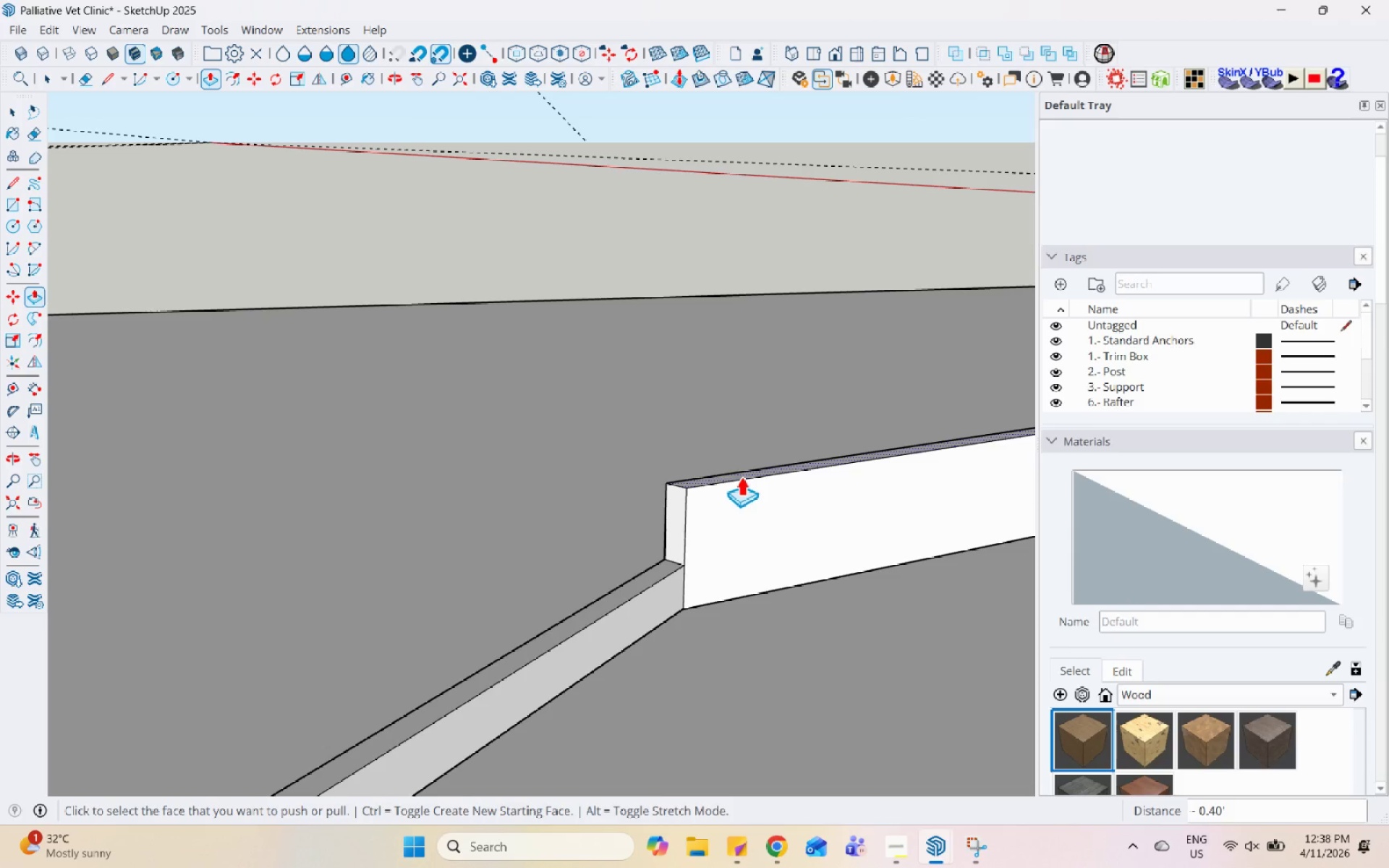 
left_click([634, 602])
 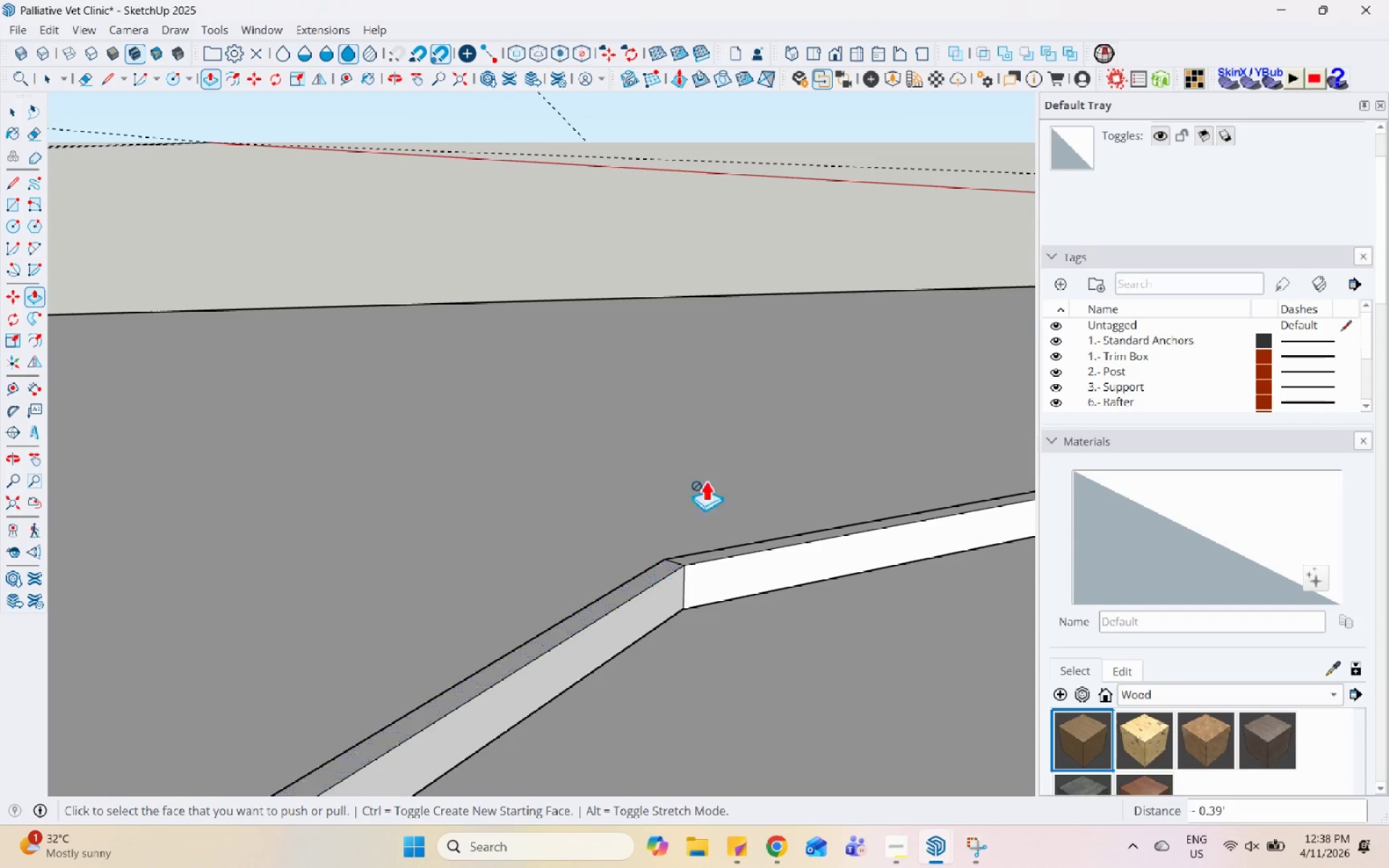 
key(Space)
 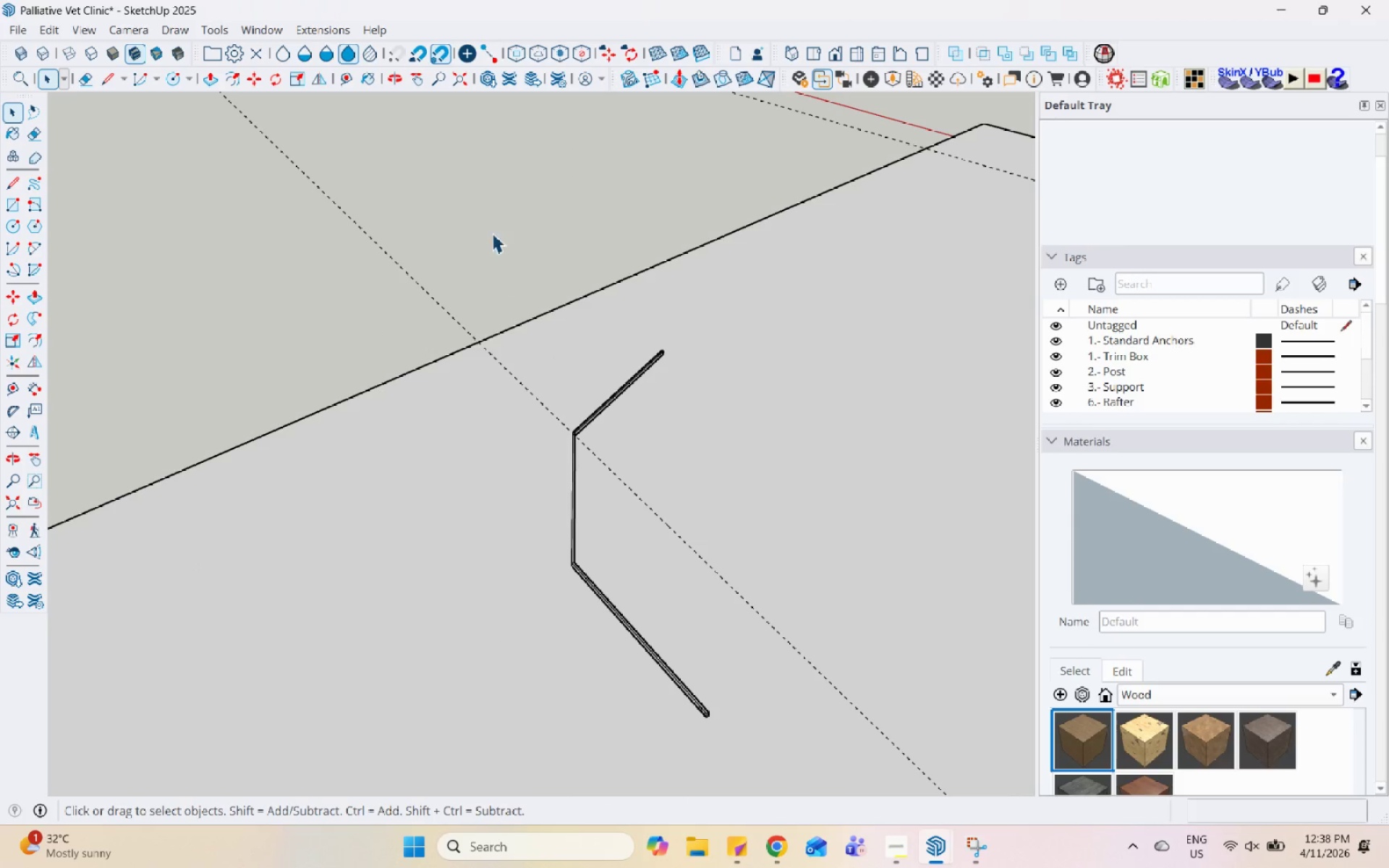 
left_click_drag(start_coordinate=[493, 233], to_coordinate=[801, 776])
 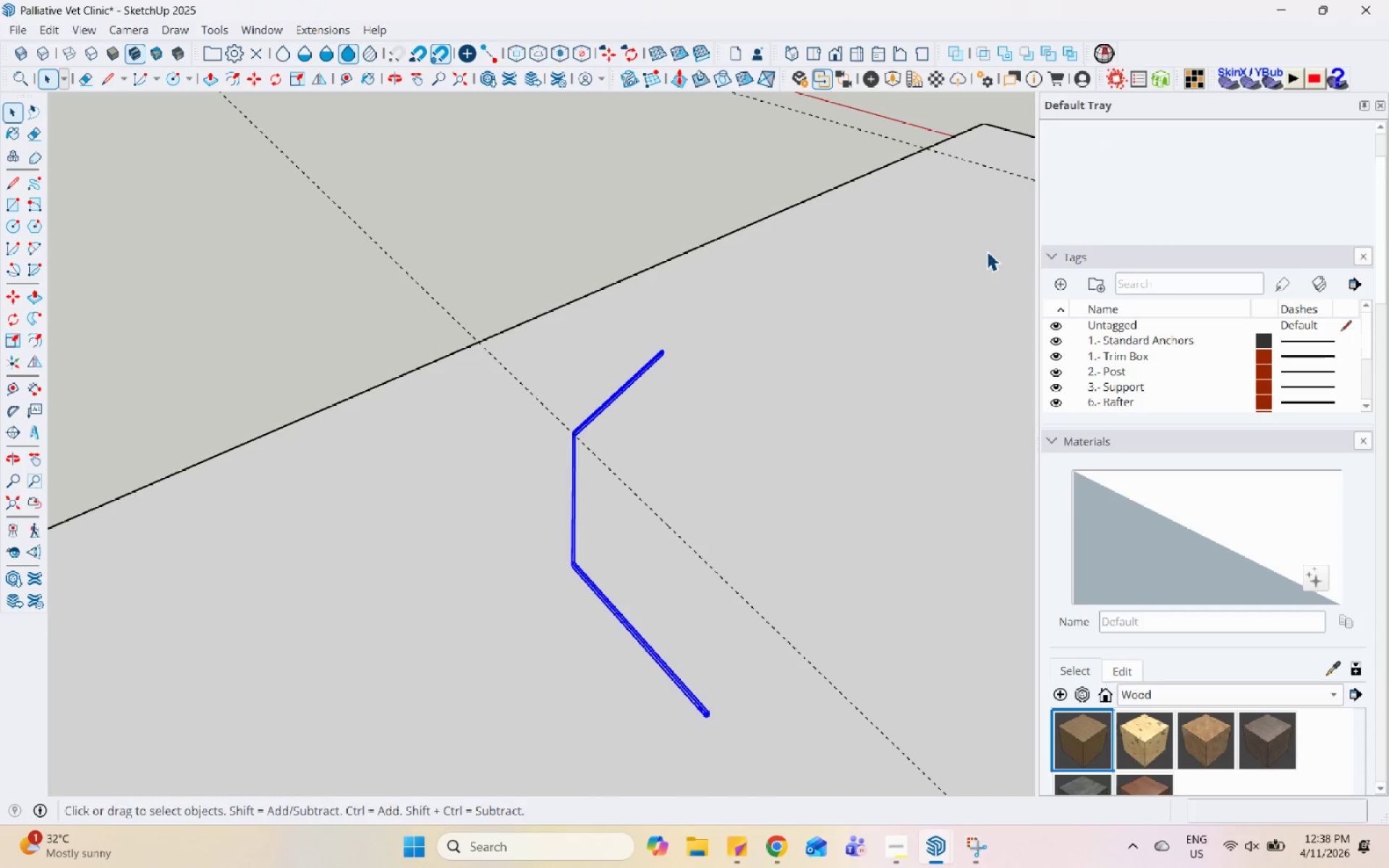 
scroll: coordinate [552, 455], scroll_direction: down, amount: 23.0
 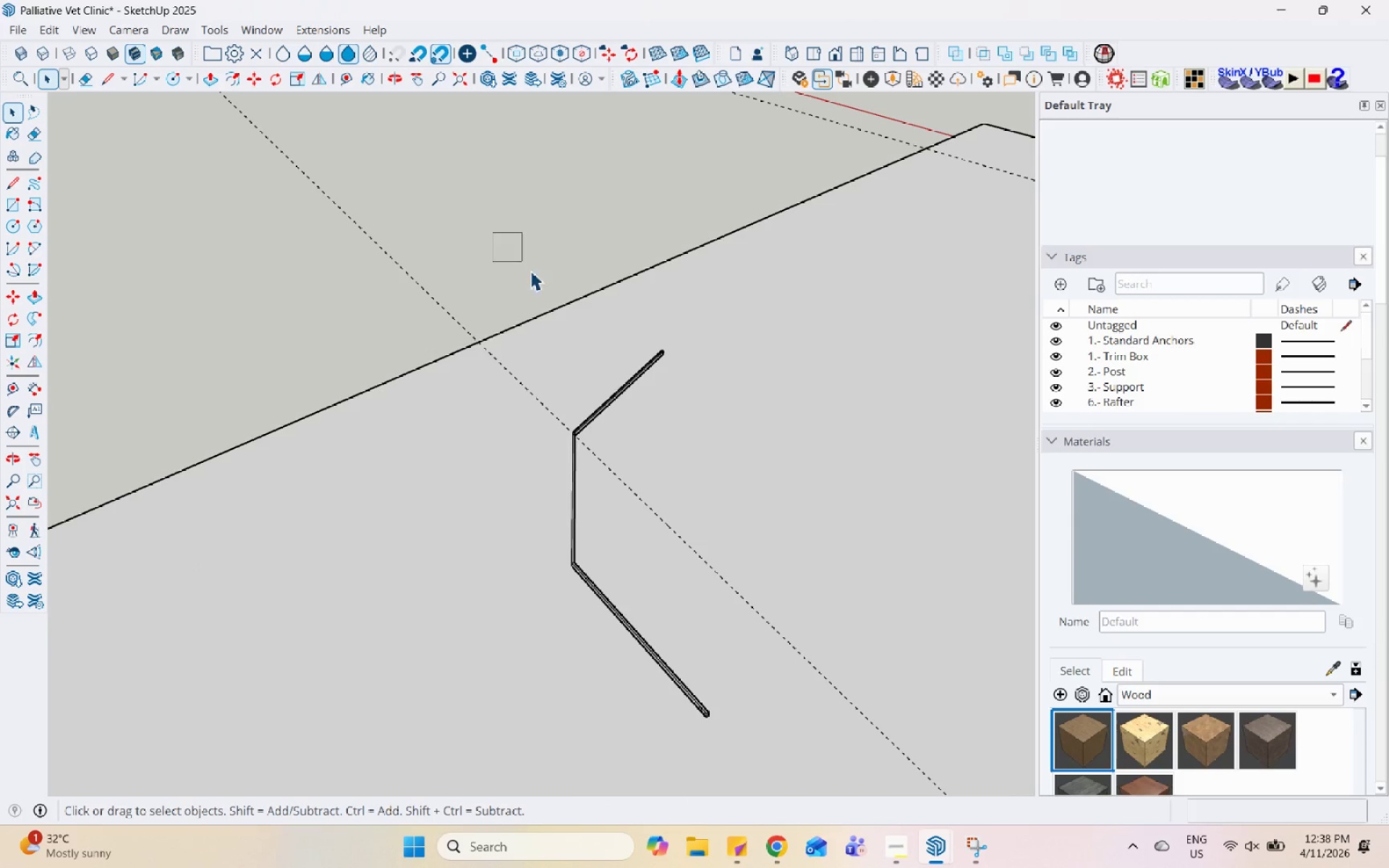 
scroll: coordinate [1117, 318], scroll_direction: up, amount: 3.0
 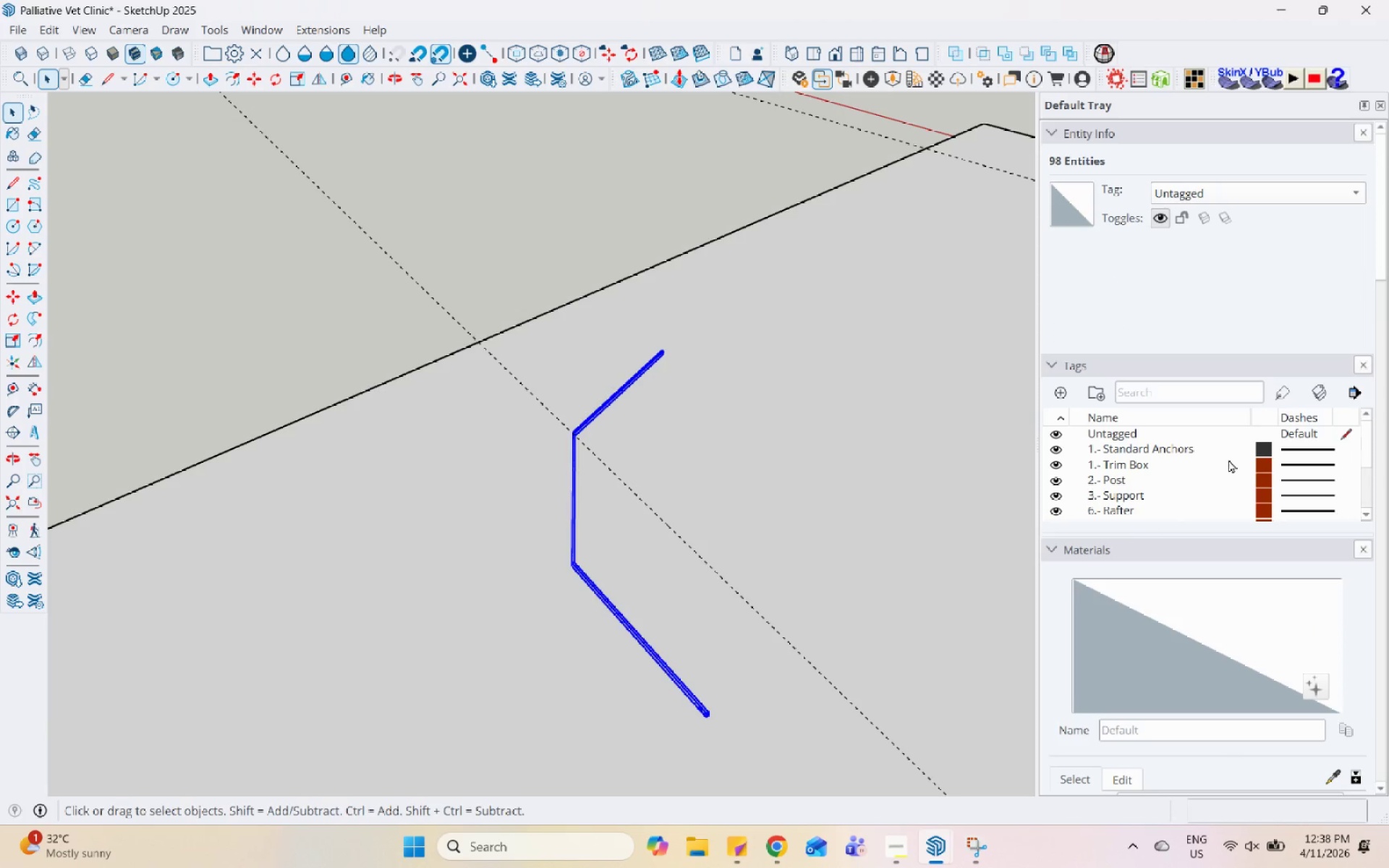 
scroll: coordinate [1228, 459], scroll_direction: none, amount: 0.0
 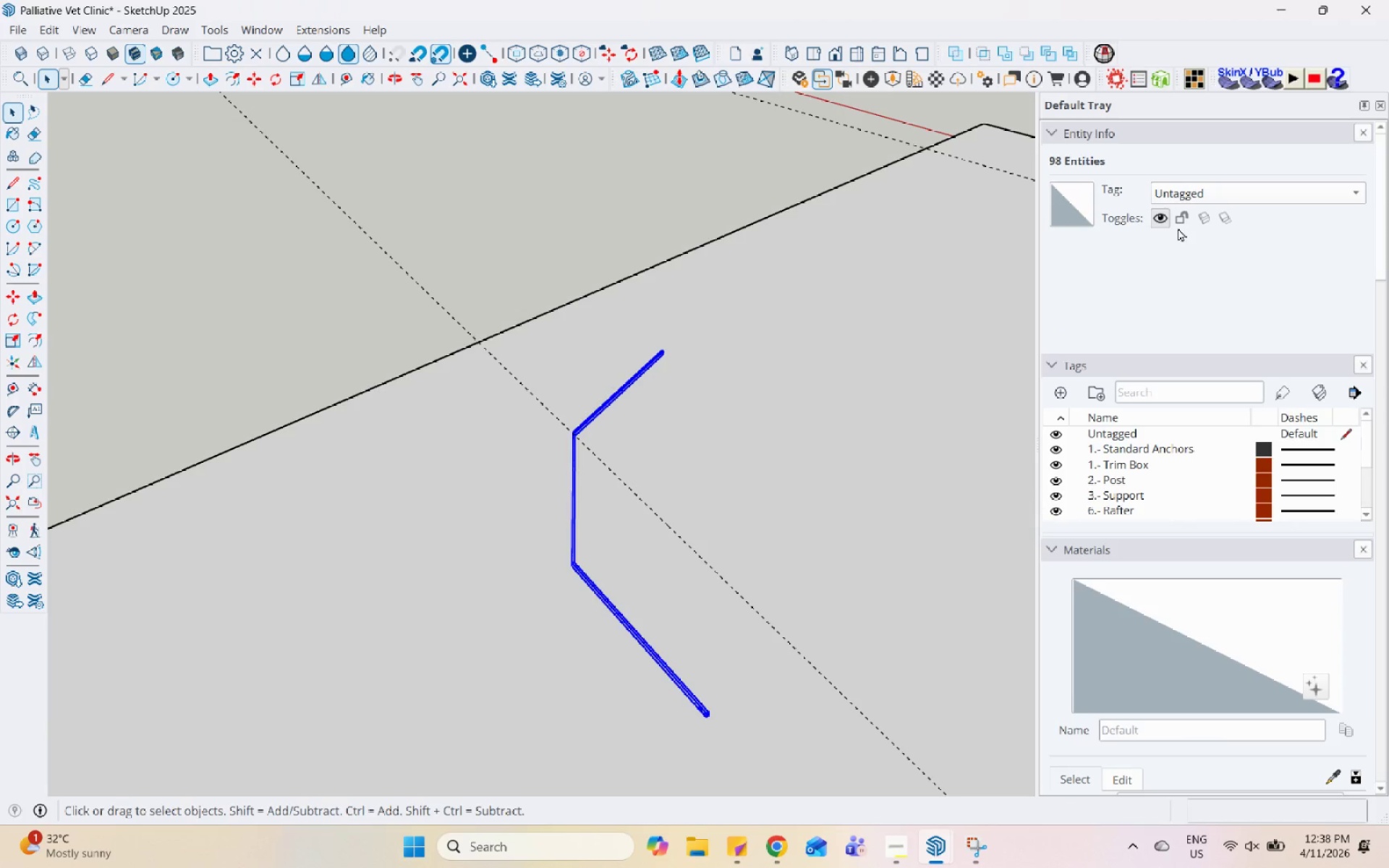 
scroll: coordinate [282, 553], scroll_direction: up, amount: 20.0
 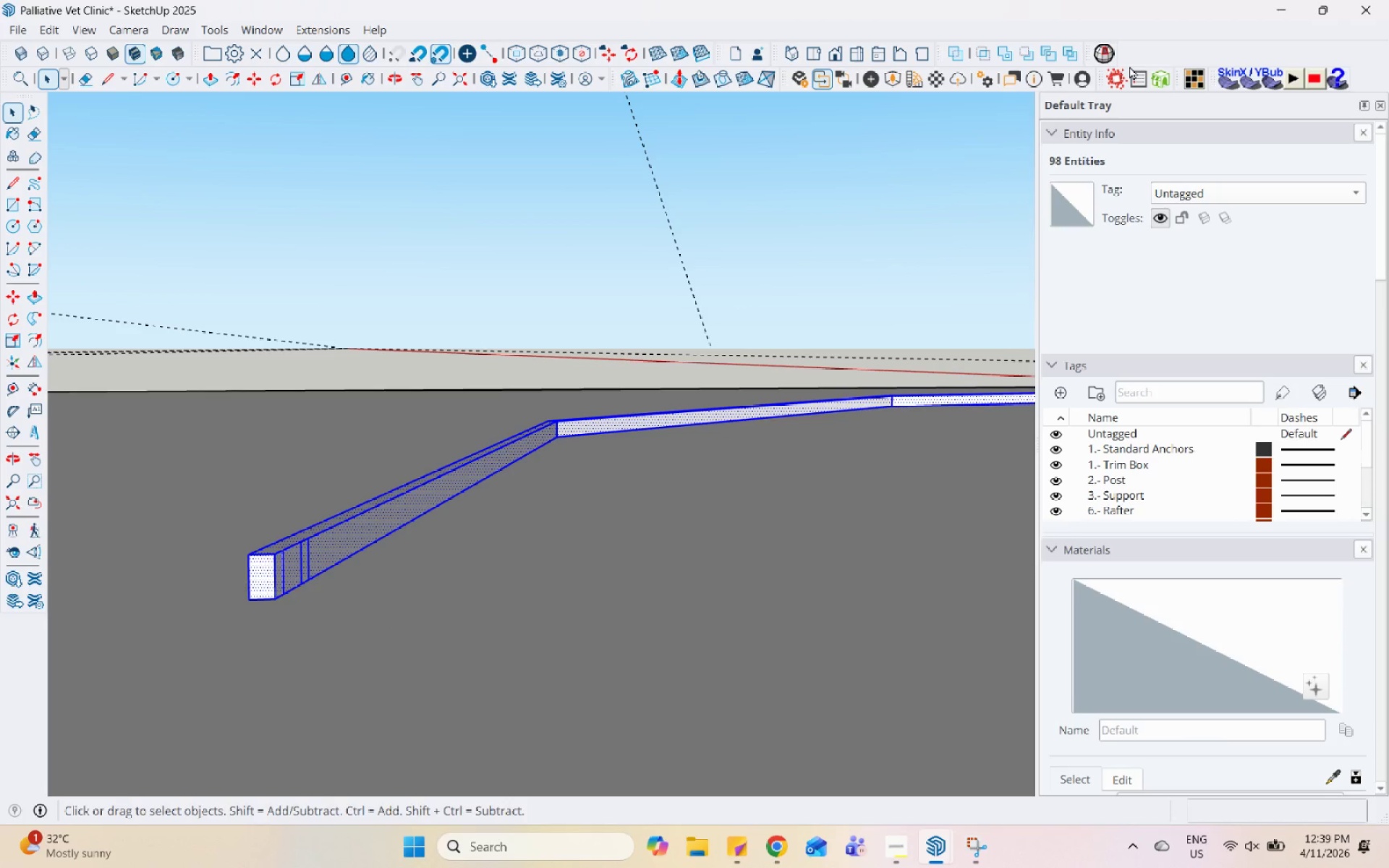 
left_click([1112, 60])
 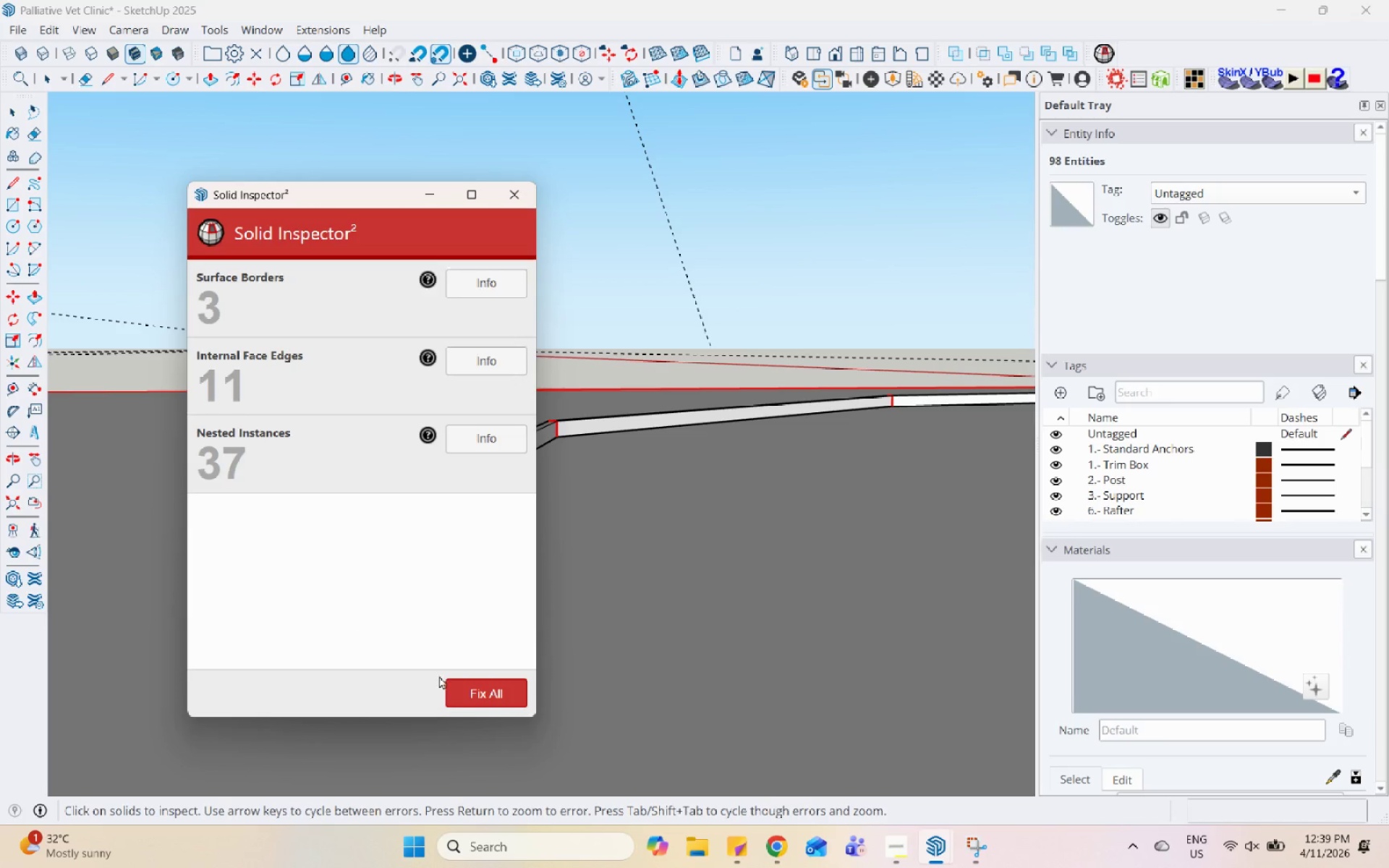 
left_click([462, 694])
 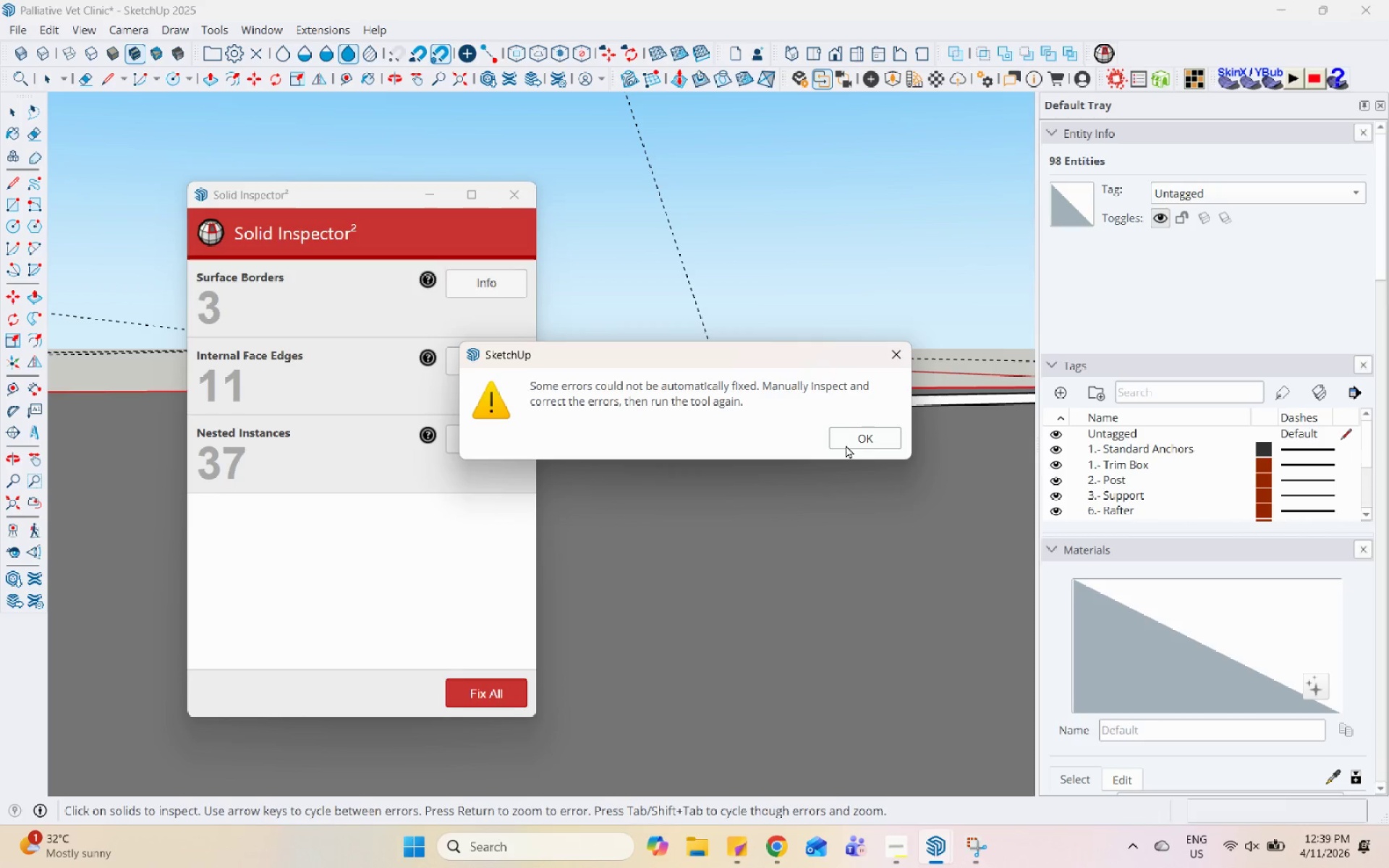 
left_click([854, 433])
 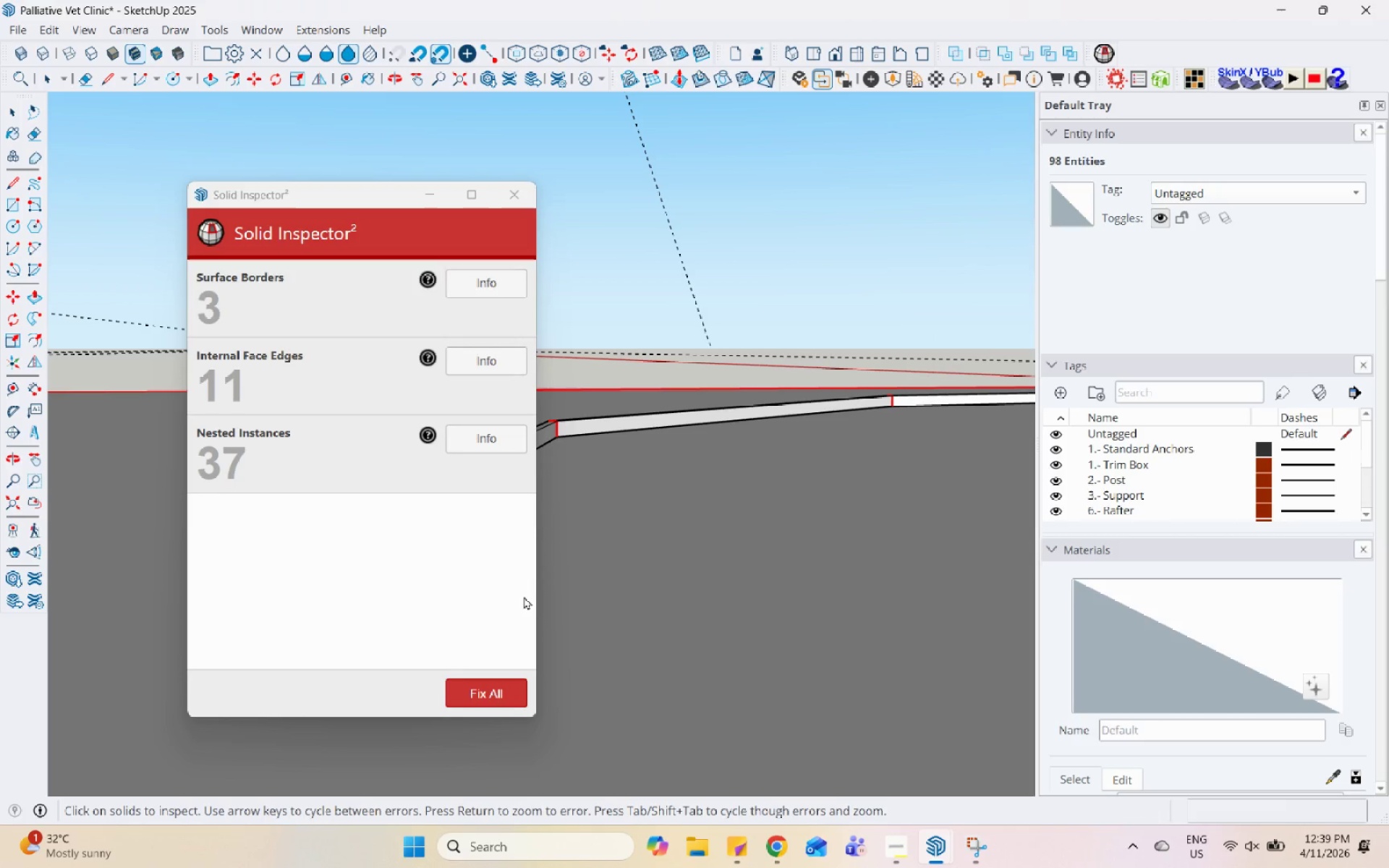 
scroll: coordinate [520, 598], scroll_direction: down, amount: 1.0
 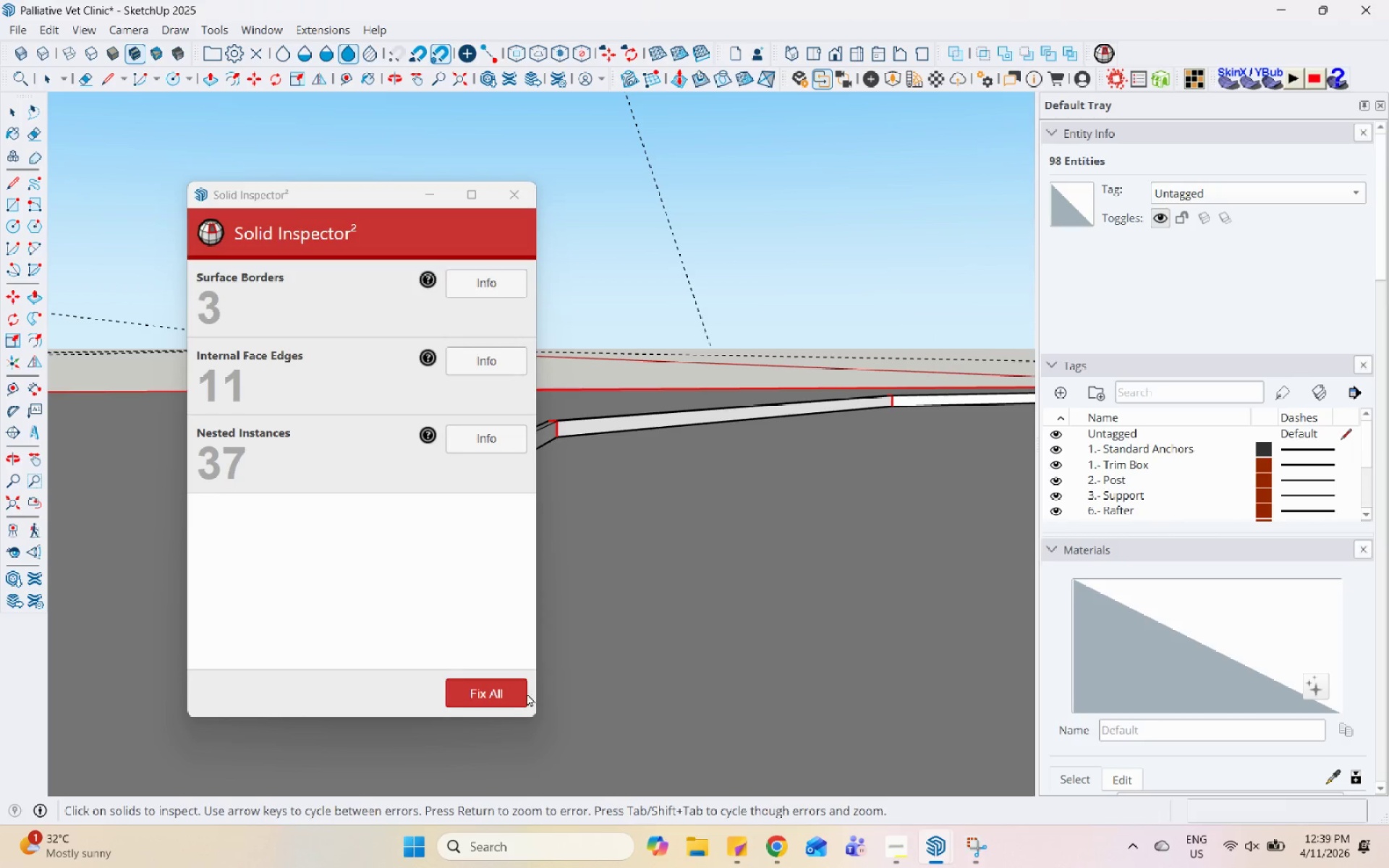 
left_click([509, 695])
 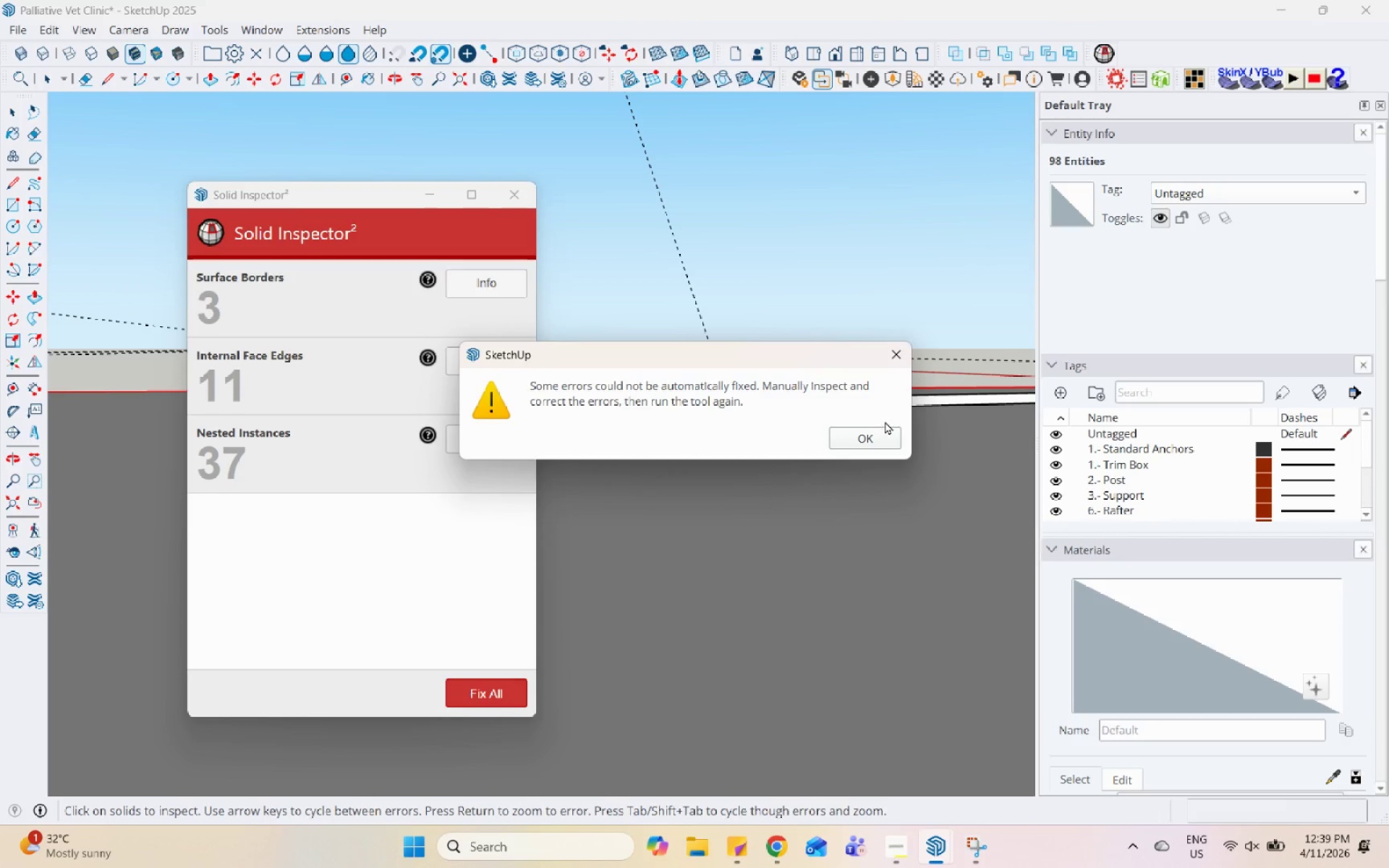 
double_click([880, 428])
 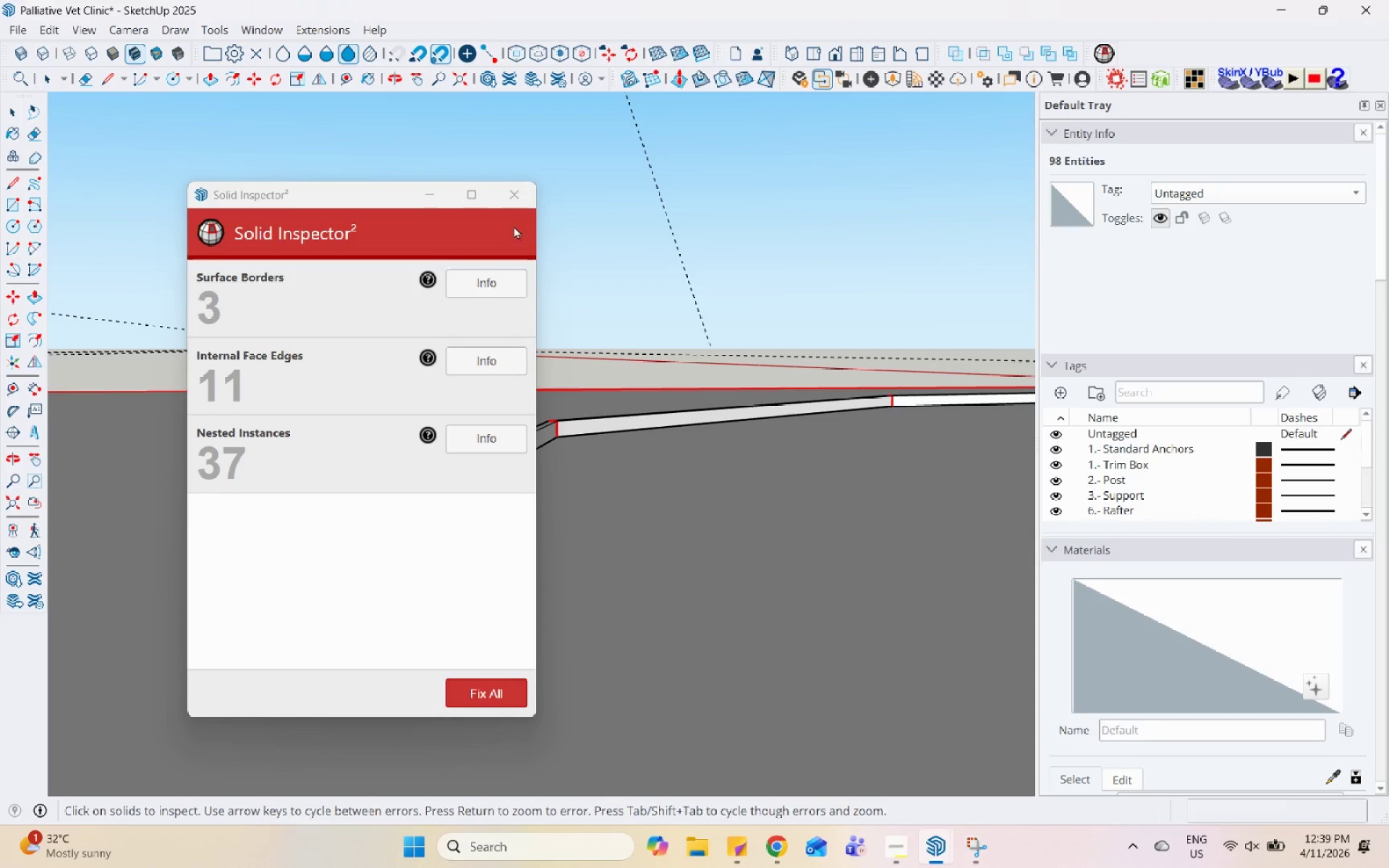 
left_click([523, 187])
 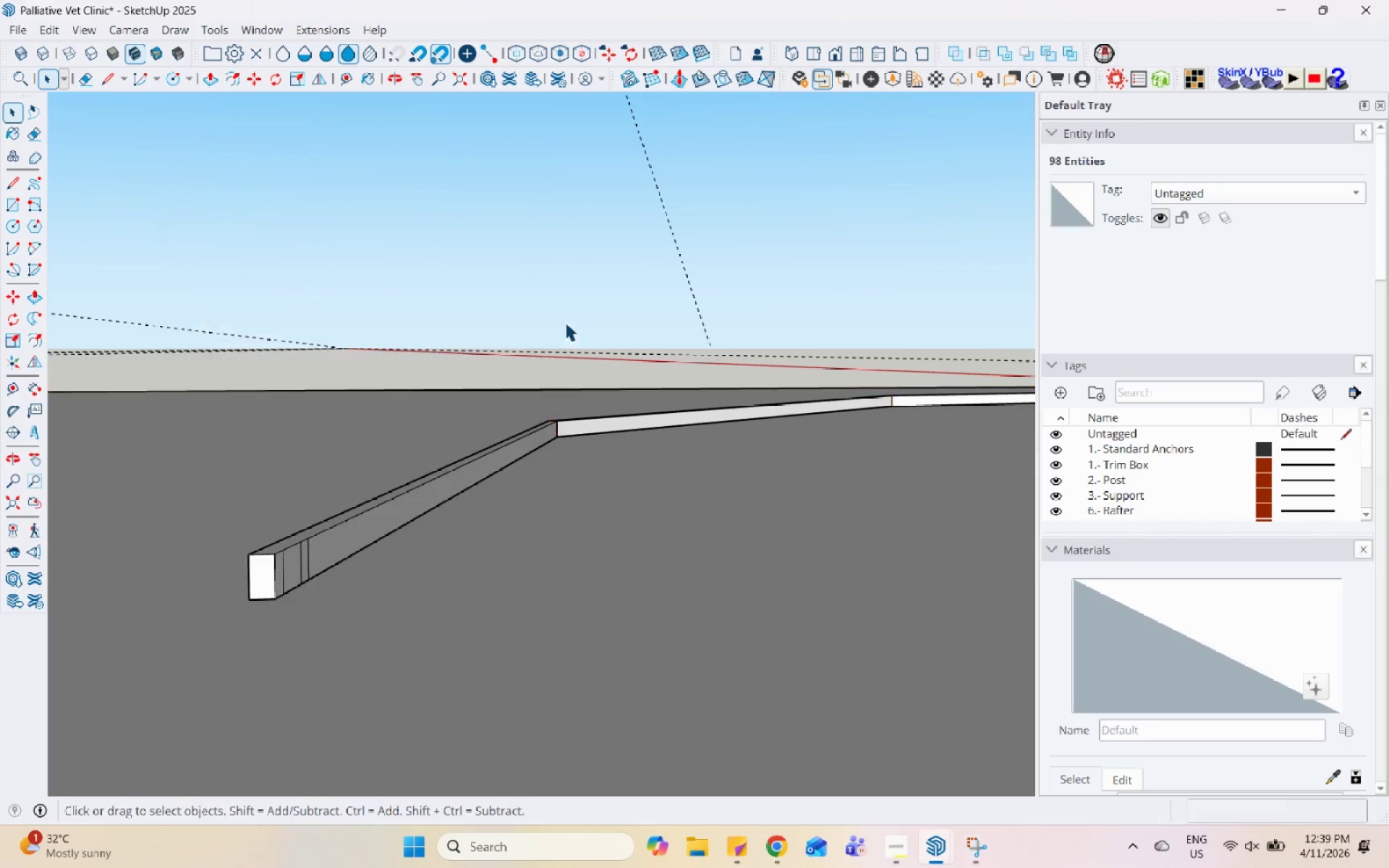 
scroll: coordinate [563, 417], scroll_direction: up, amount: 11.0
 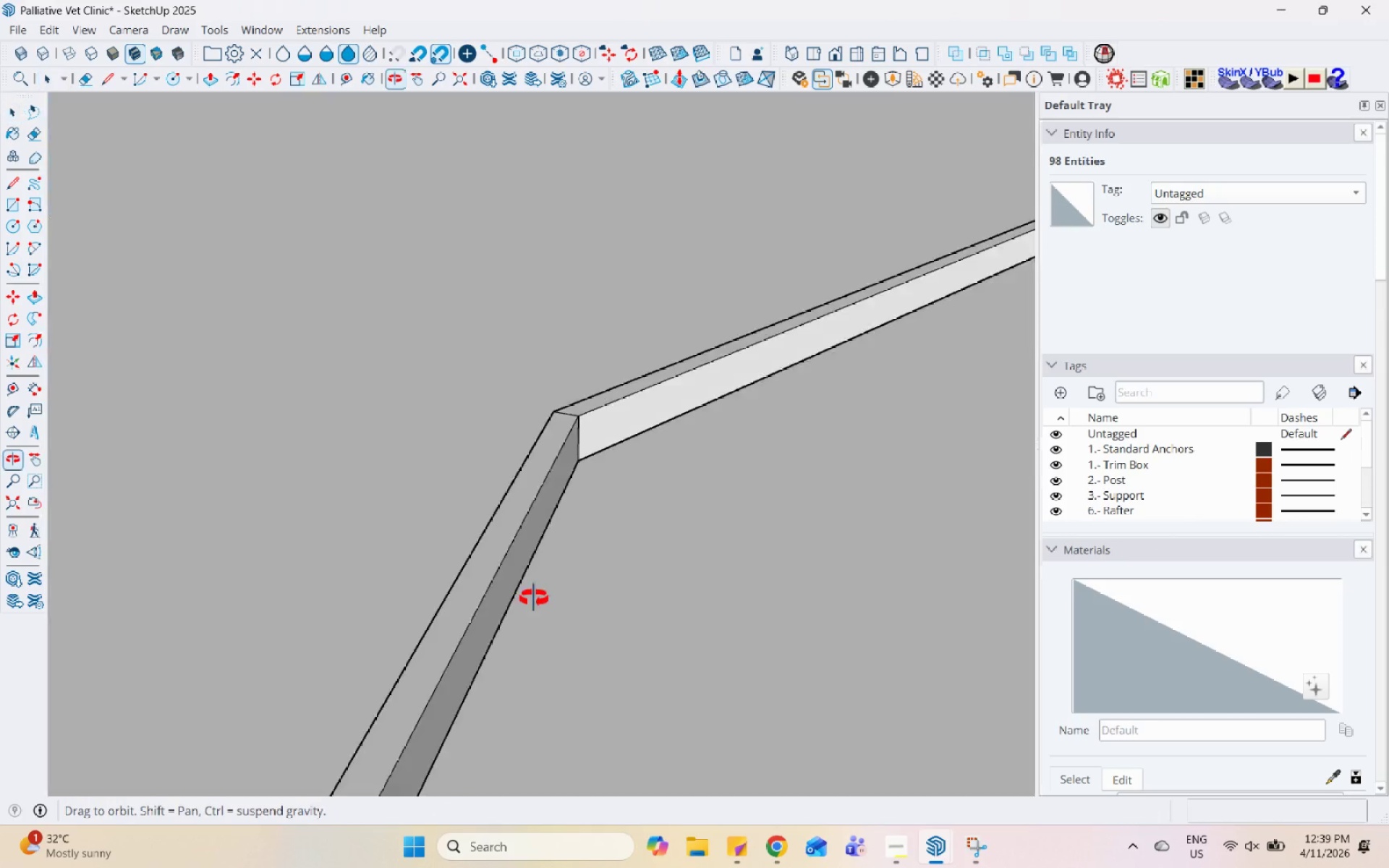 
double_click([589, 357])
 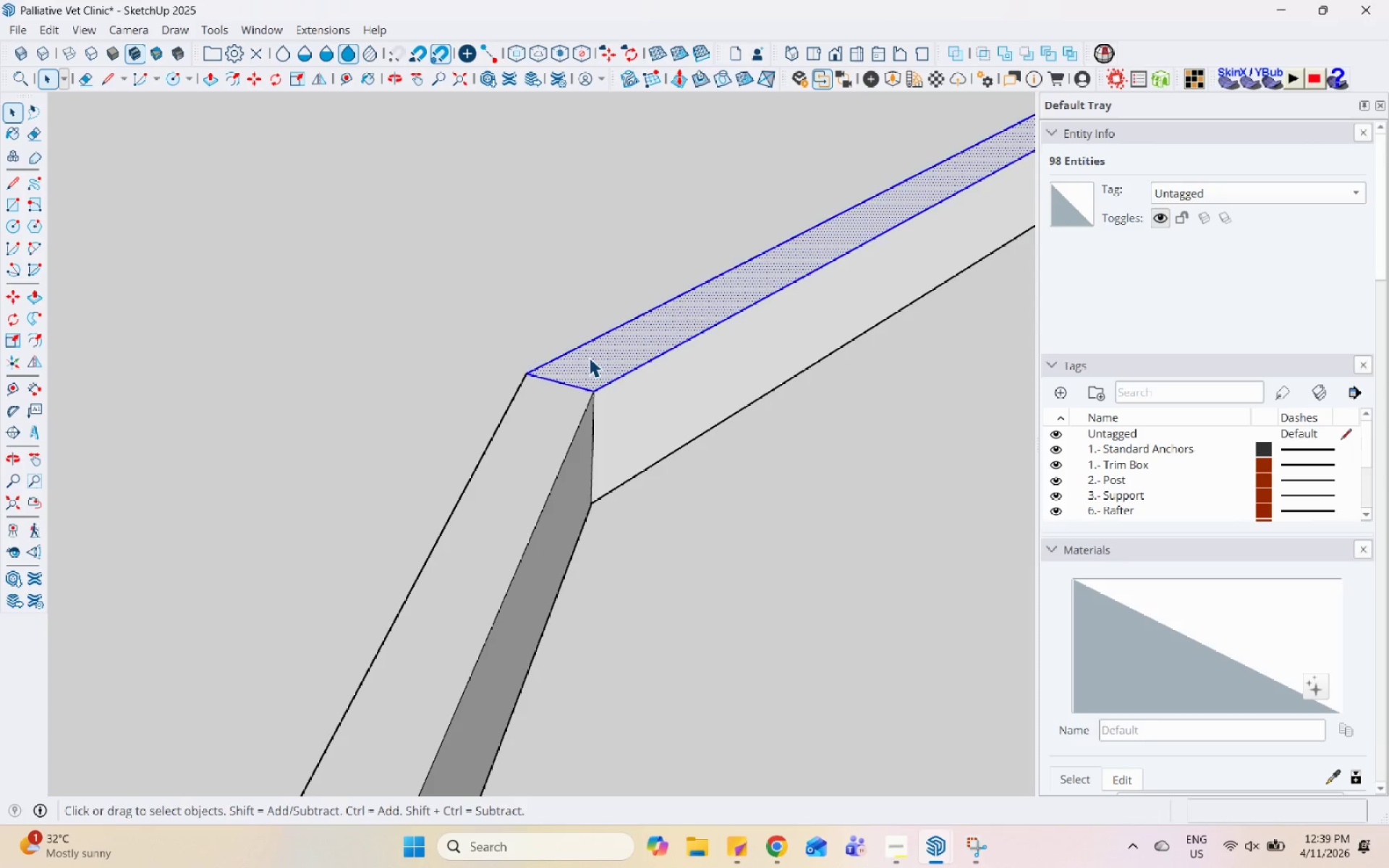 
scroll: coordinate [569, 426], scroll_direction: up, amount: 10.0
 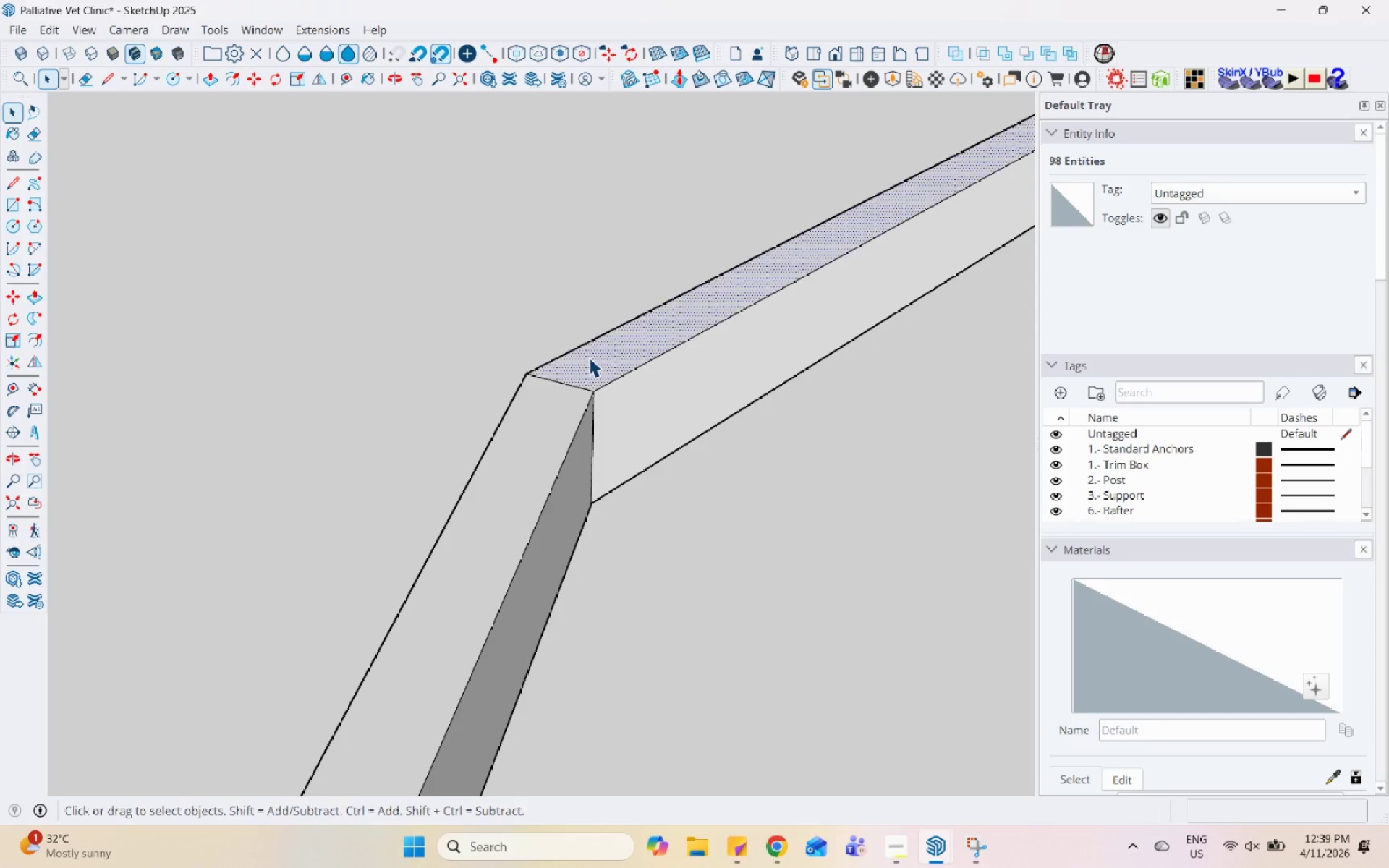 
triple_click([589, 357])
 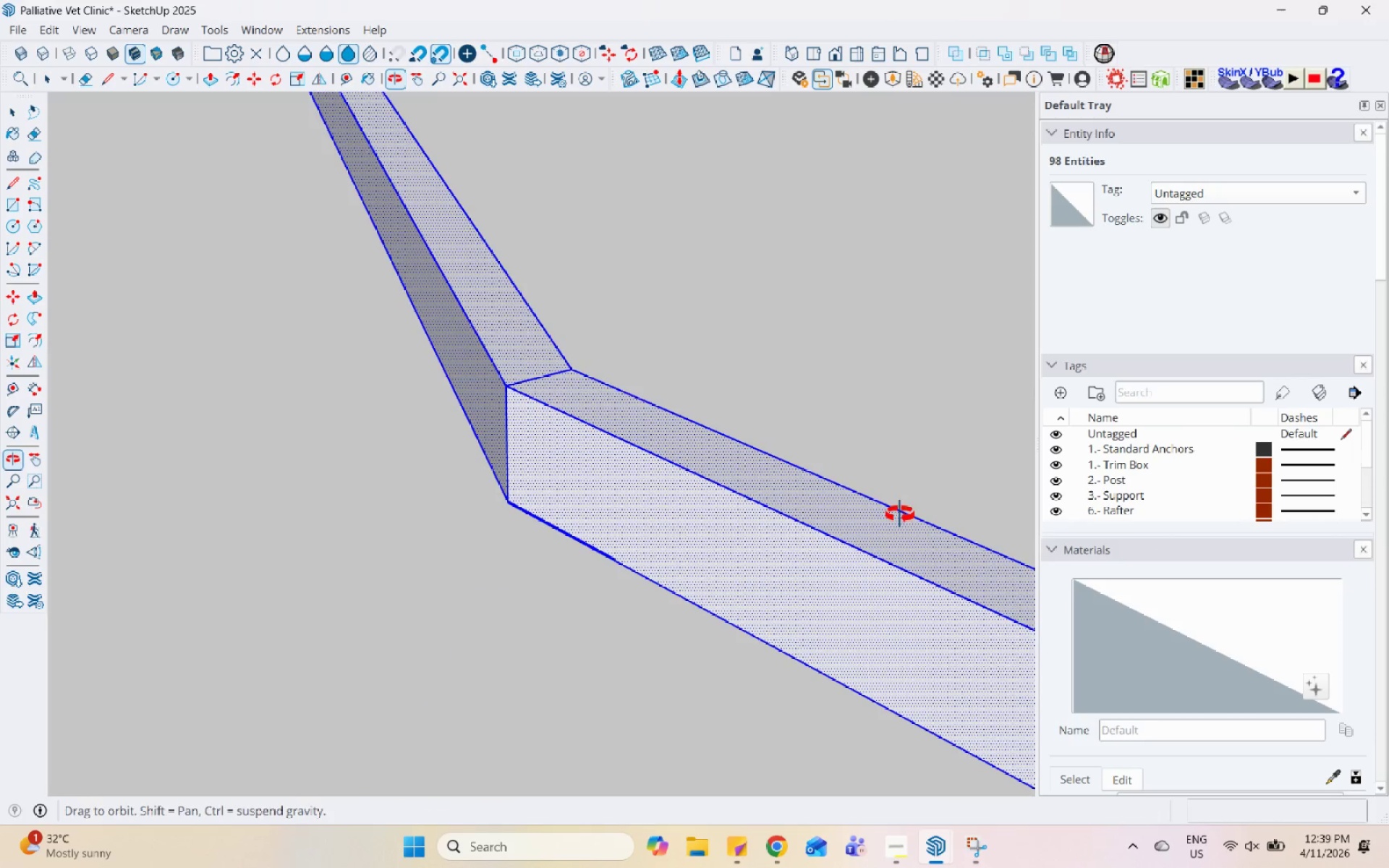 
scroll: coordinate [505, 503], scroll_direction: up, amount: 13.0
 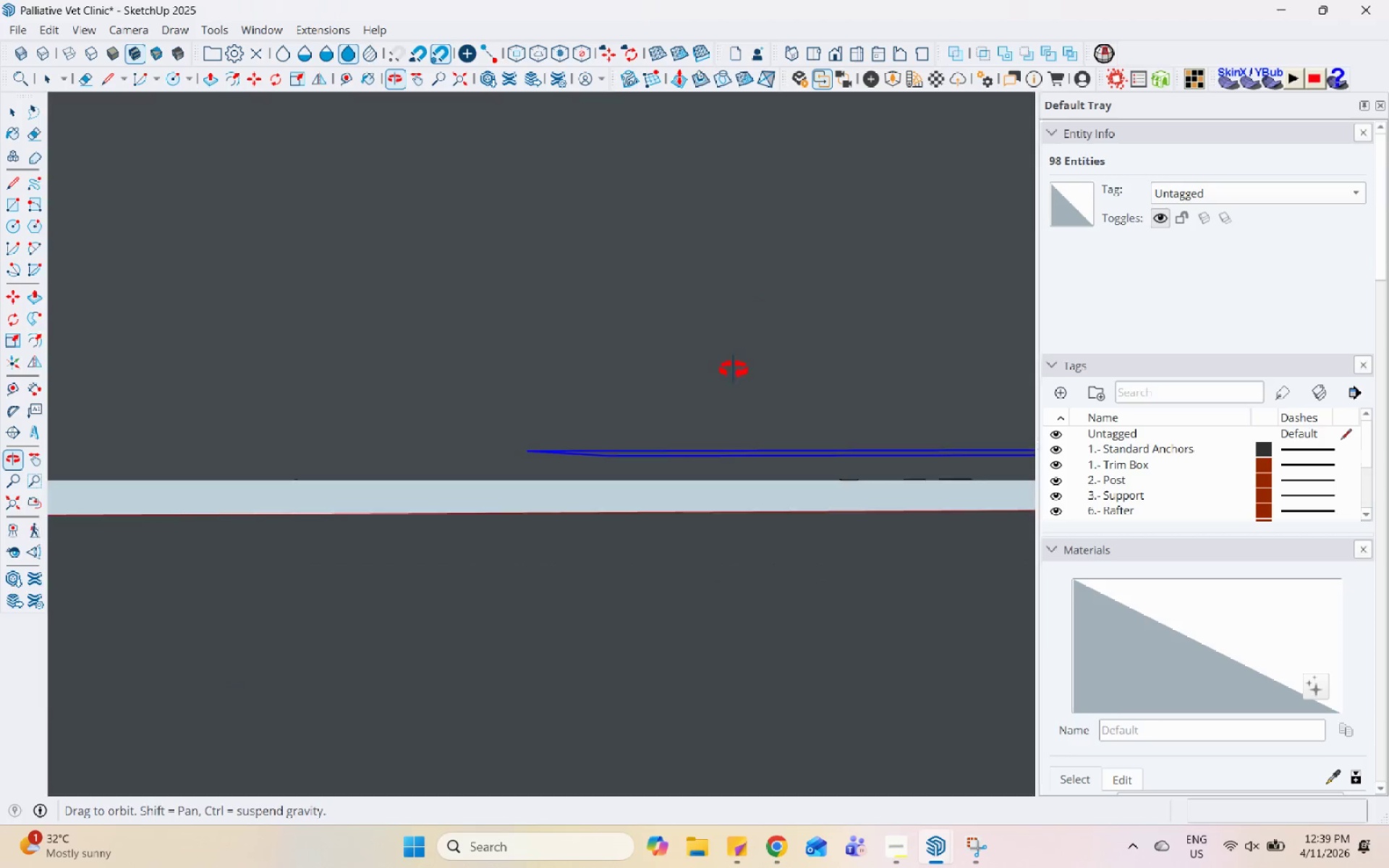 
middle_click([893, 421])
 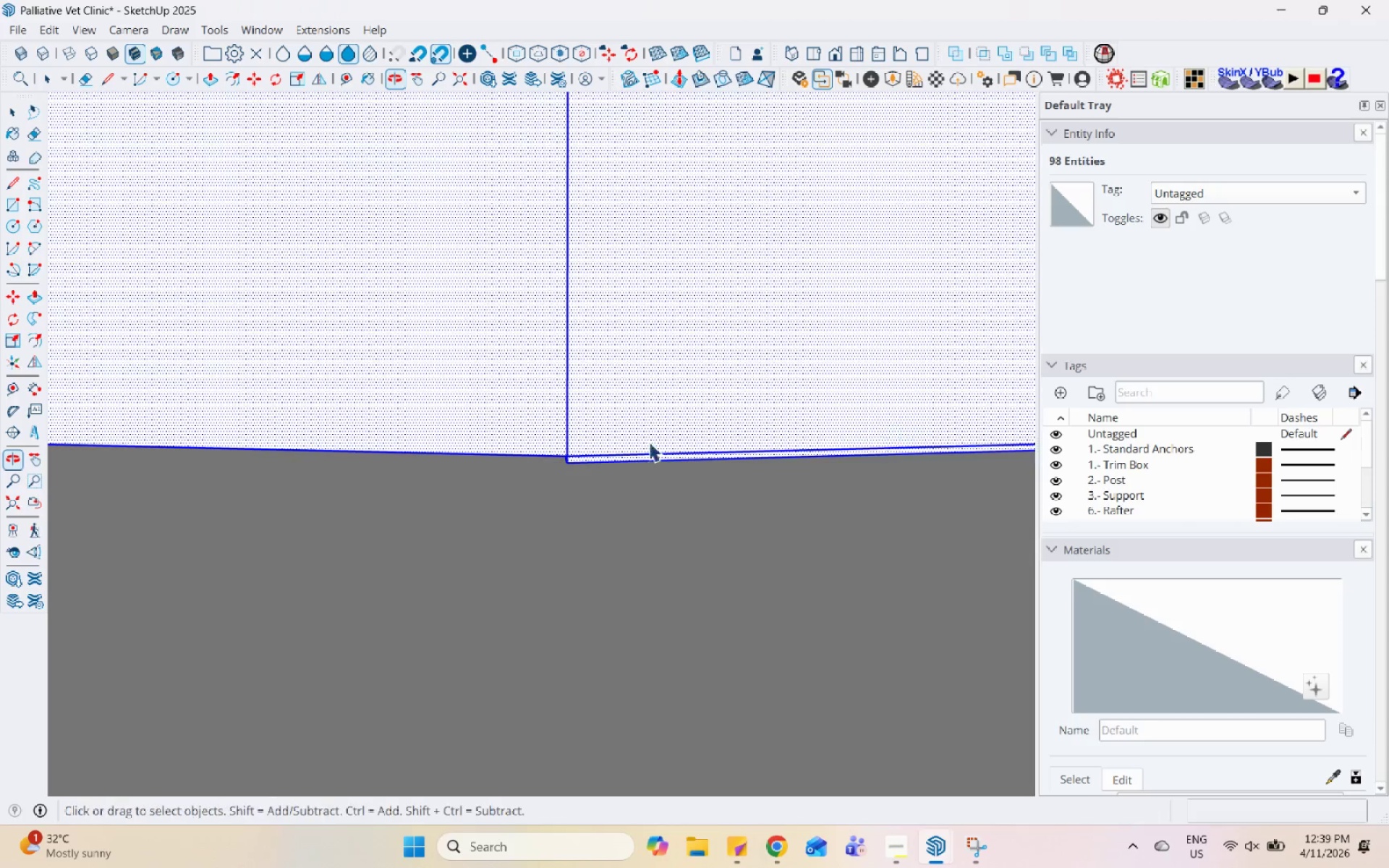 
scroll: coordinate [545, 471], scroll_direction: up, amount: 8.0
 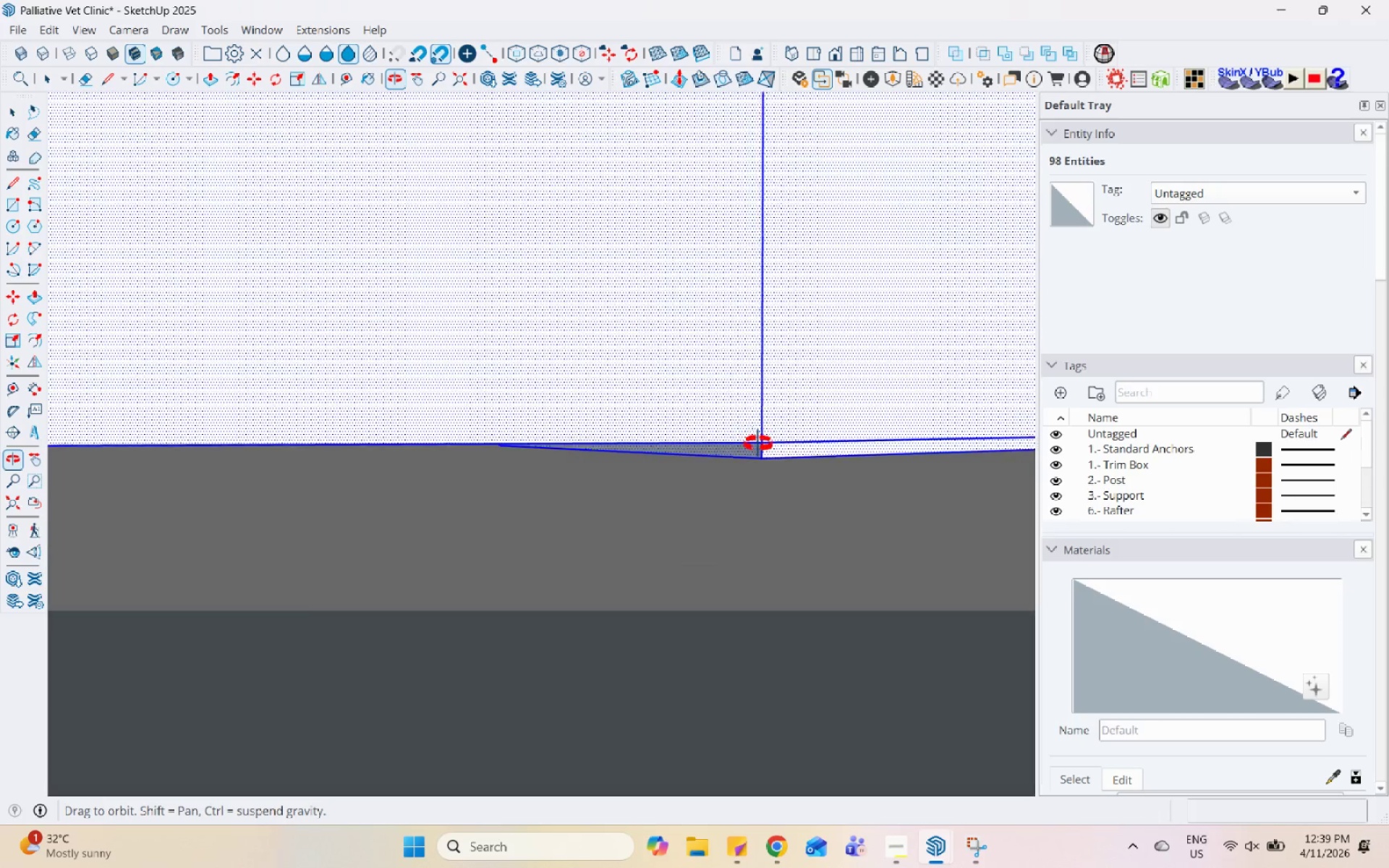 
left_click([707, 441])
 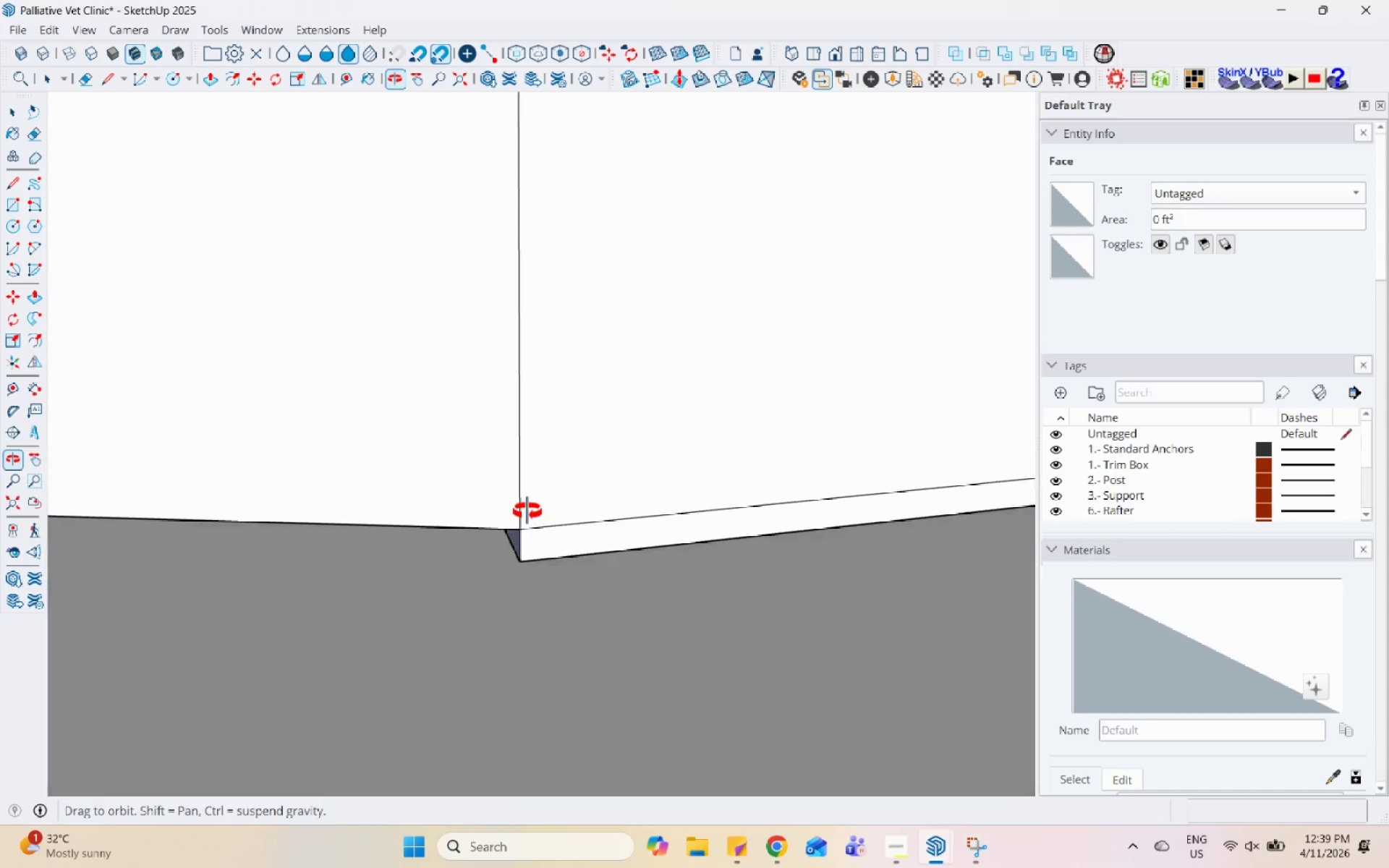 
scroll: coordinate [797, 452], scroll_direction: up, amount: 7.0
 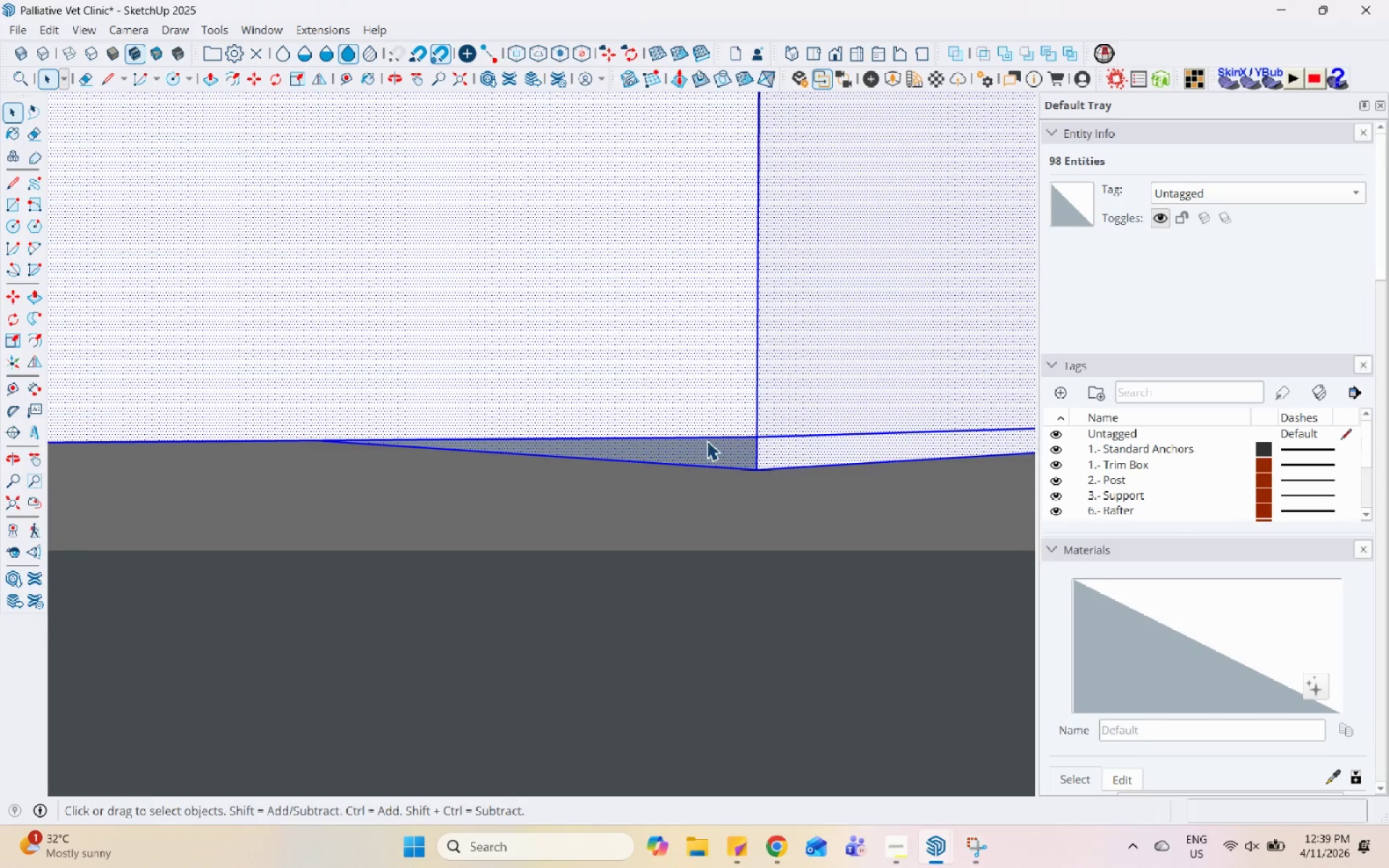 
scroll: coordinate [445, 627], scroll_direction: down, amount: 31.0
 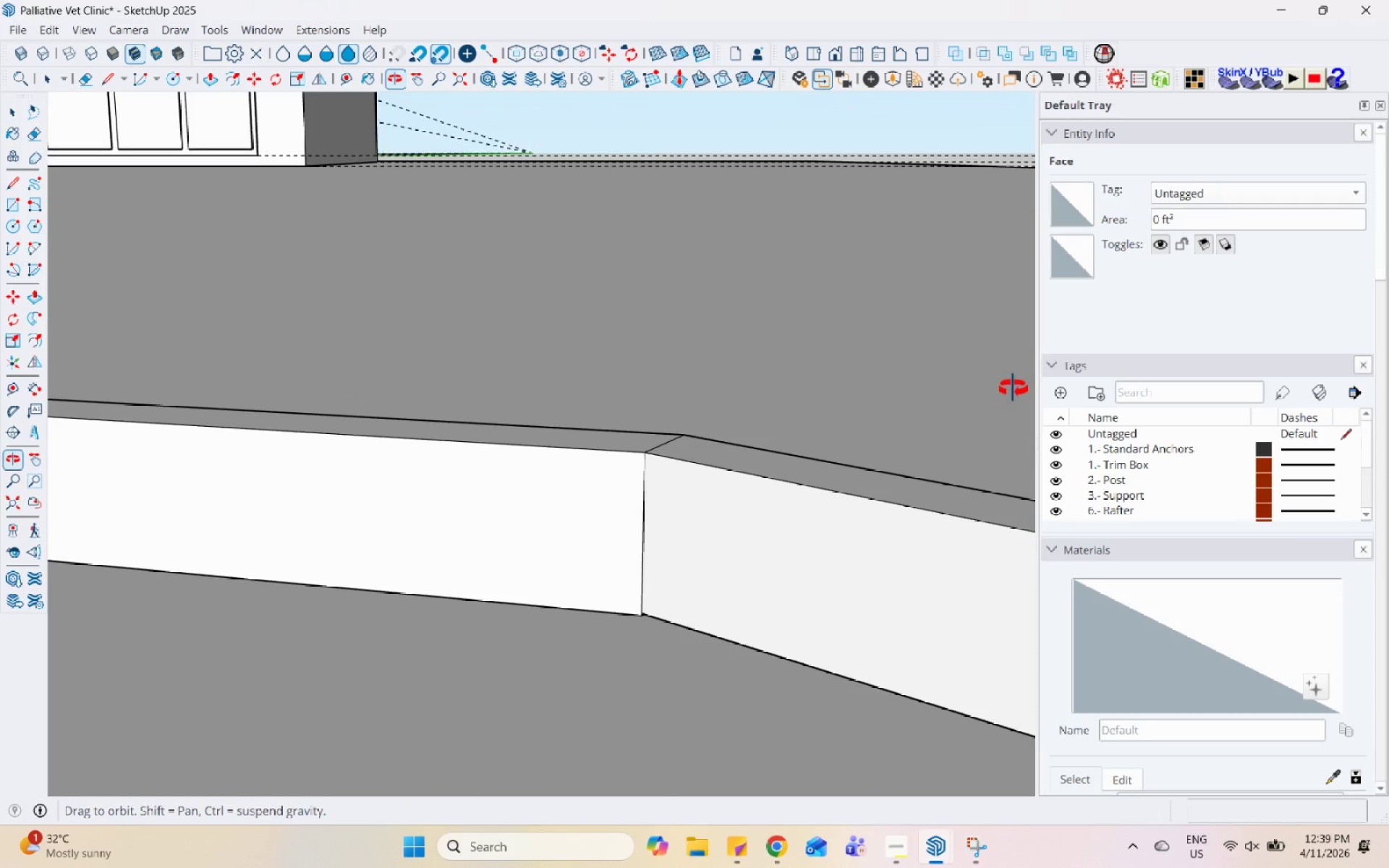 
scroll: coordinate [678, 516], scroll_direction: up, amount: 26.0
 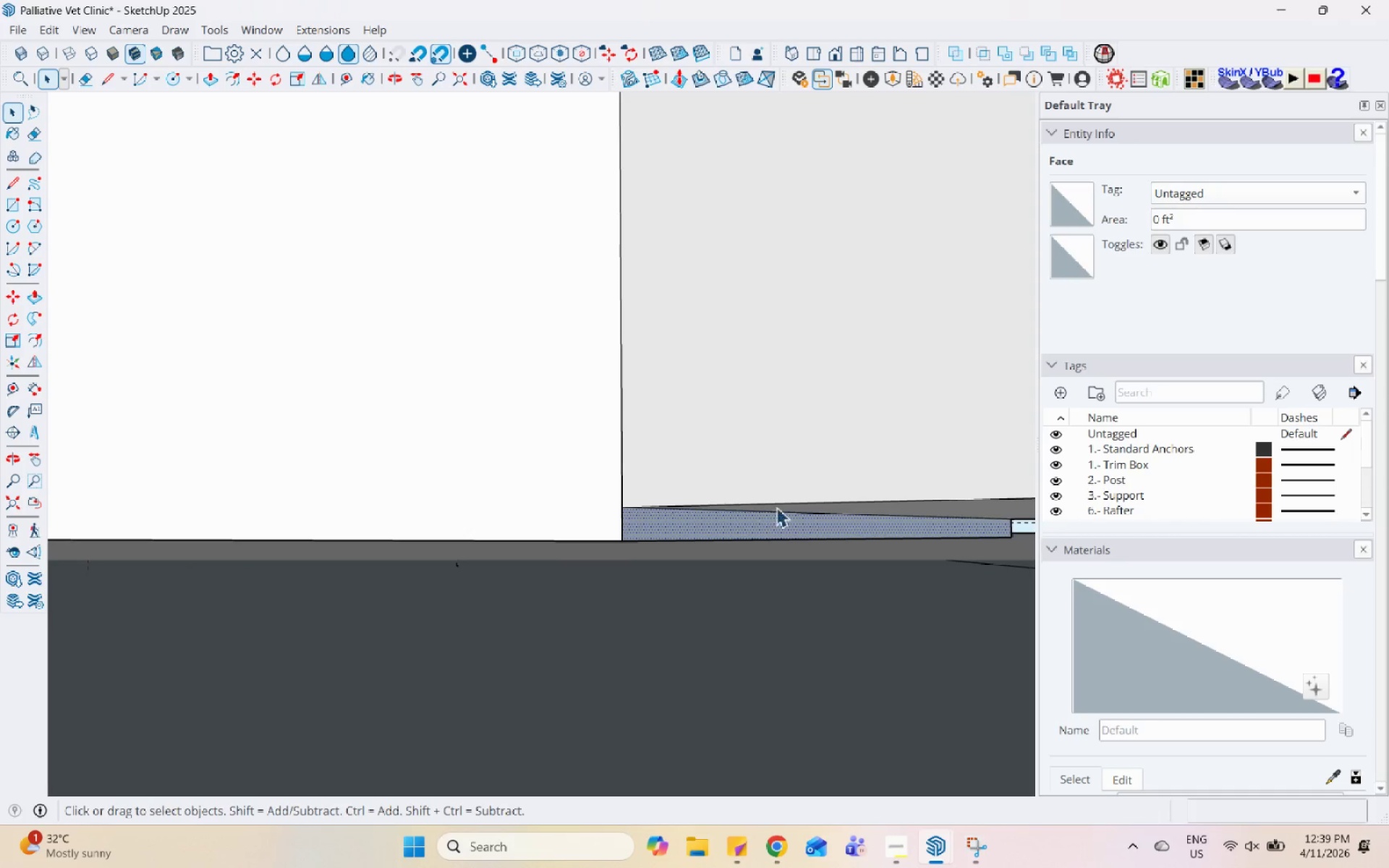 
left_click([797, 509])
 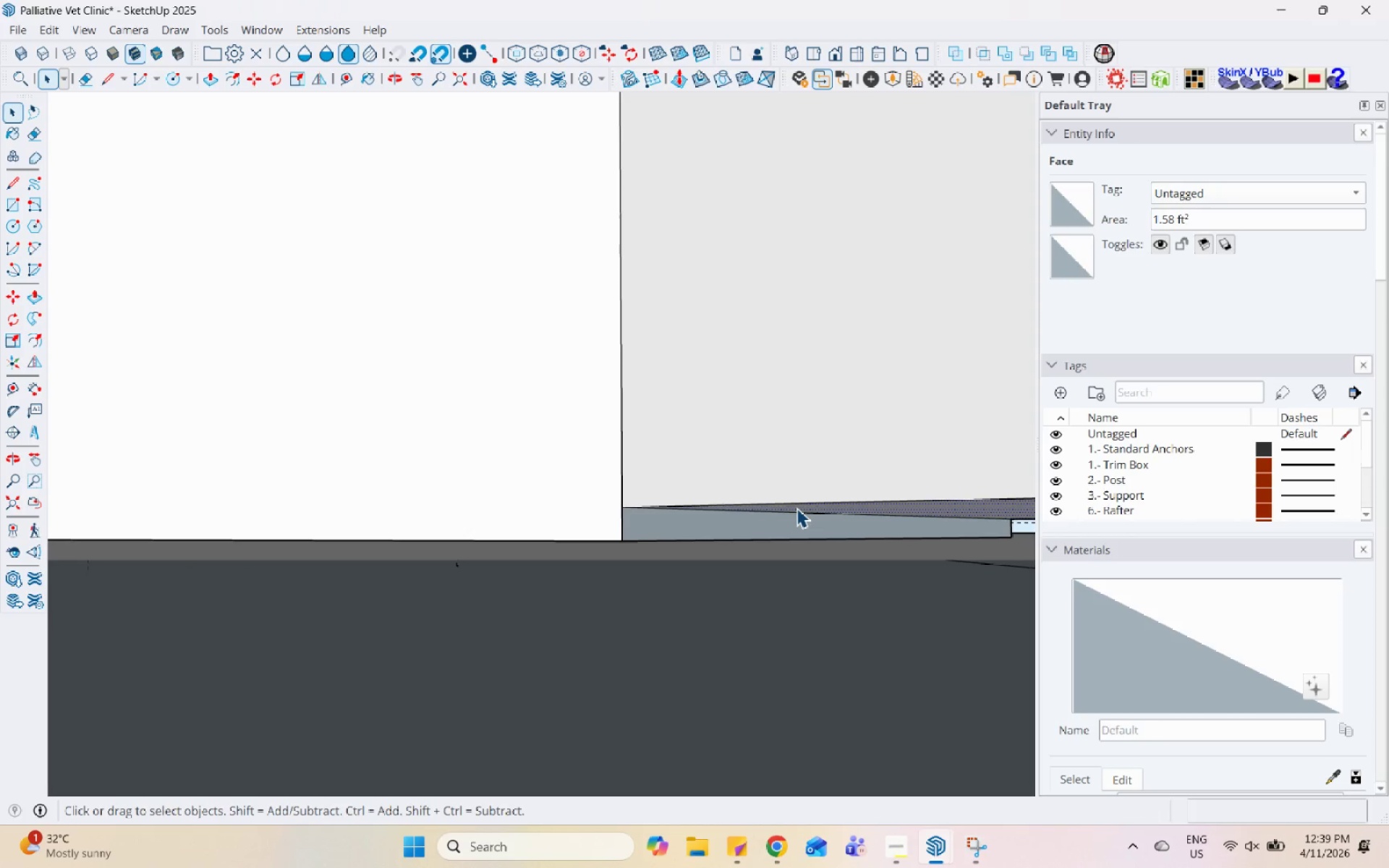 
key(P)
 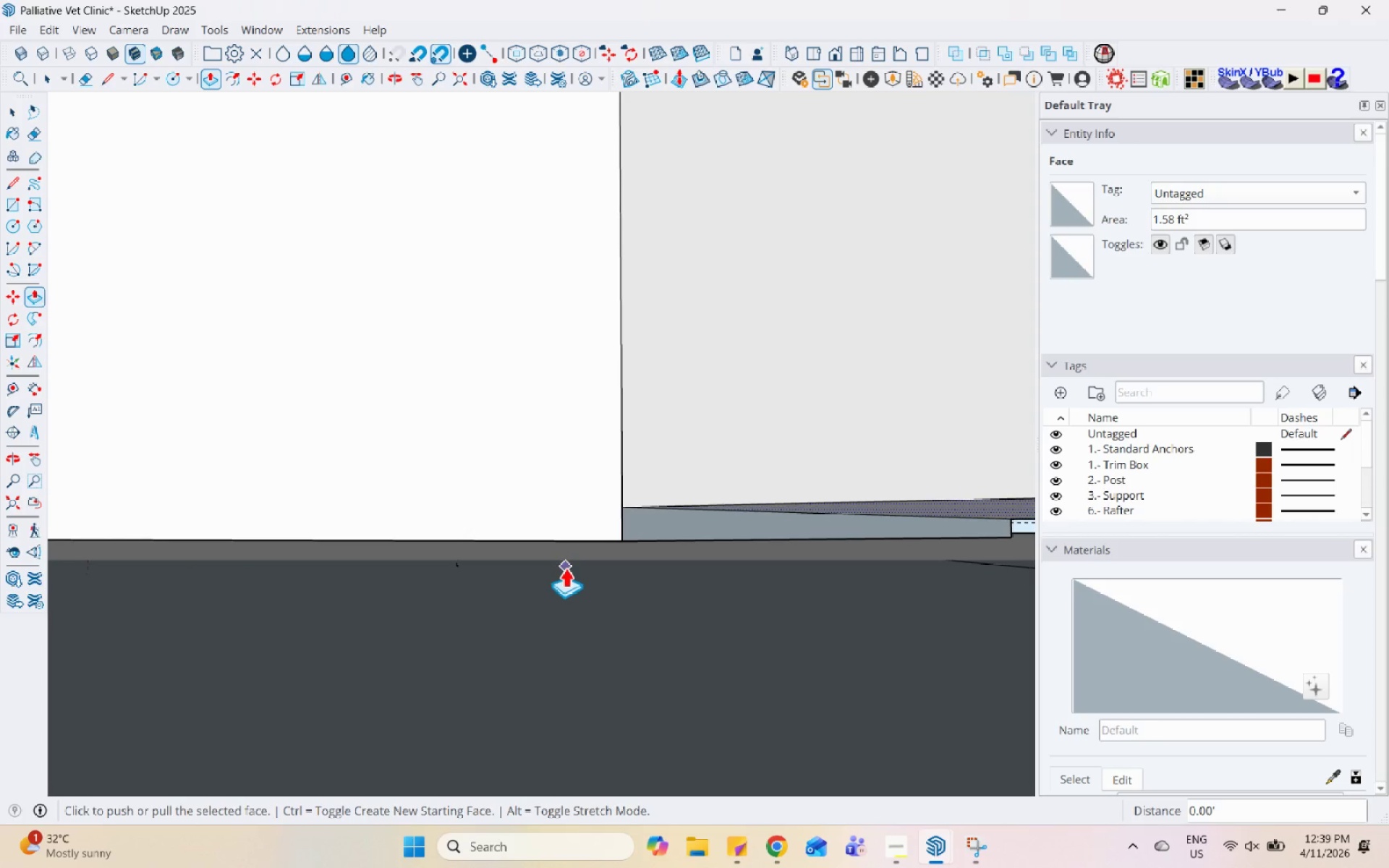 
left_click([565, 567])
 